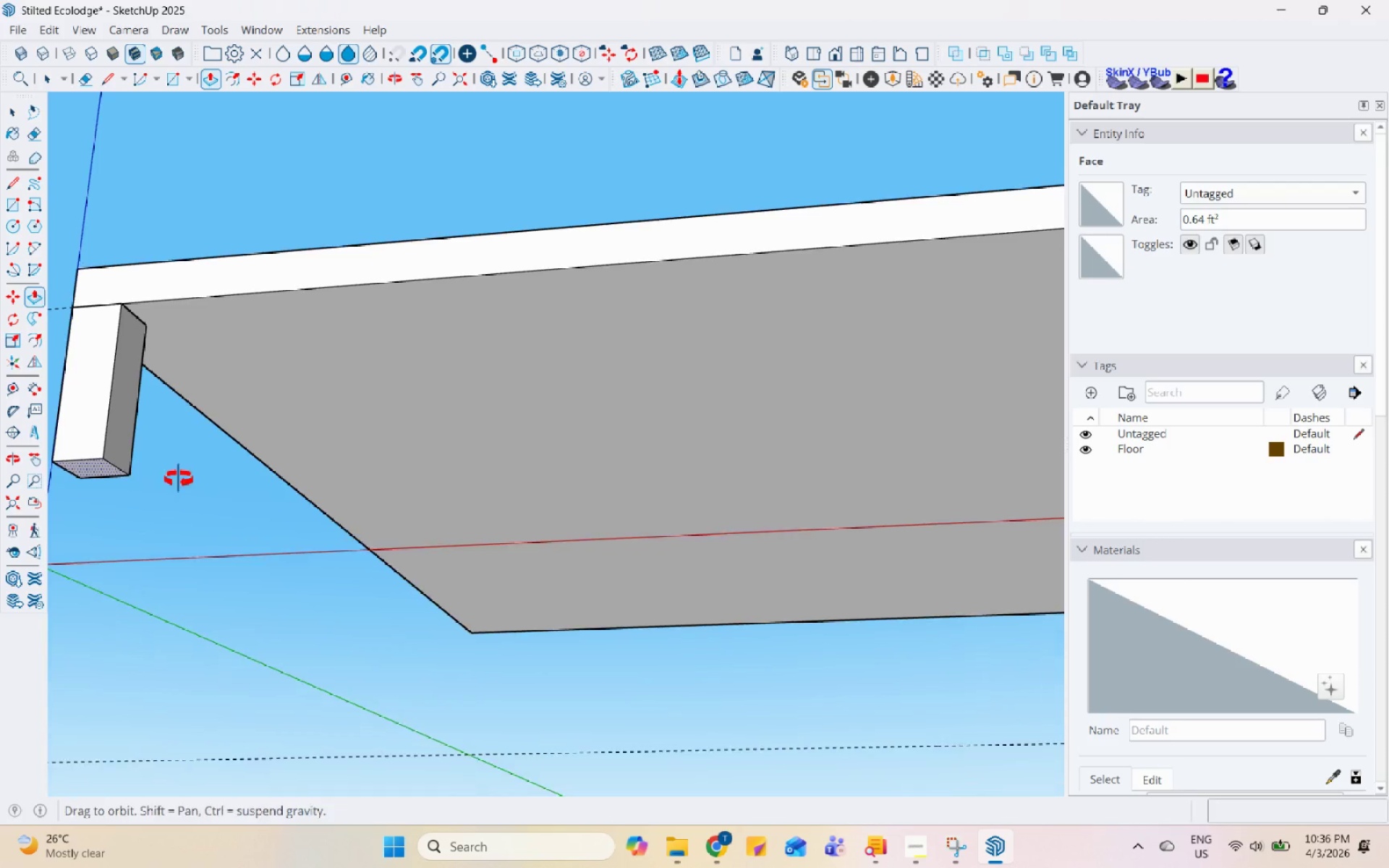 
scroll: coordinate [197, 625], scroll_direction: down, amount: 2.0
 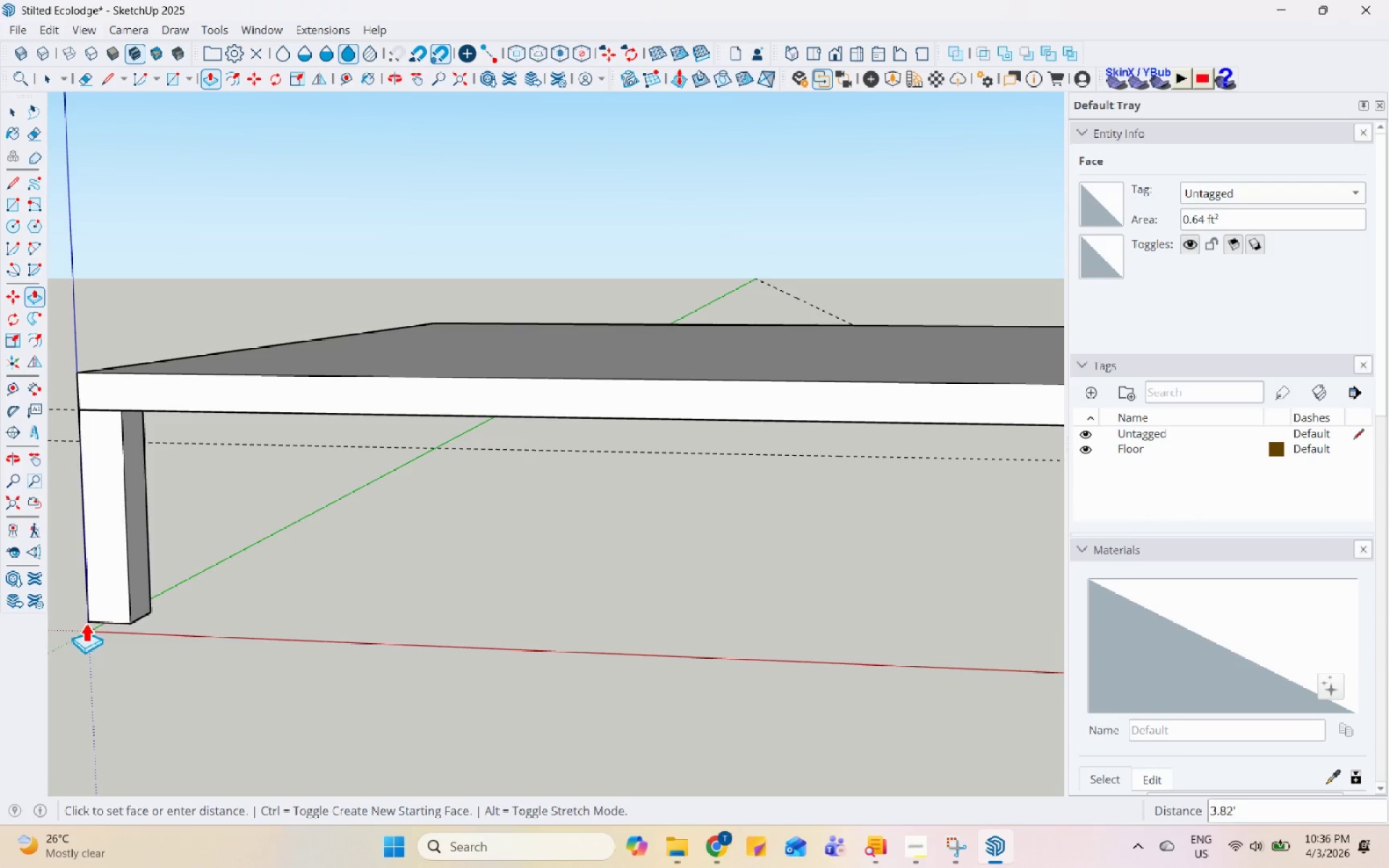 
left_click([85, 626])
 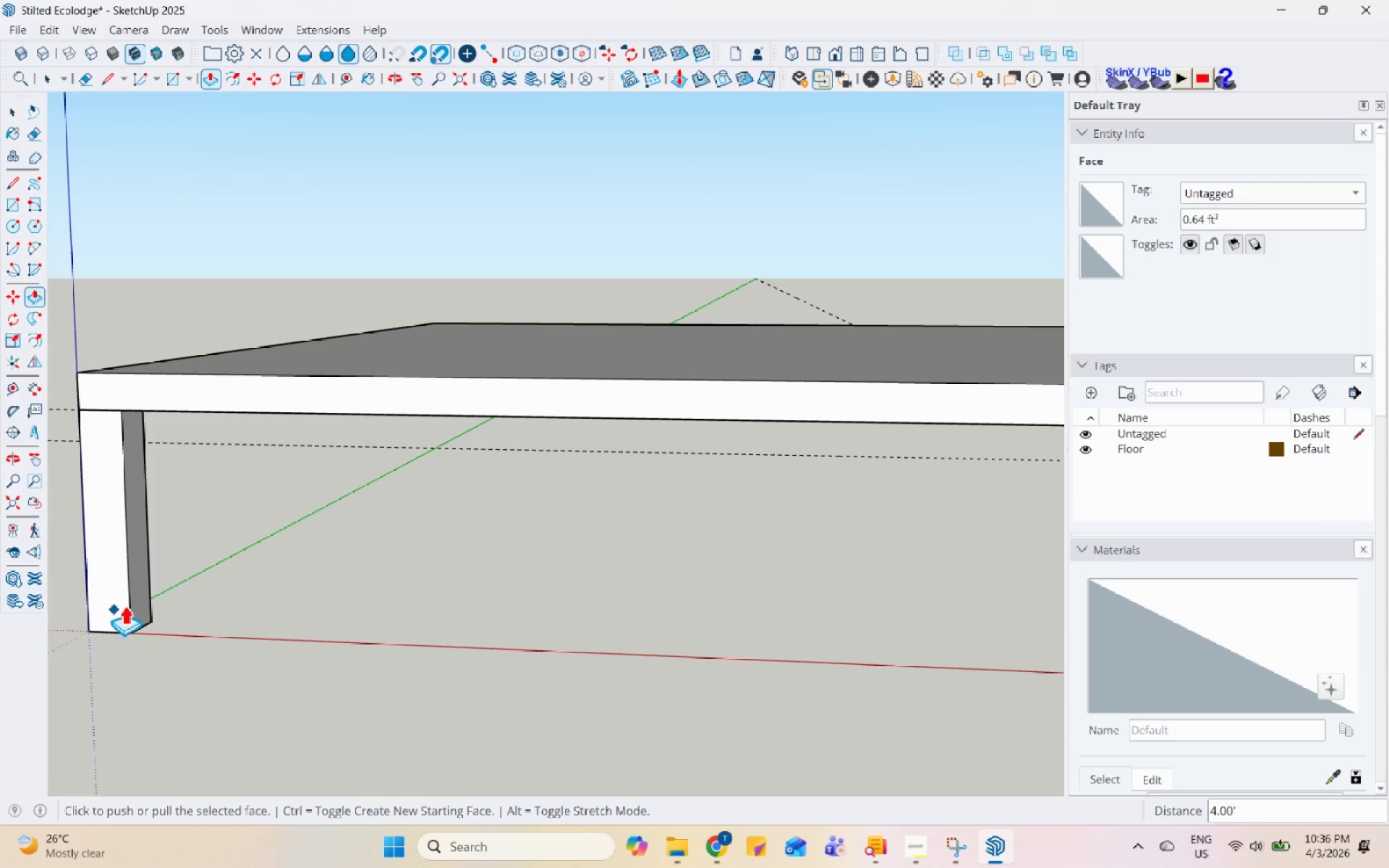 
scroll: coordinate [177, 576], scroll_direction: down, amount: 6.0
 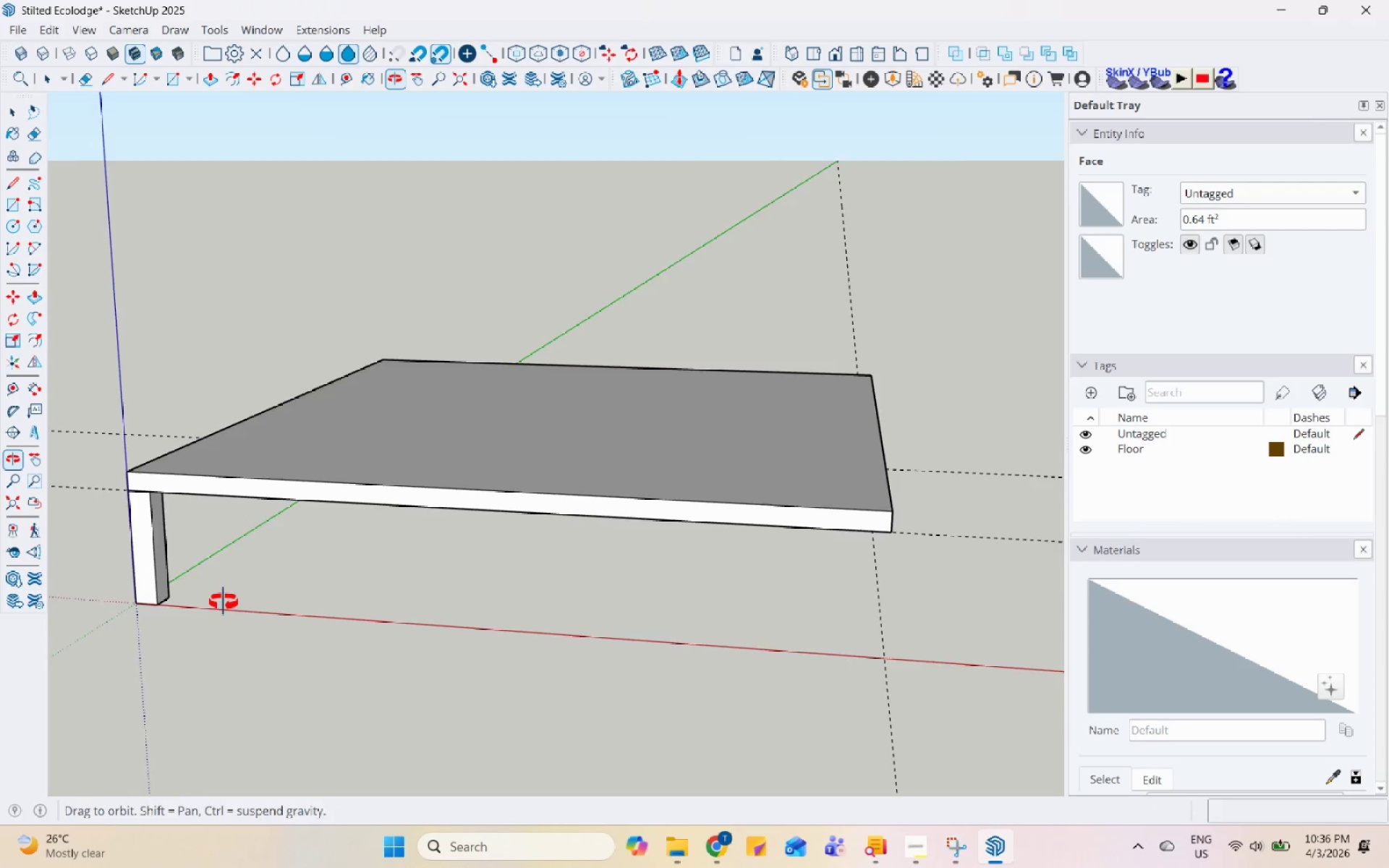 
key(Space)
 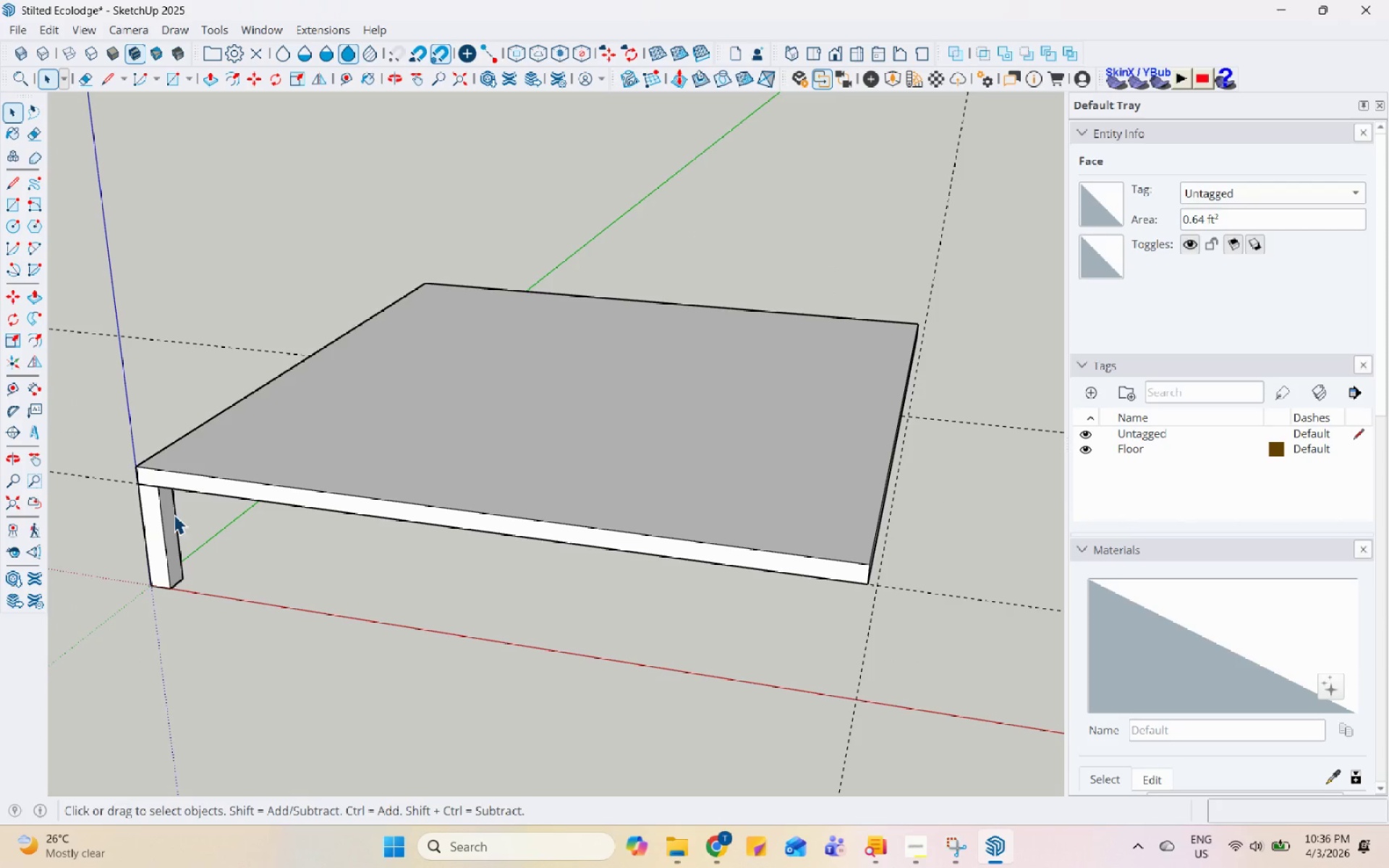 
double_click([172, 514])
 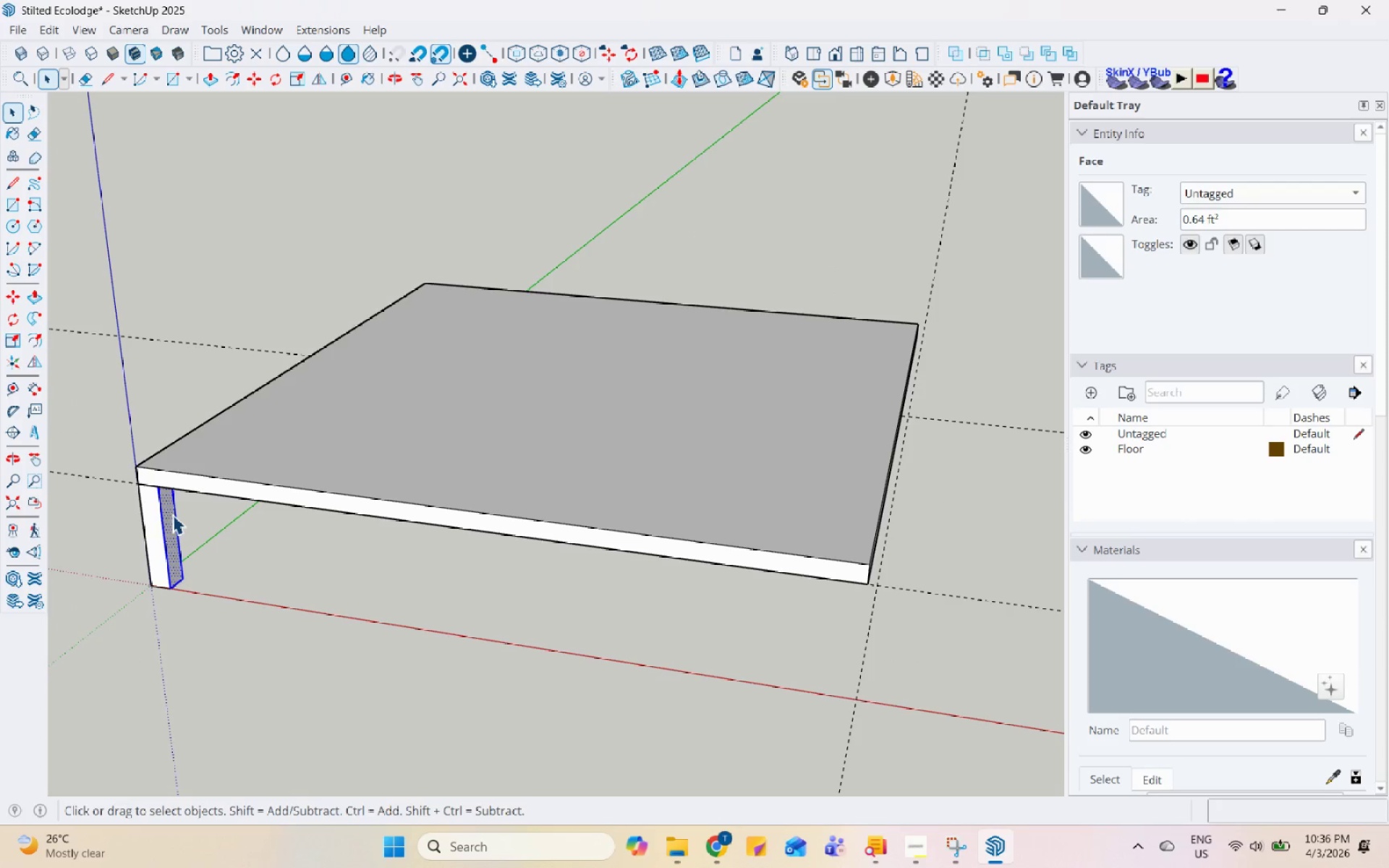 
triple_click([172, 514])
 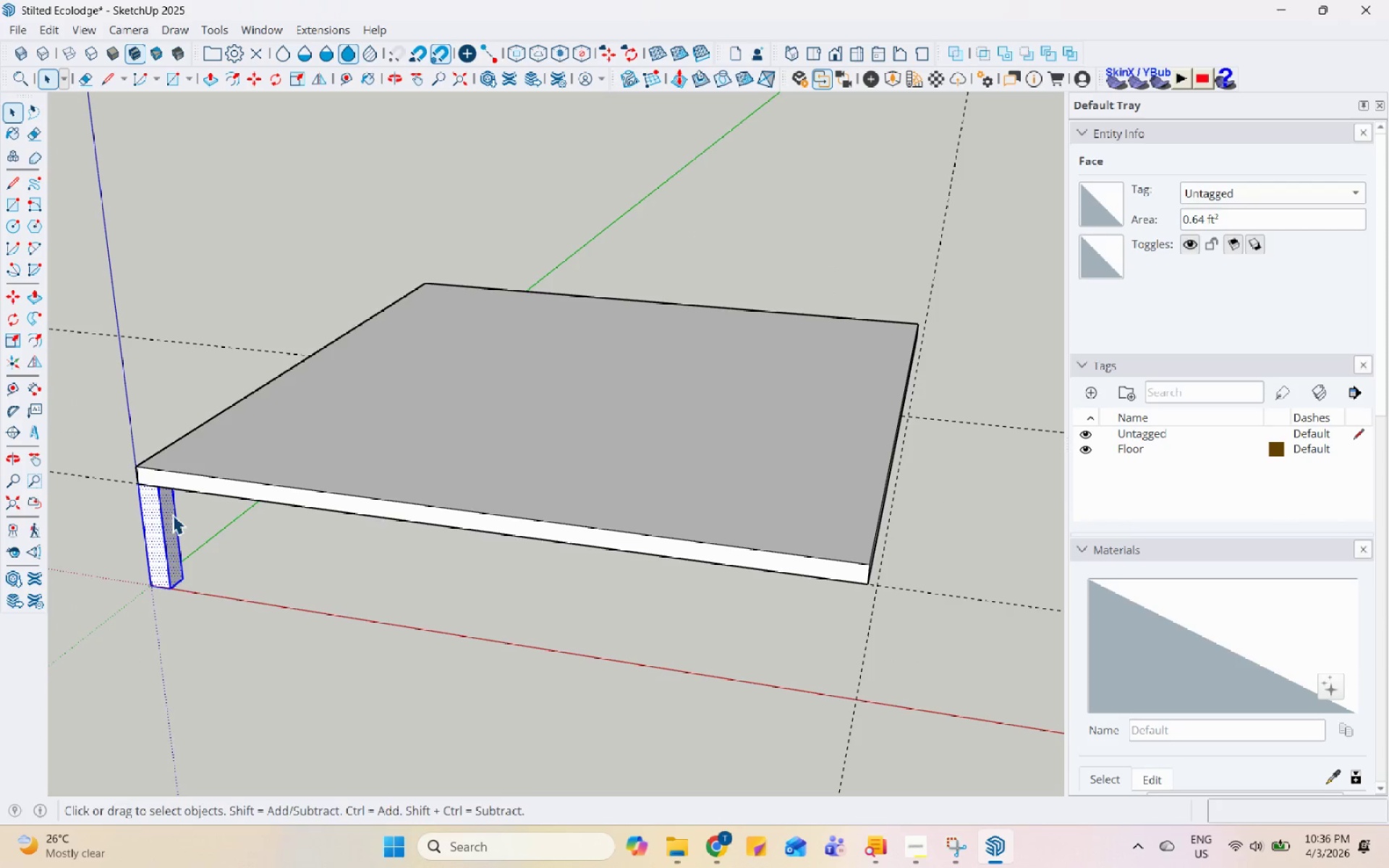 
right_click([172, 514])
 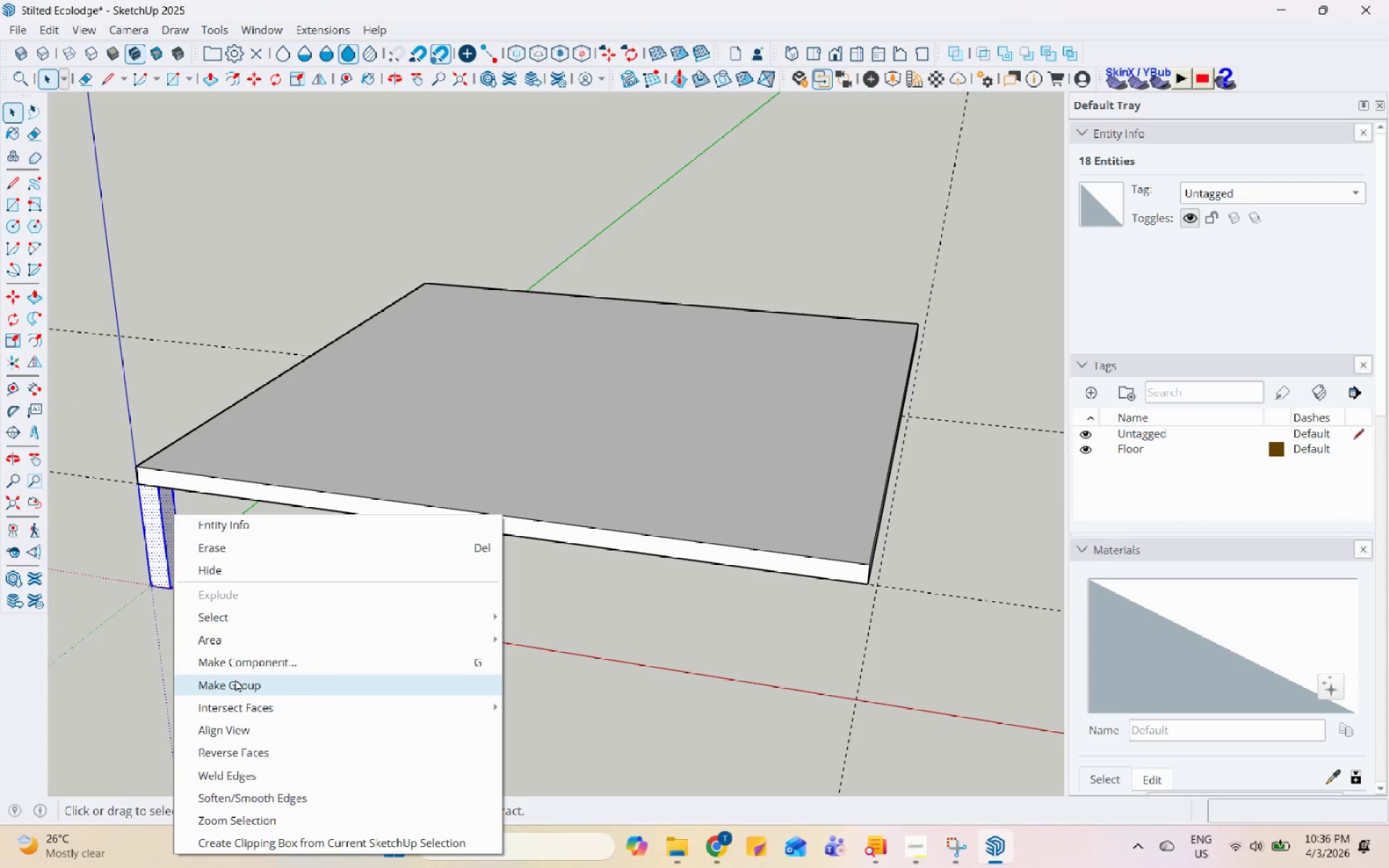 
left_click([245, 666])
 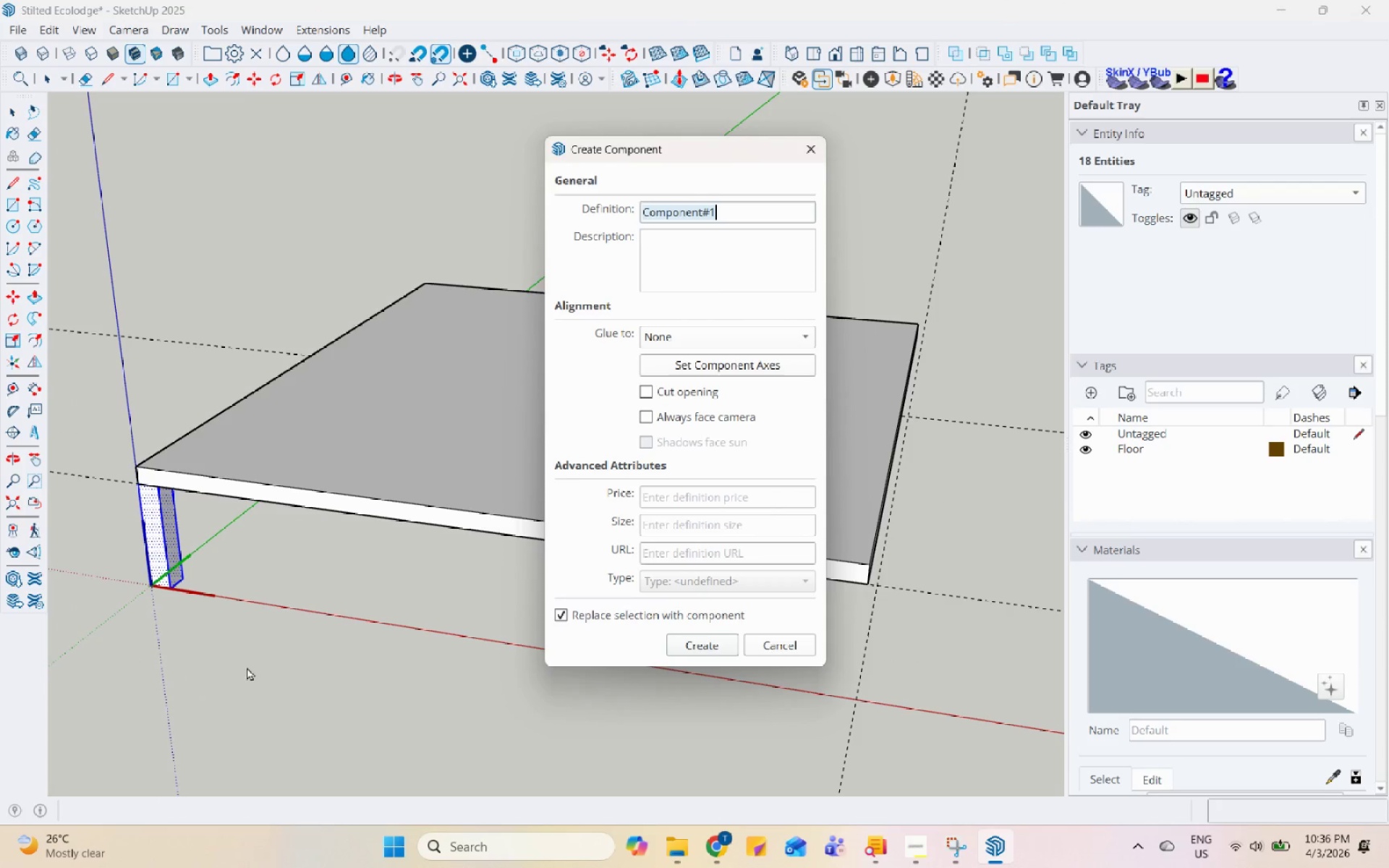 
type(STil)
key(Backspace)
key(Backspace)
key(Backspace)
type(tilts)
 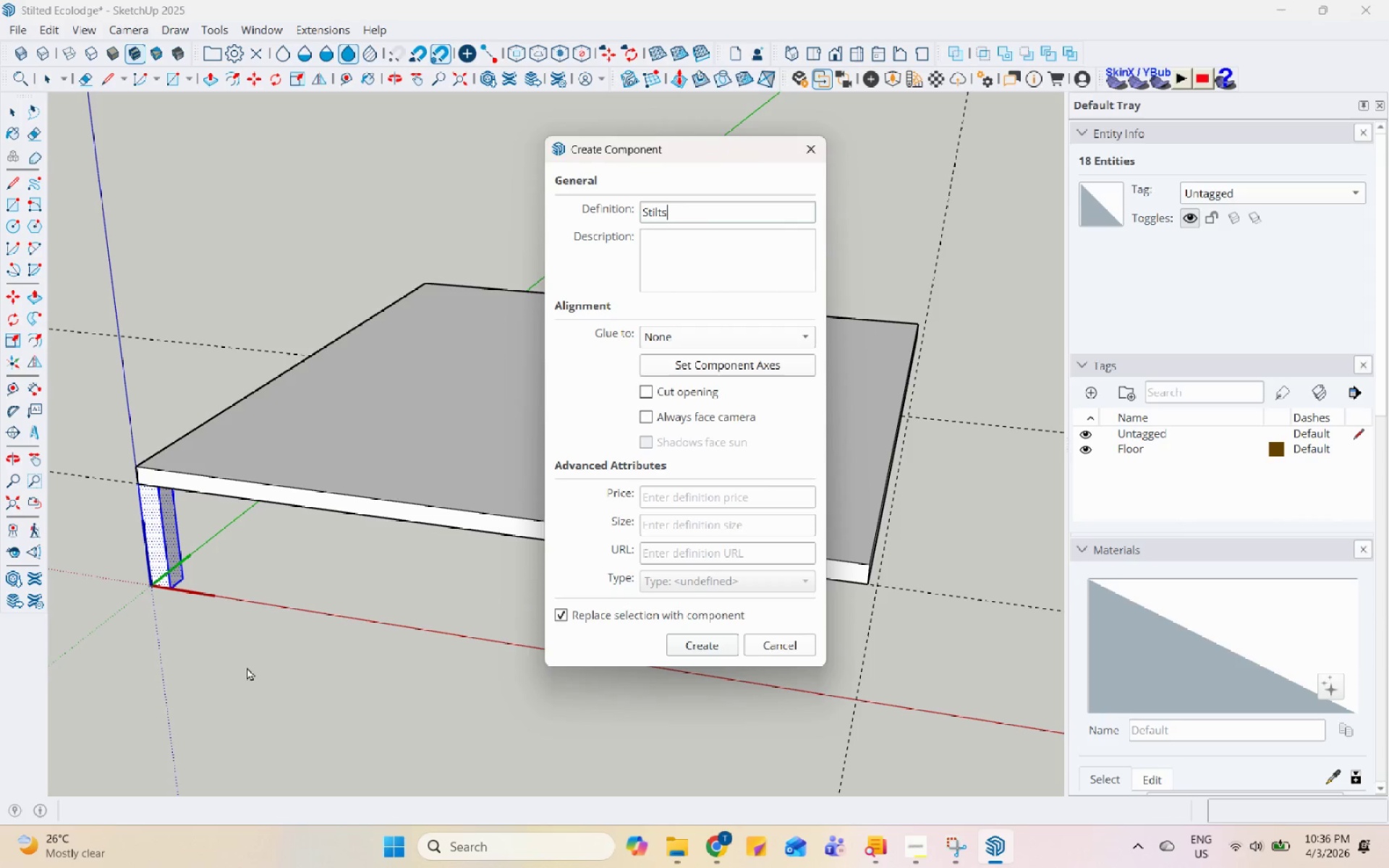 
key(Enter)
 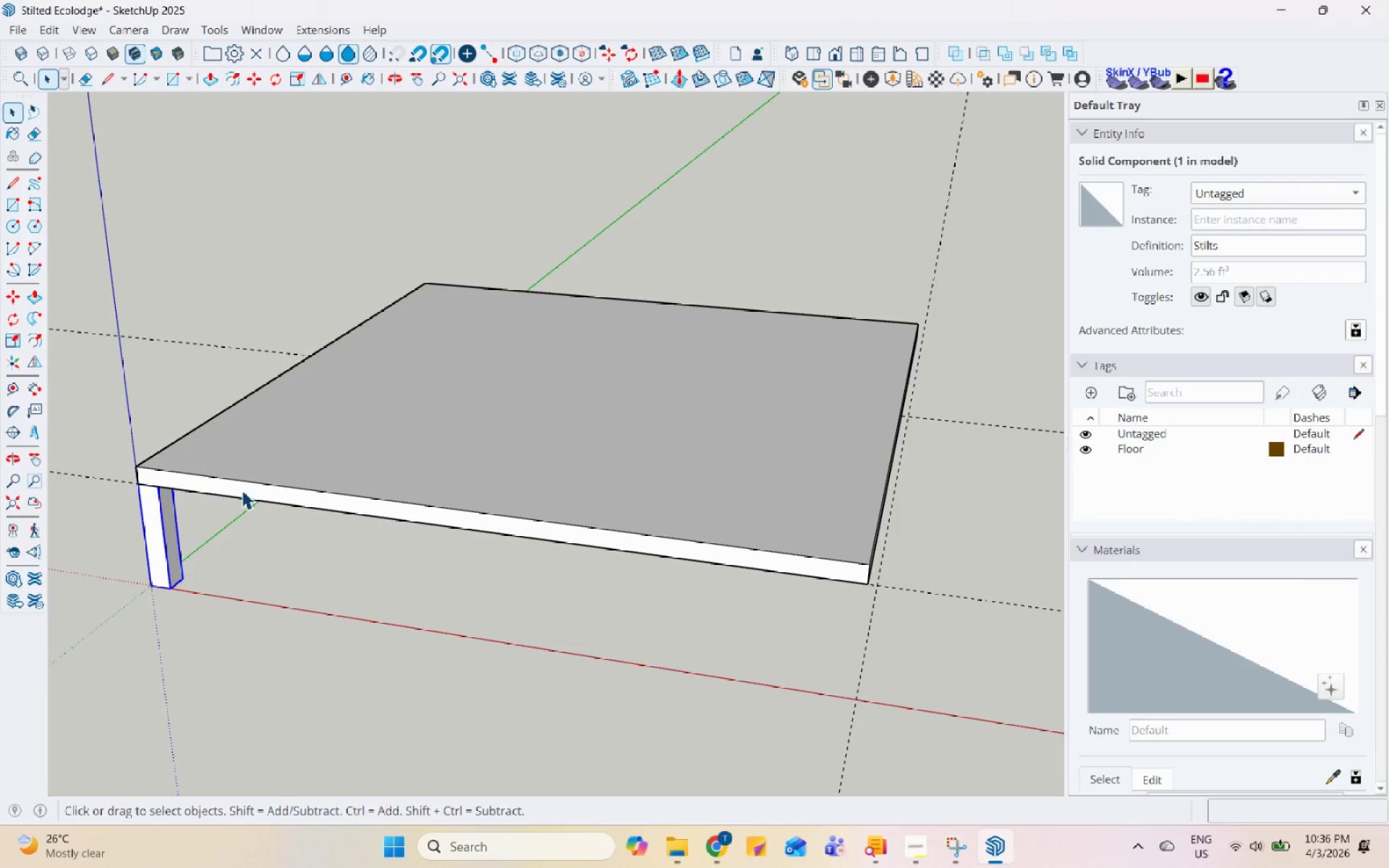 
left_click([964, 849])
 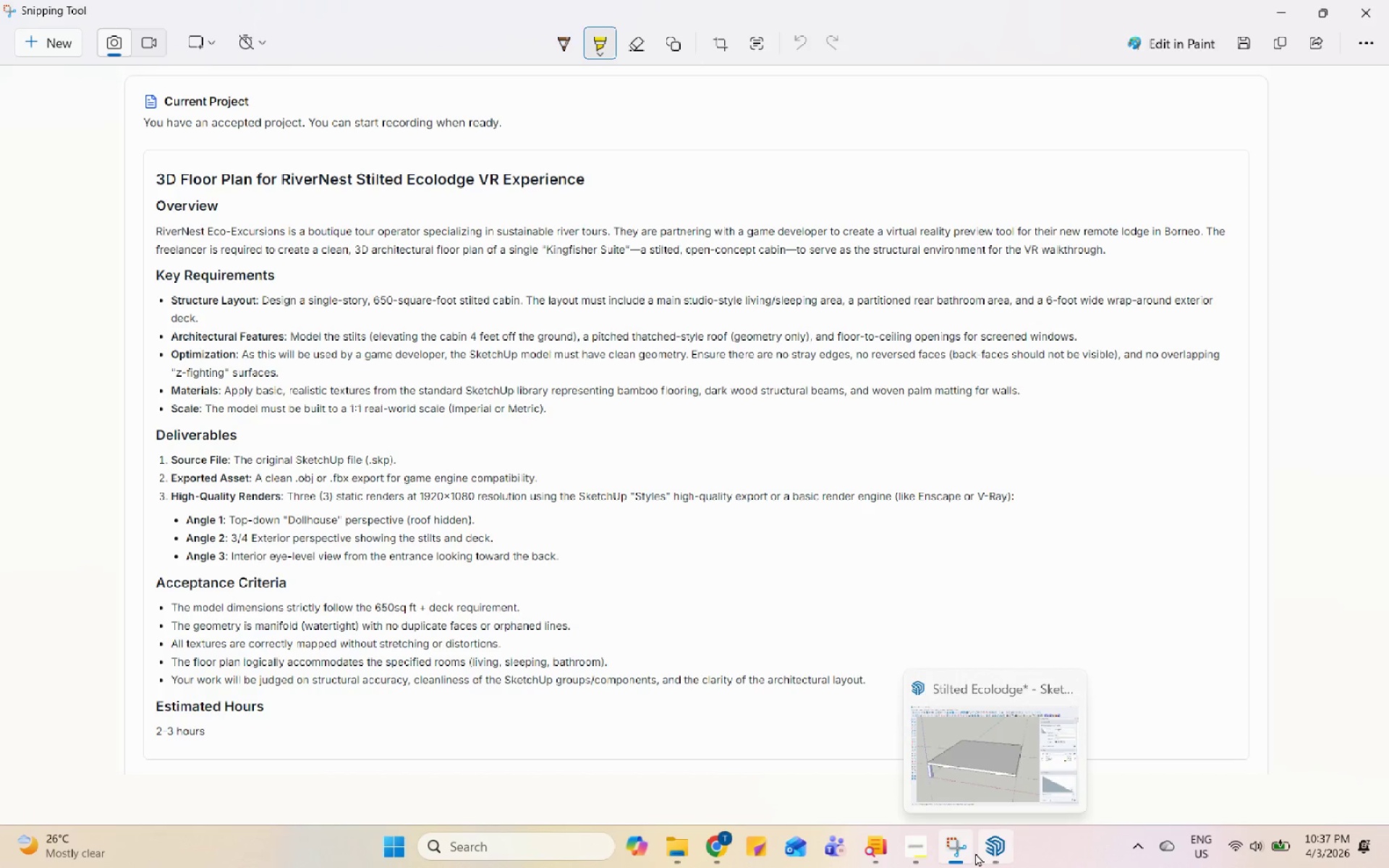 
wait(7.51)
 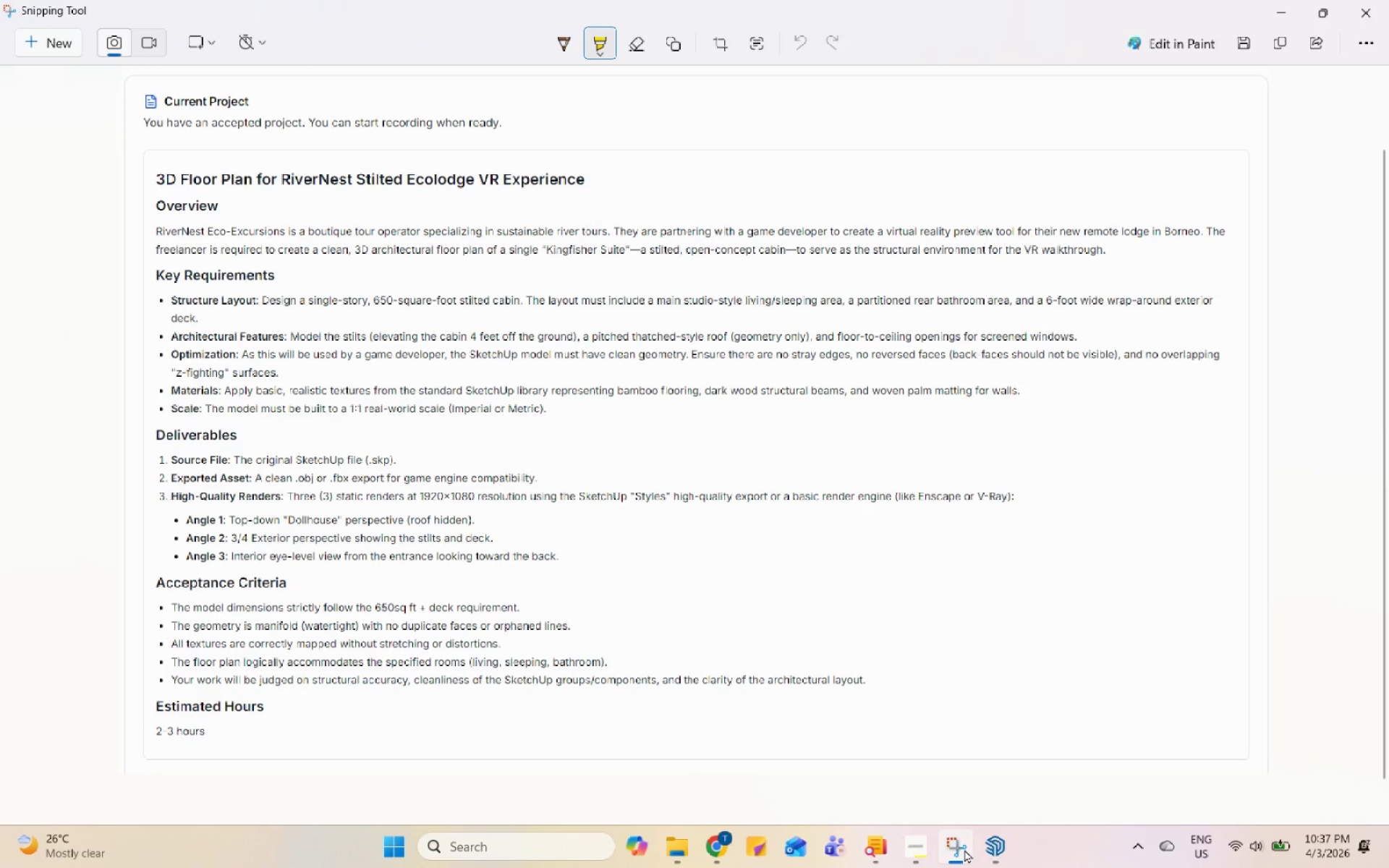 
left_click([975, 853])
 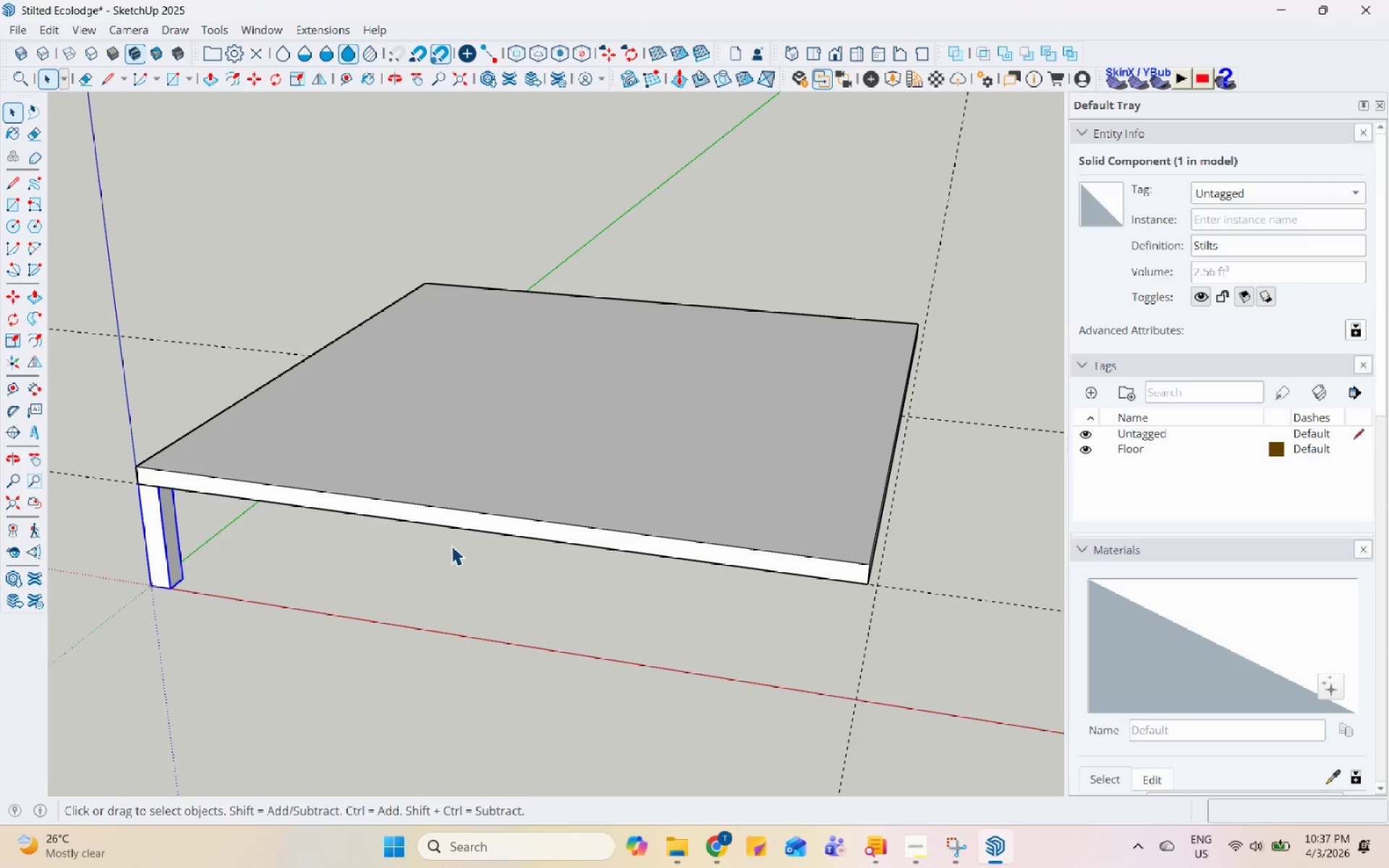 
key(M)
 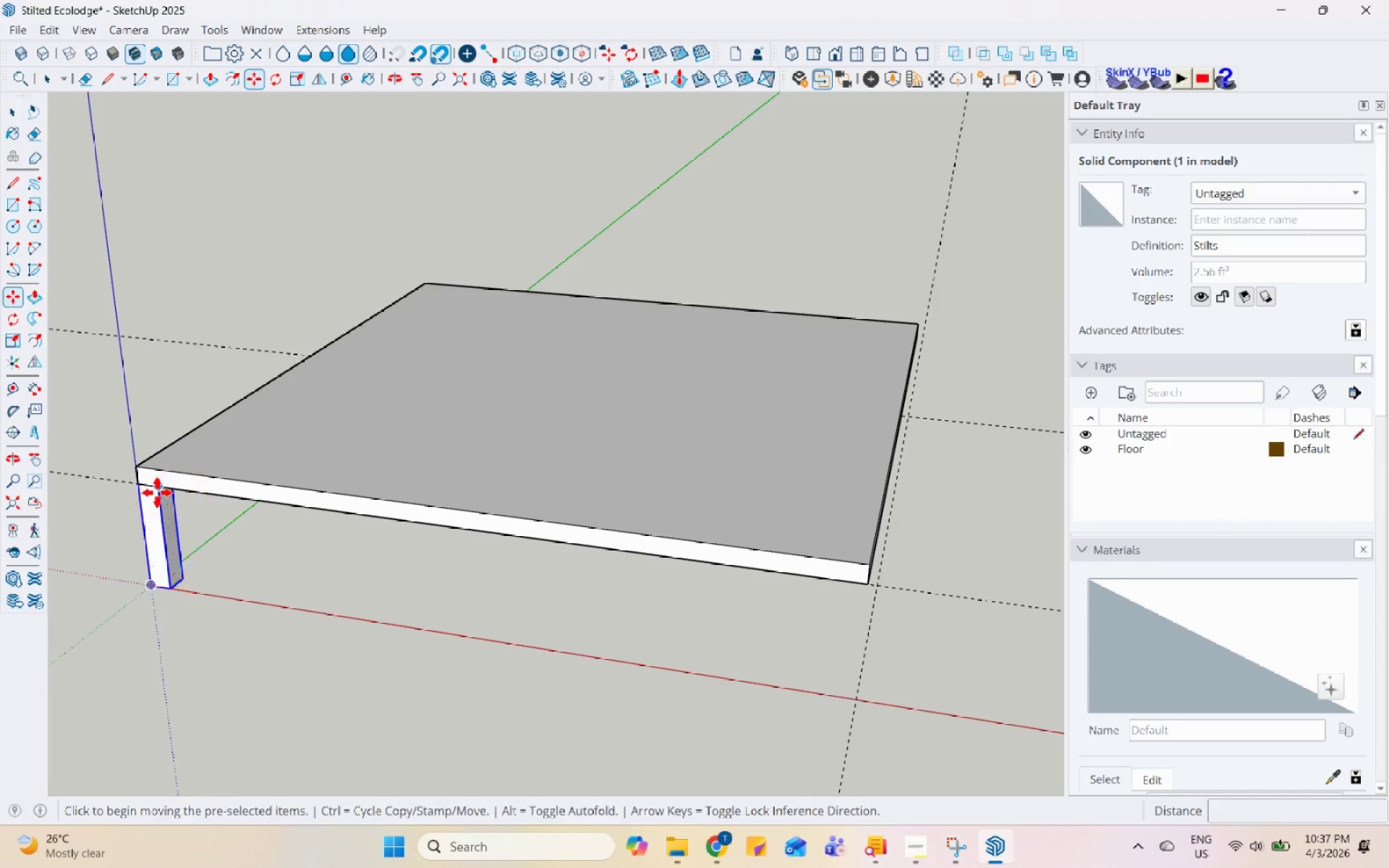 
key(Control+ControlLeft)
 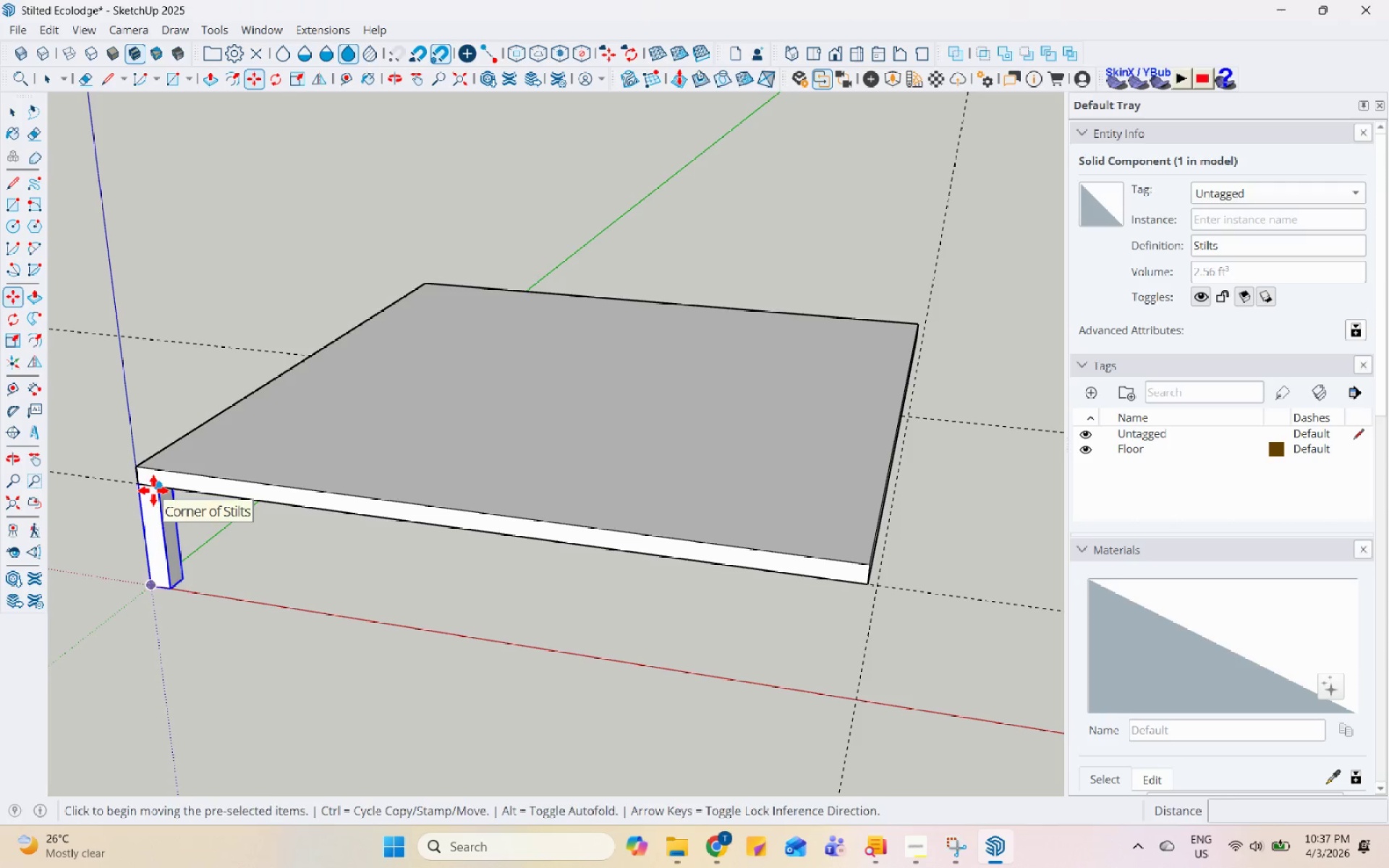 
left_click_drag(start_coordinate=[153, 490], to_coordinate=[155, 487])
 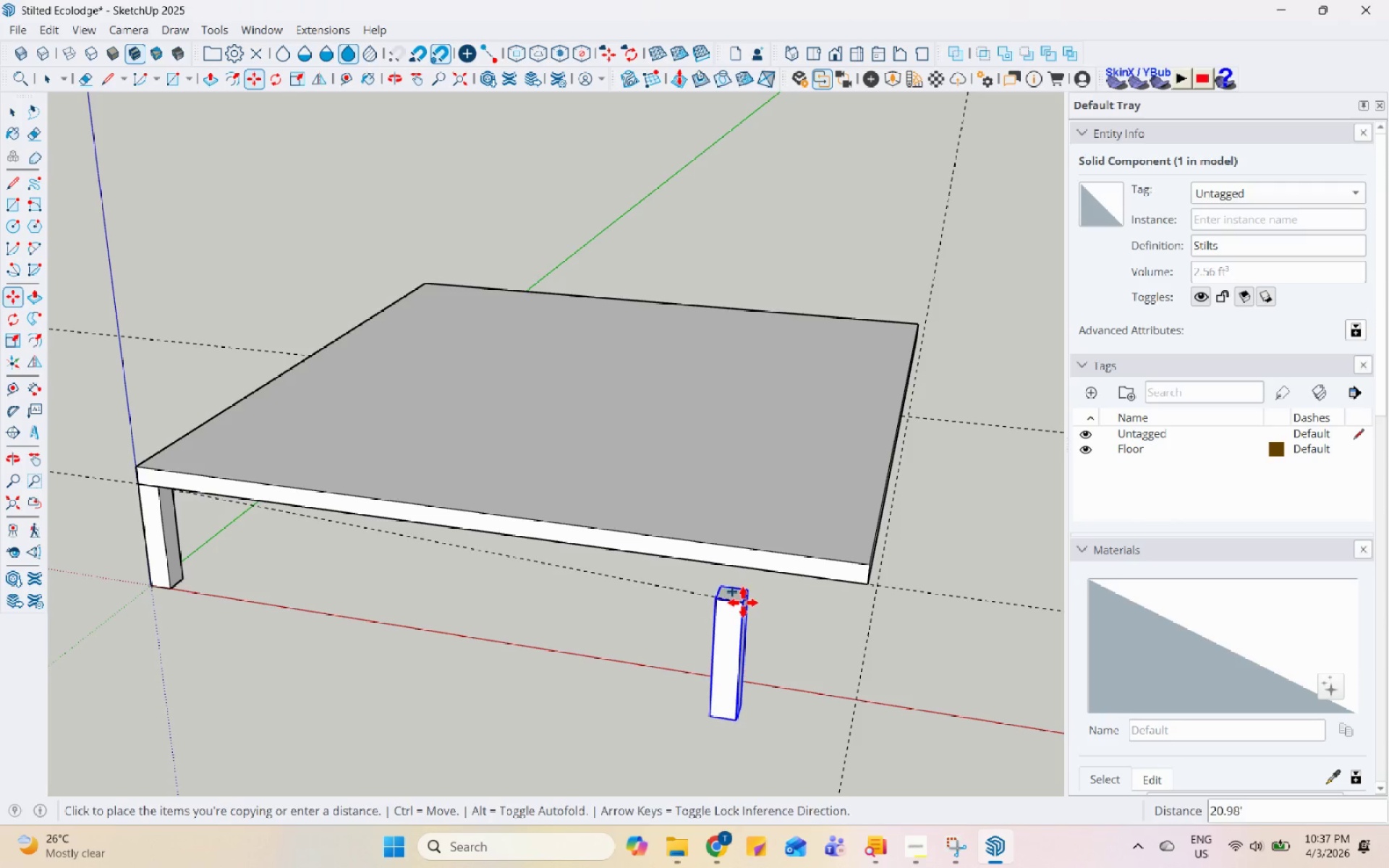 
key(Space)
 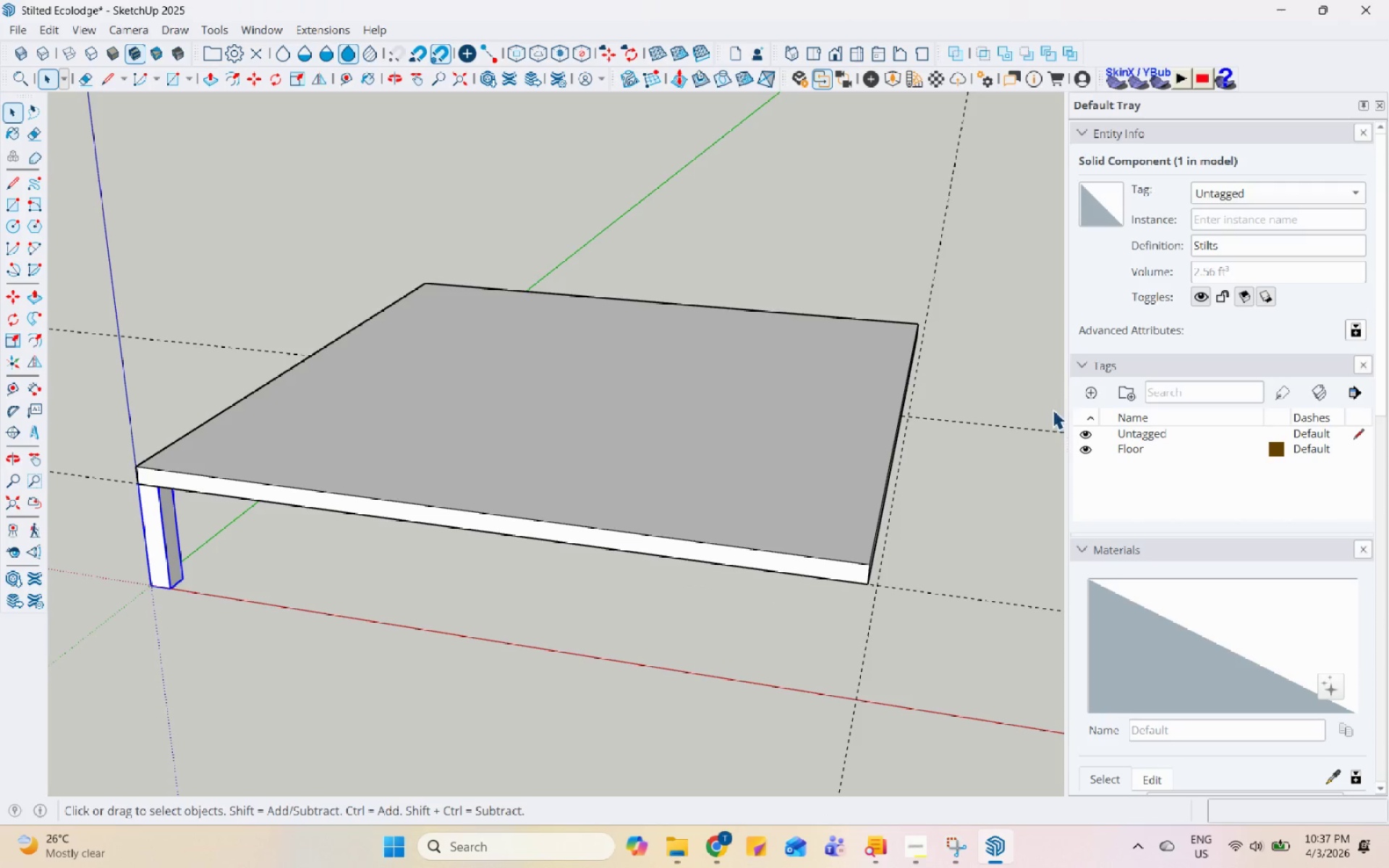 
left_click([1092, 390])
 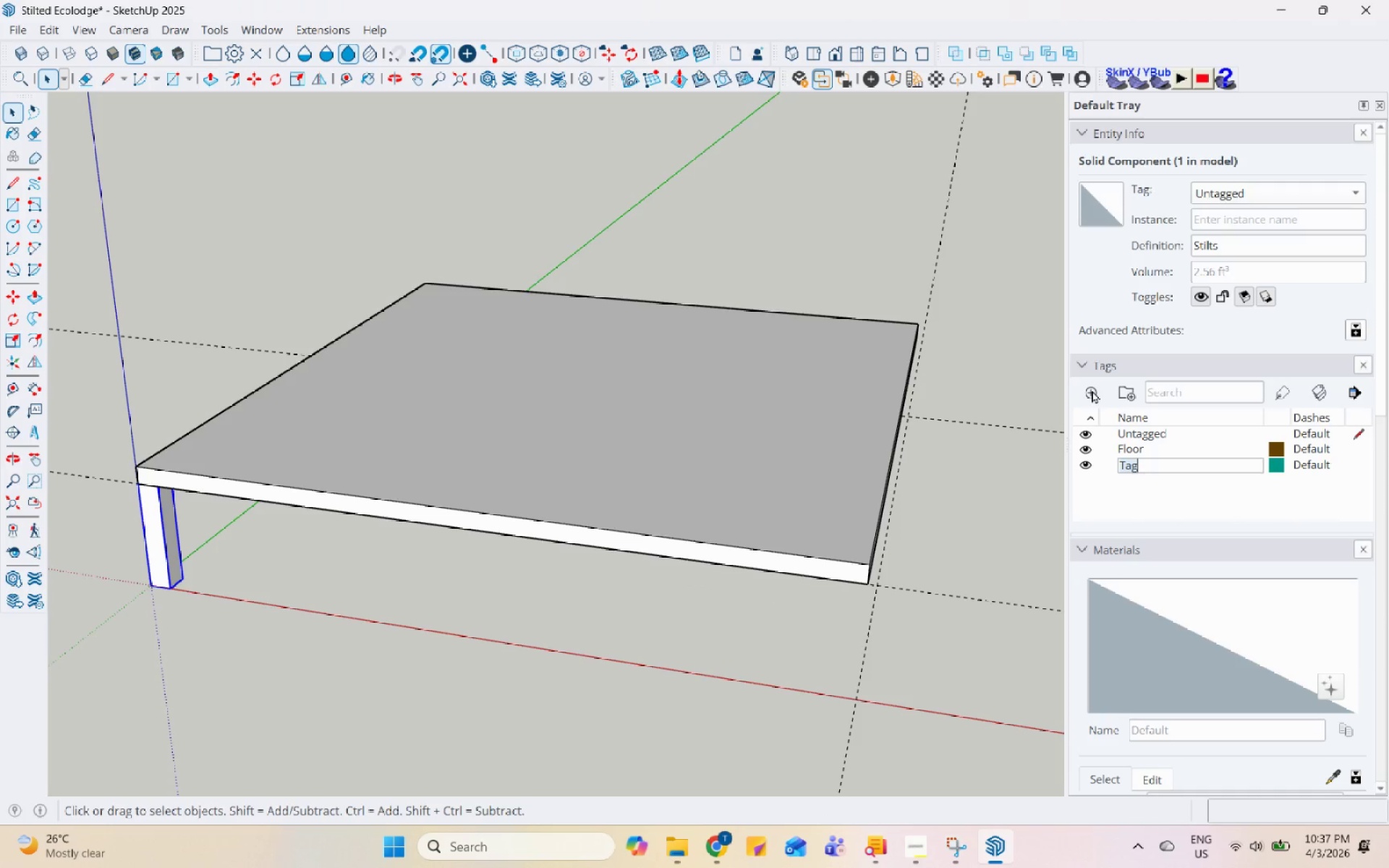 
type(Stilt)
 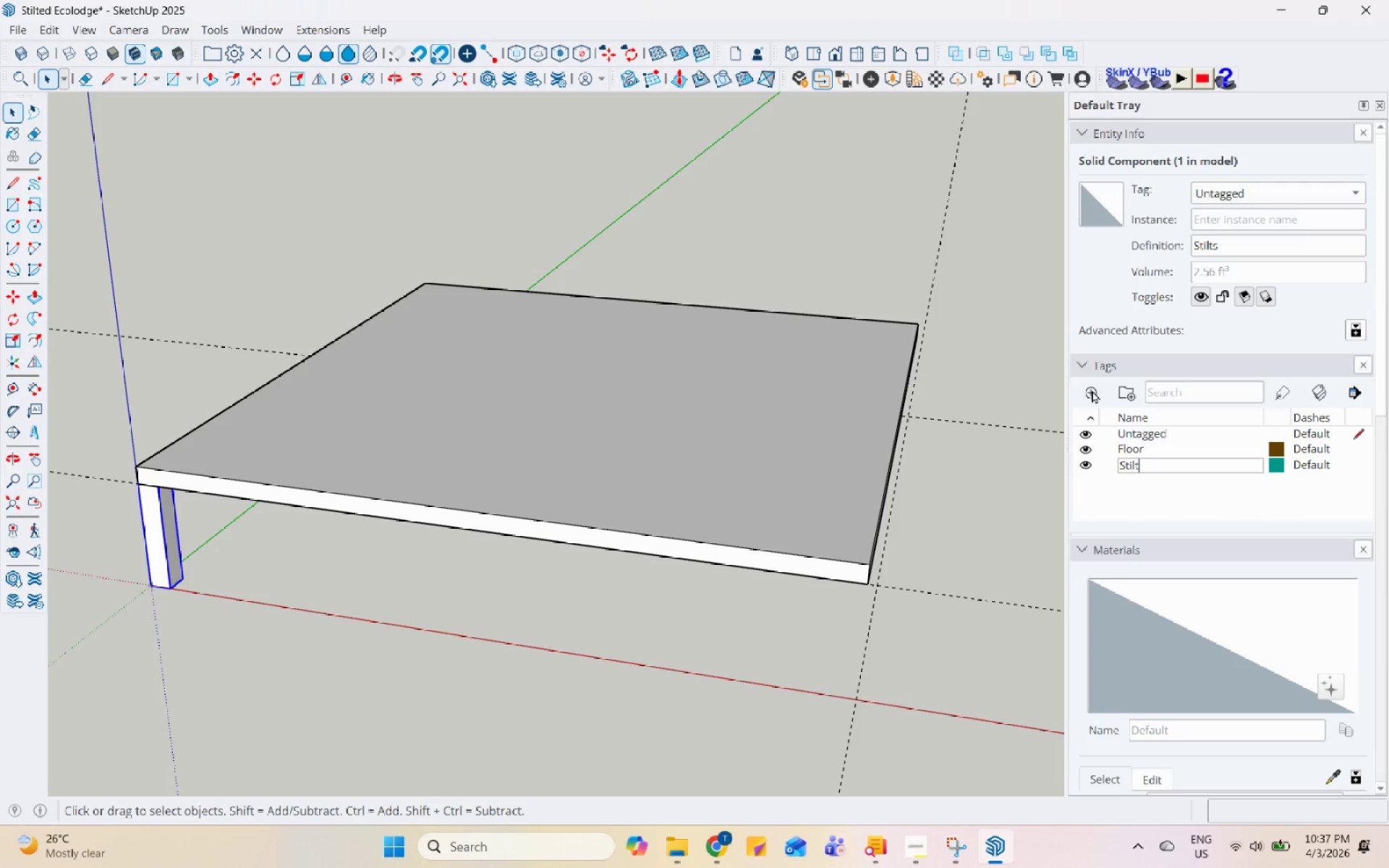 
key(Enter)
 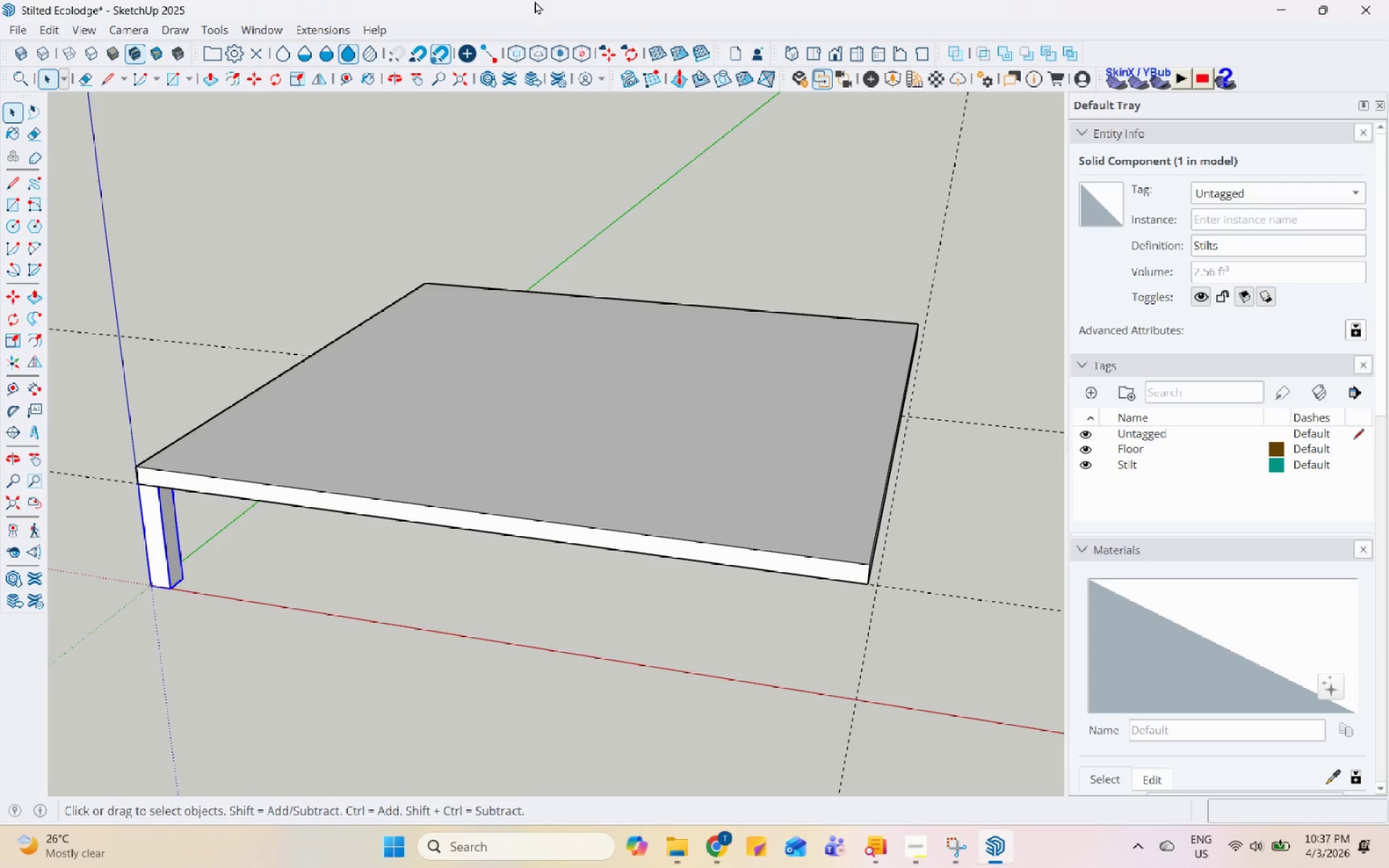 
type(mm)
 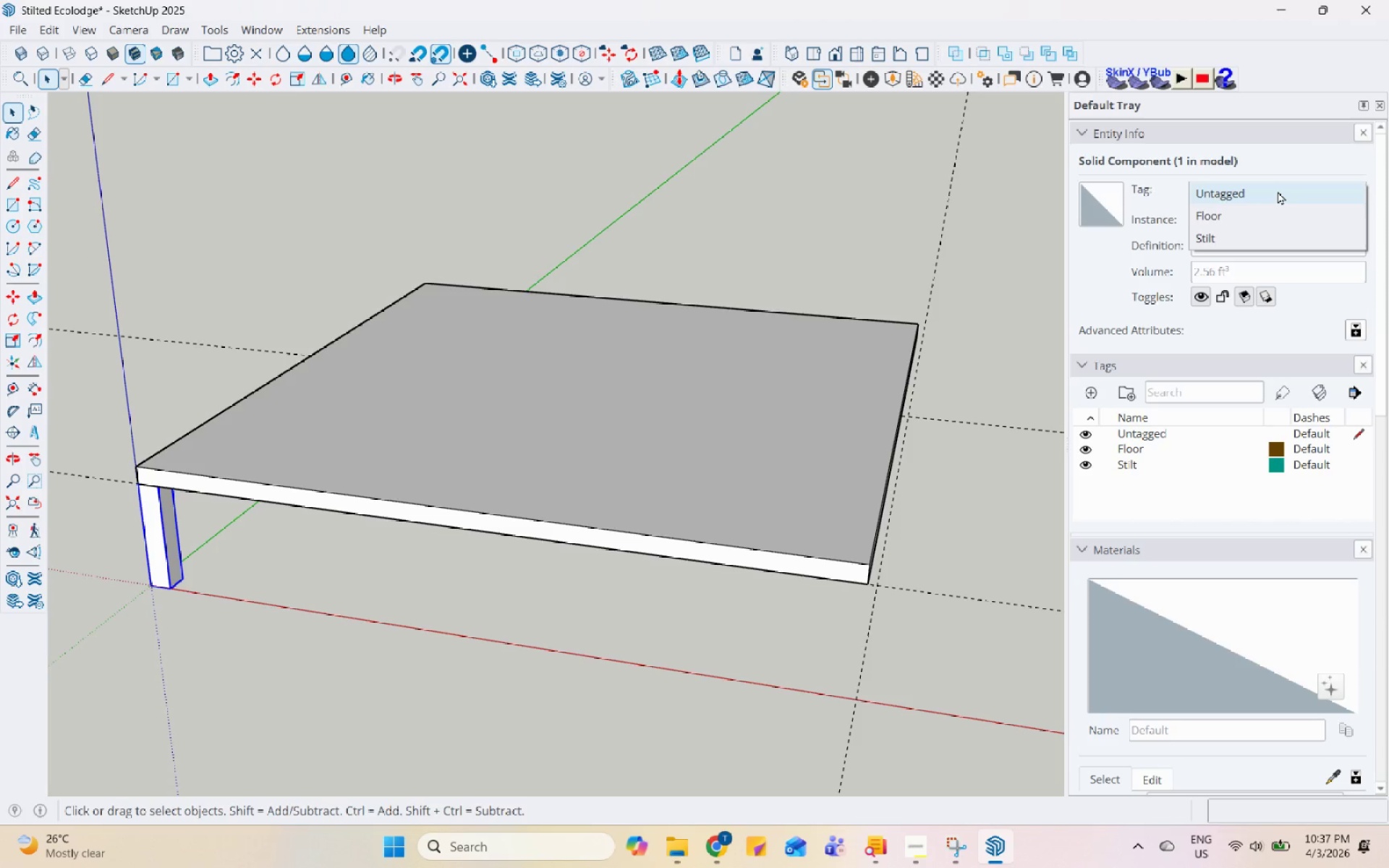 
left_click([1277, 232])
 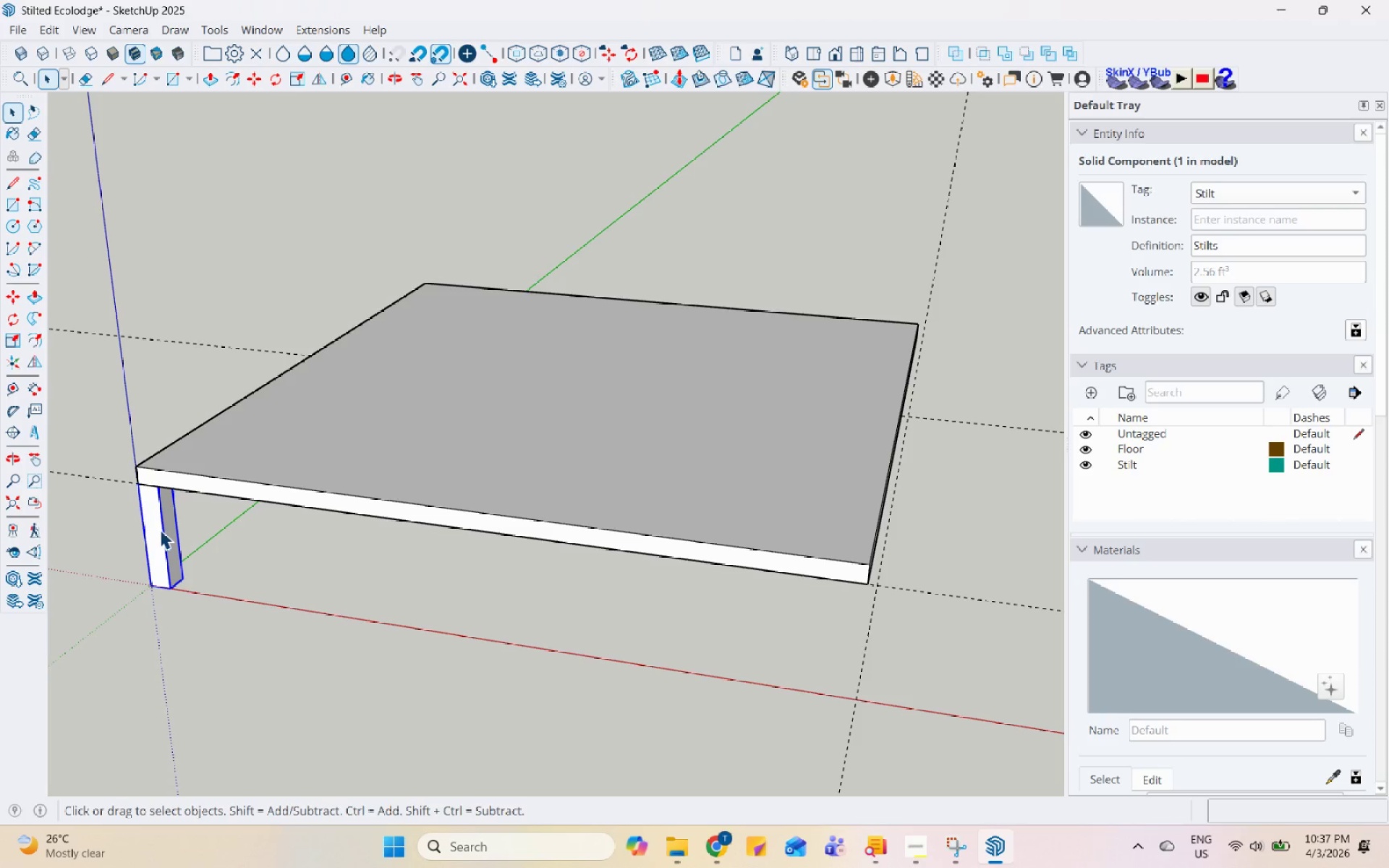 
key(M)
 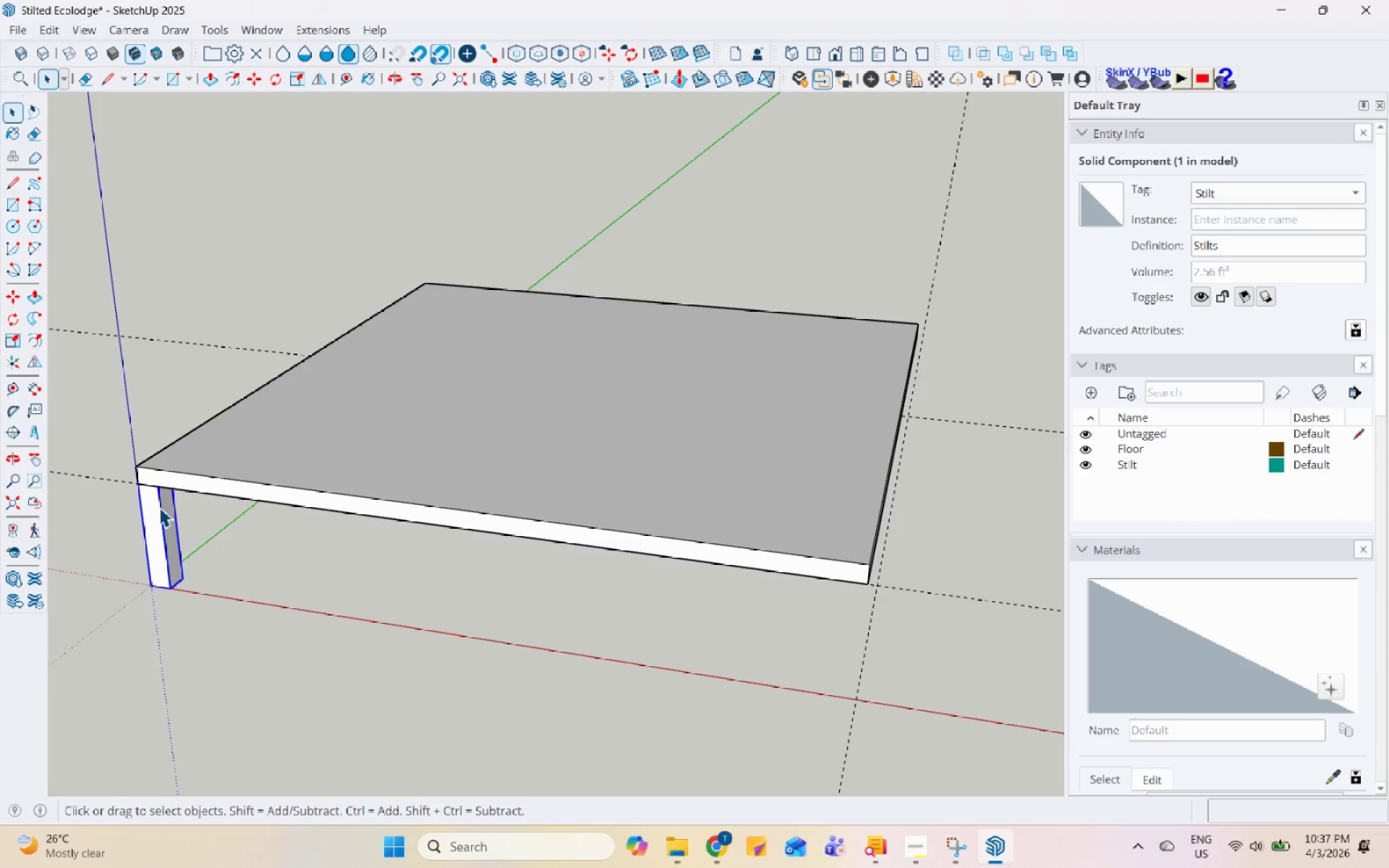 
scroll: coordinate [212, 427], scroll_direction: down, amount: 6.0
 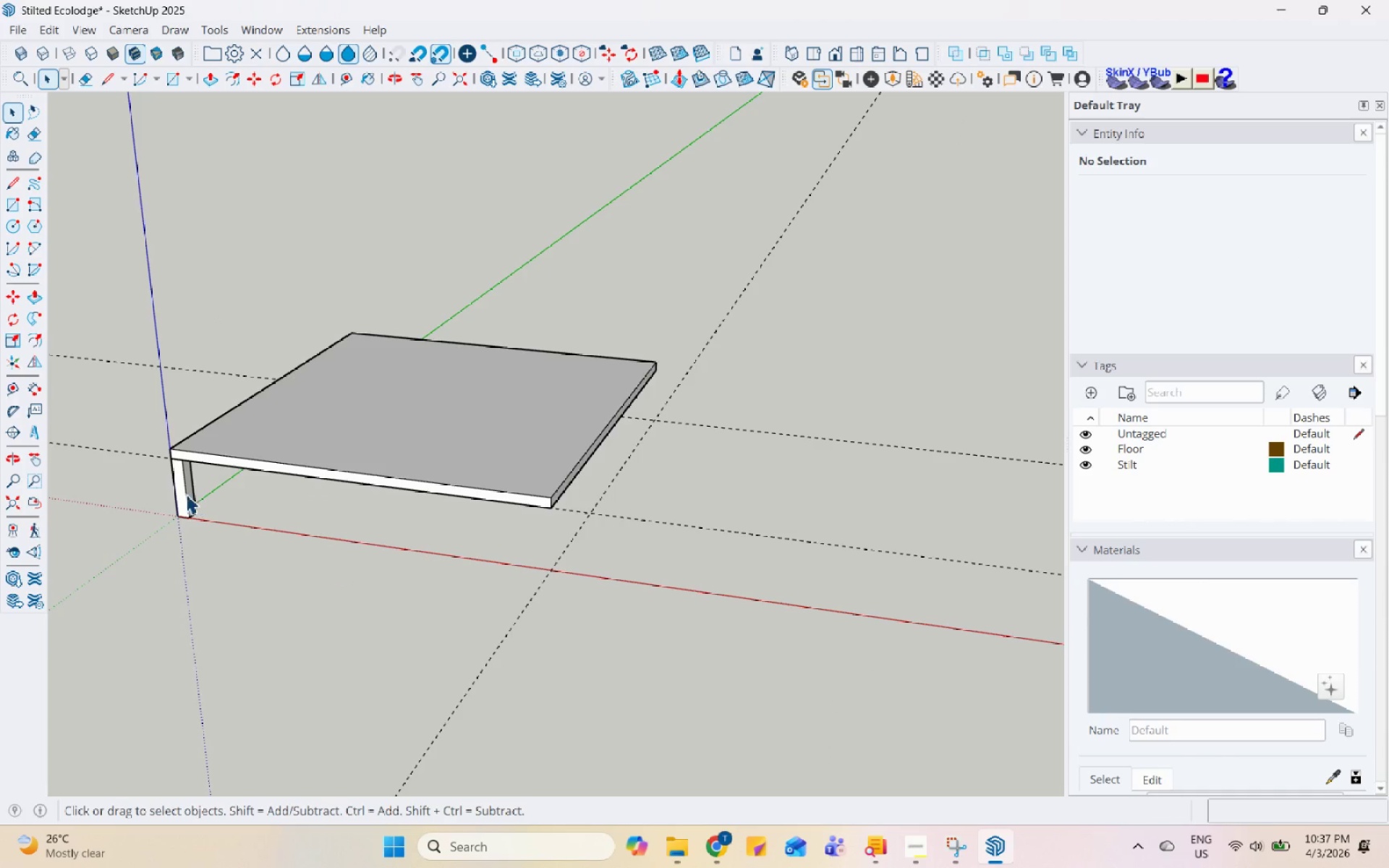 
scroll: coordinate [186, 493], scroll_direction: up, amount: 4.0
 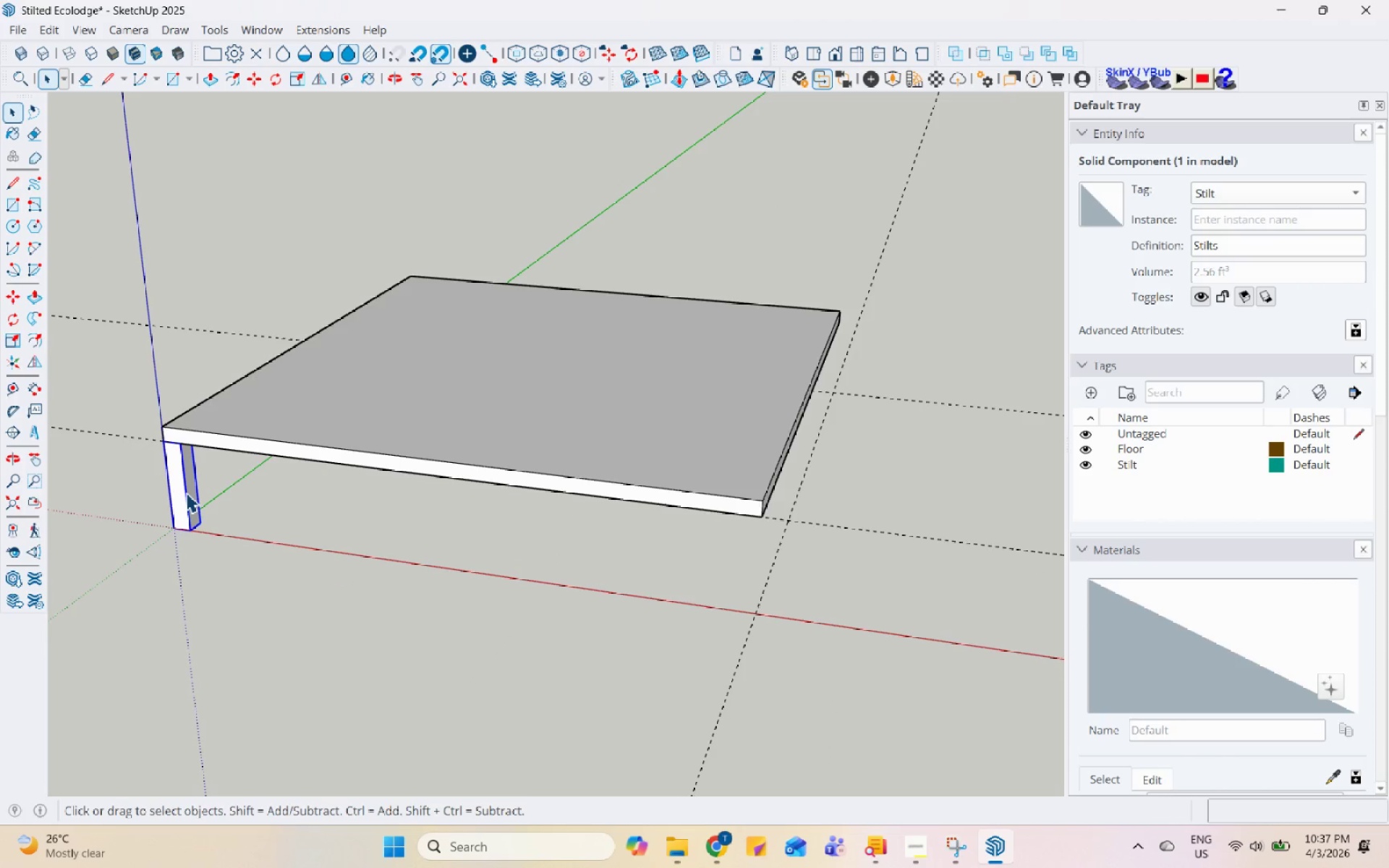 
key(M)
 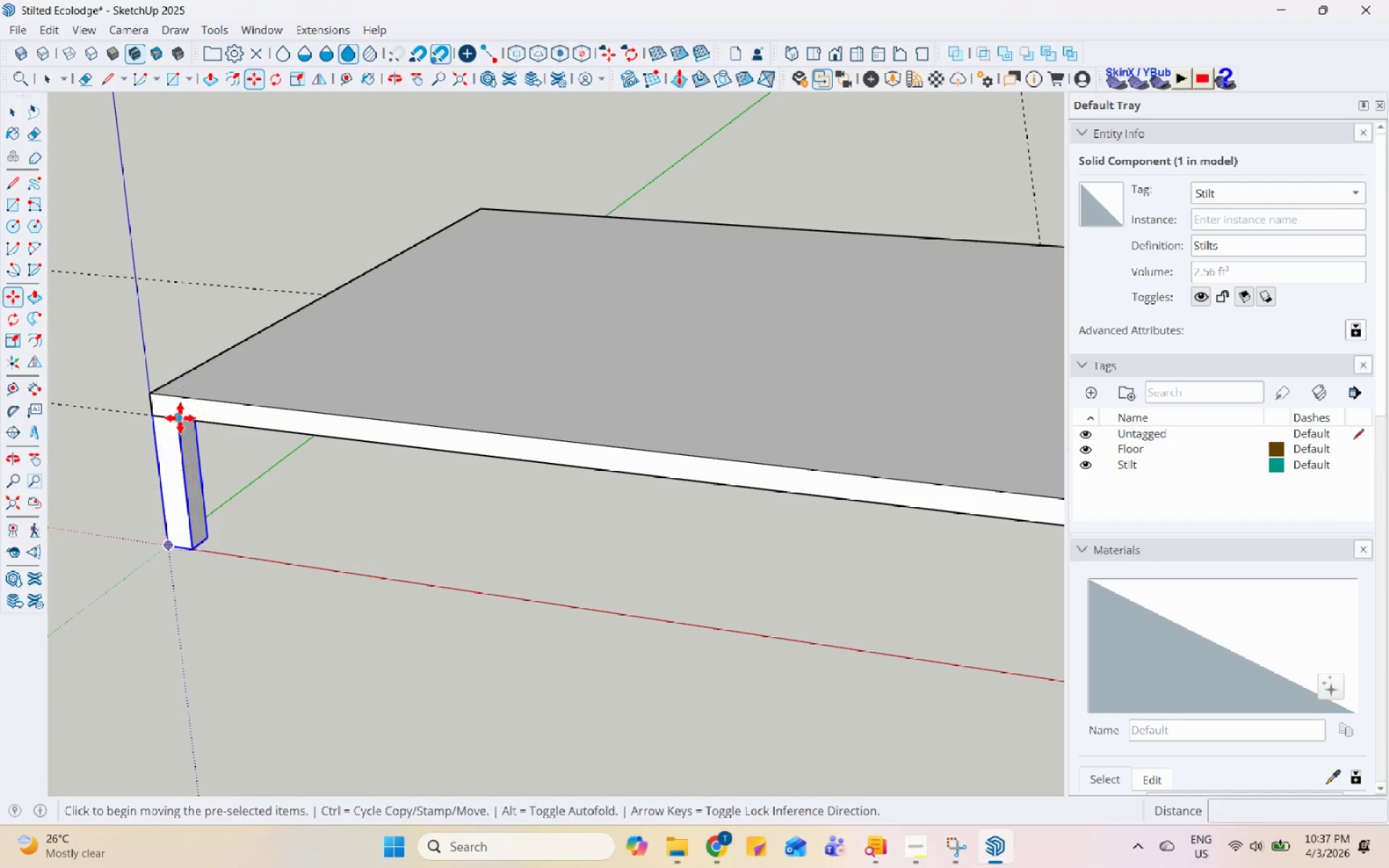 
left_click([179, 417])
 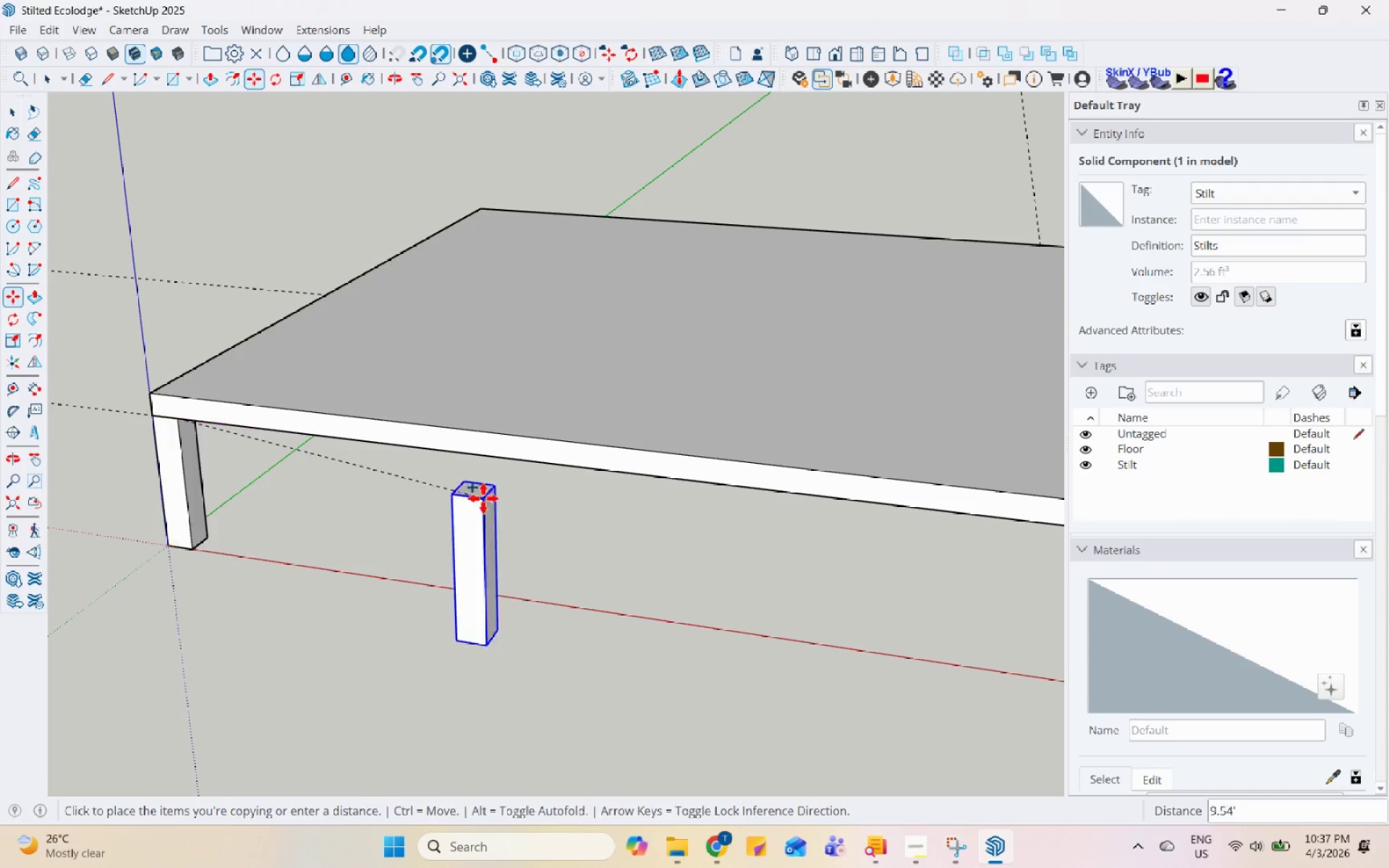 
key(Control+ControlLeft)
 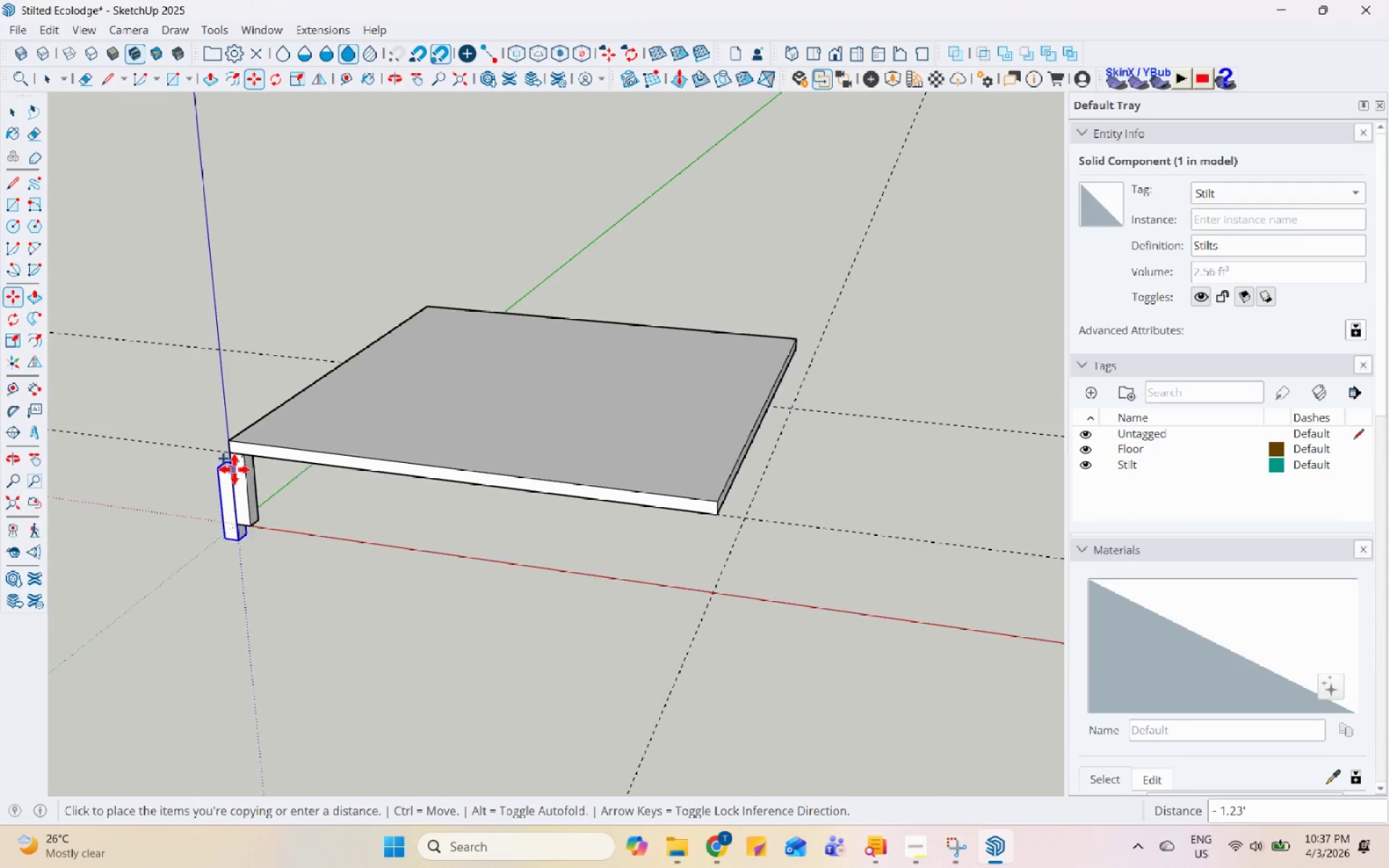 
scroll: coordinate [236, 471], scroll_direction: down, amount: 6.0
 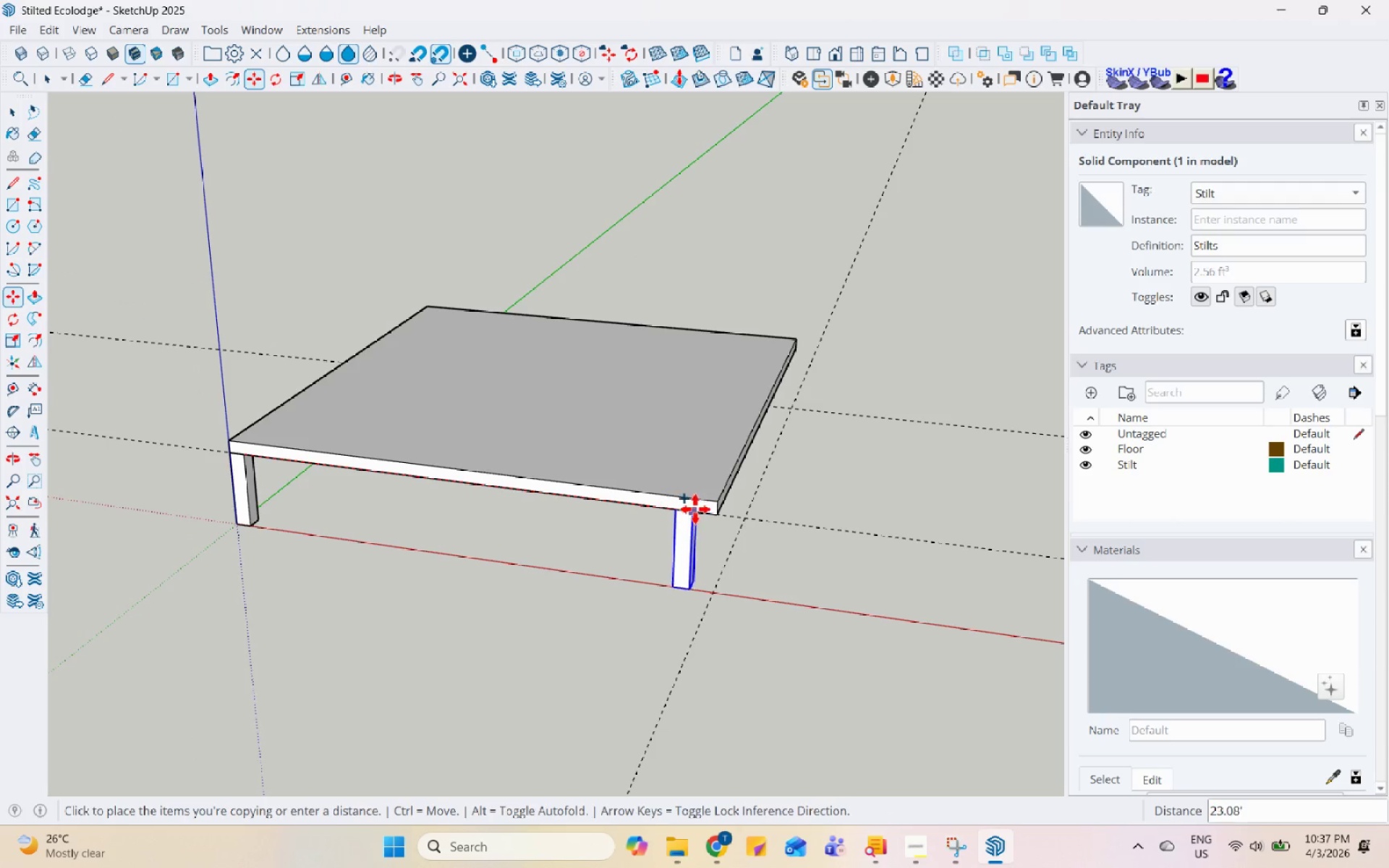 
scroll: coordinate [715, 509], scroll_direction: up, amount: 3.0
 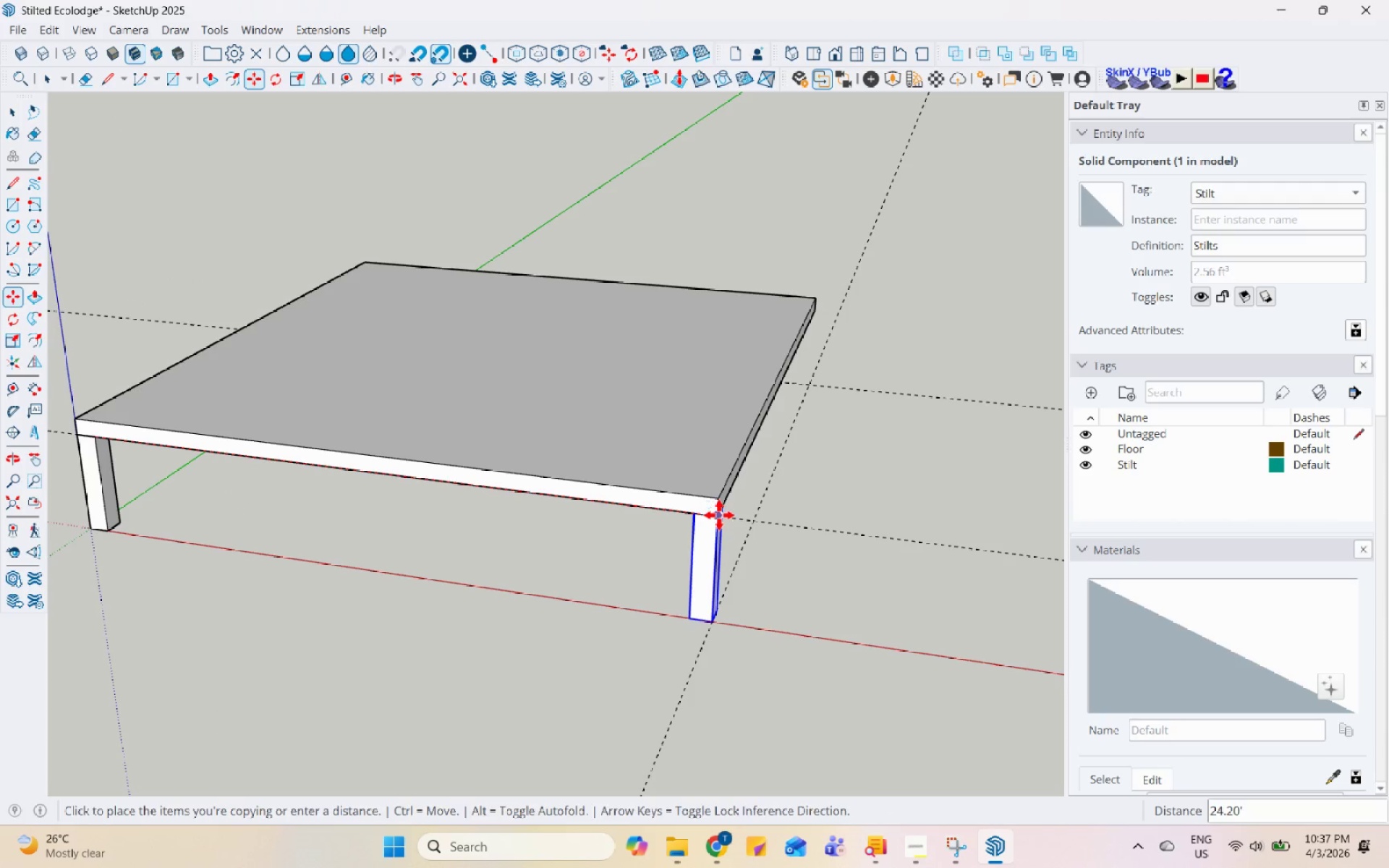 
scroll: coordinate [721, 517], scroll_direction: down, amount: 4.0
 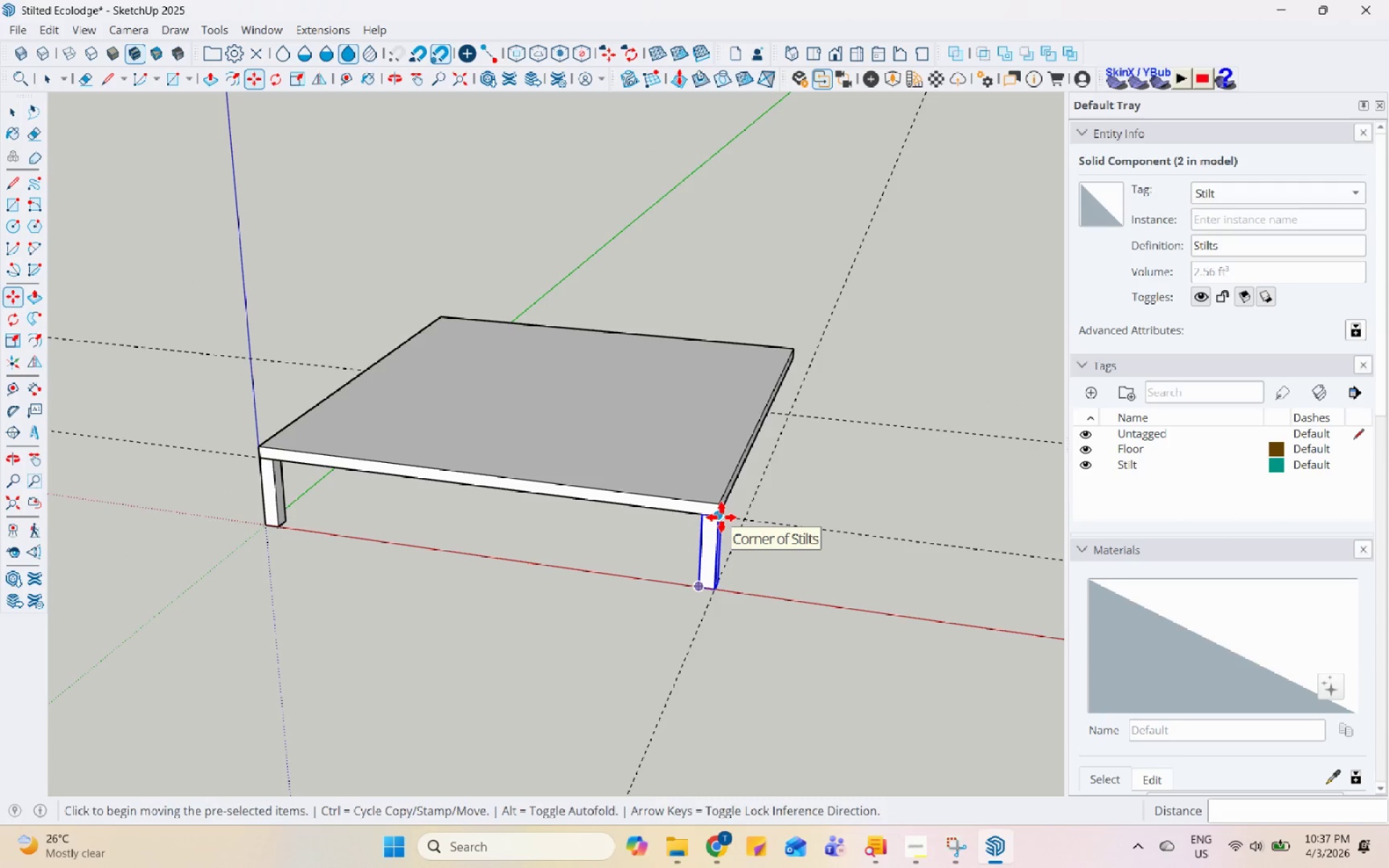 
key(NumpadDivide)
 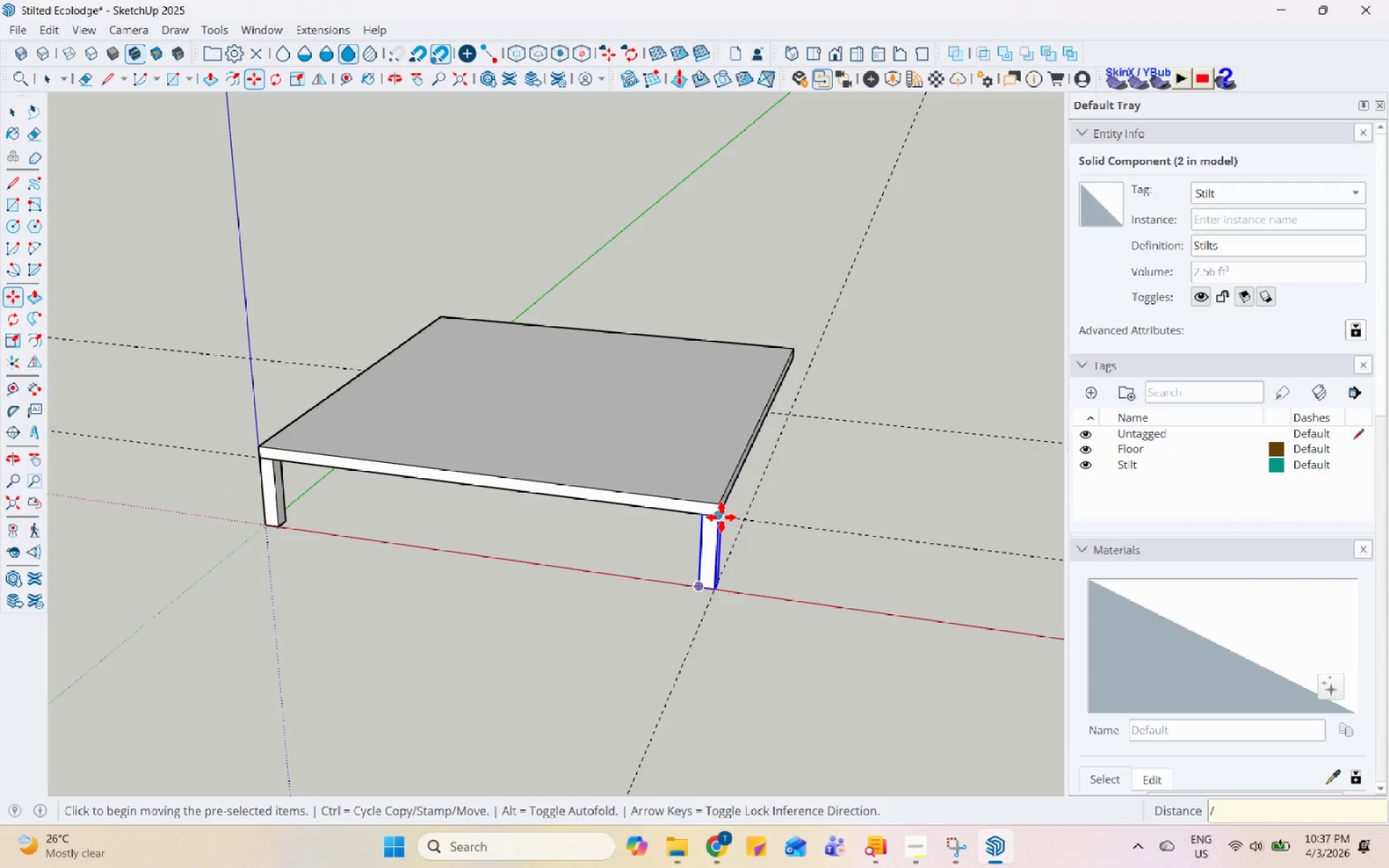 
key(Numpad4)
 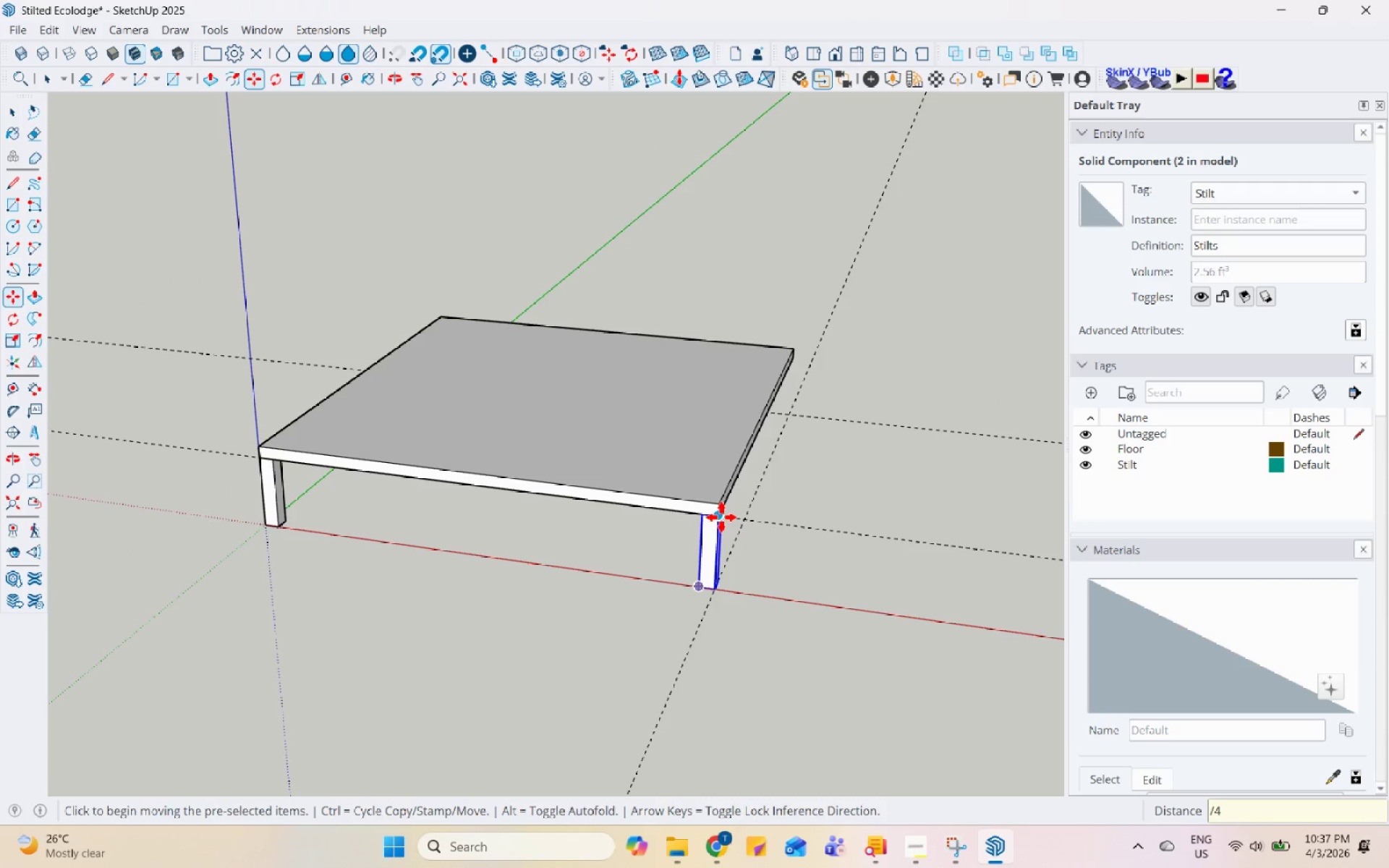 
key(Enter)
 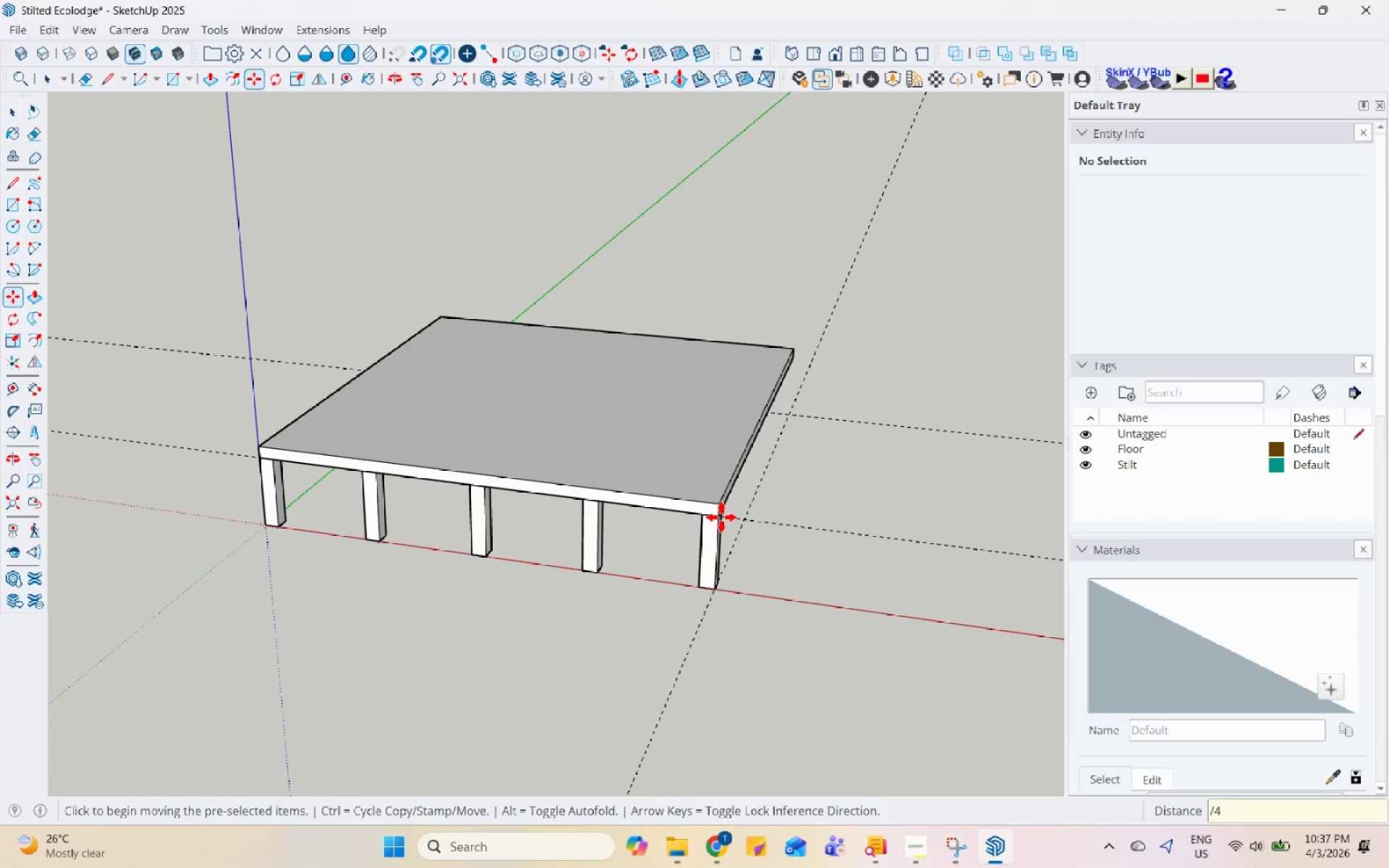 
scroll: coordinate [717, 517], scroll_direction: down, amount: 4.0
 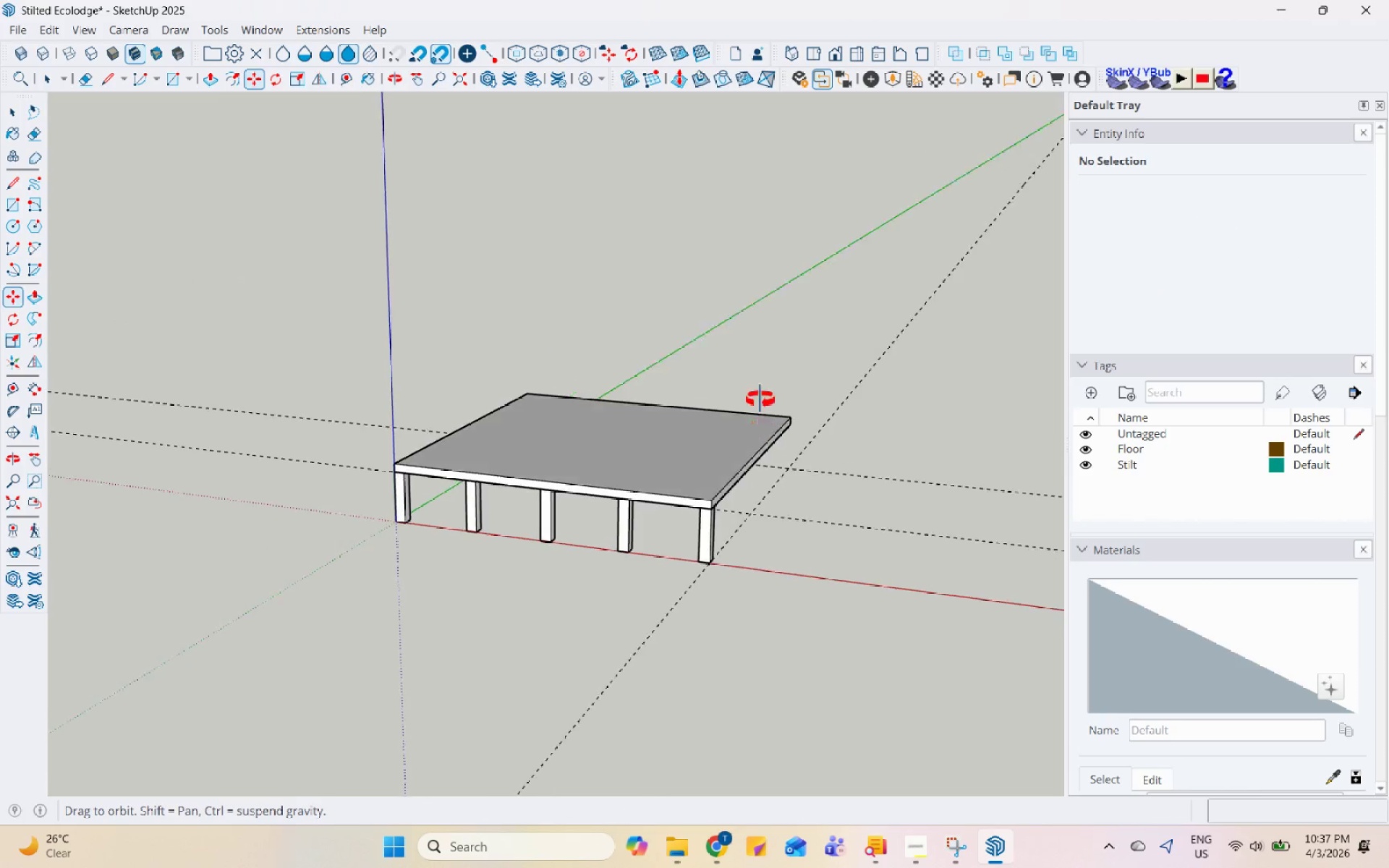 
scroll: coordinate [726, 460], scroll_direction: up, amount: 4.0
 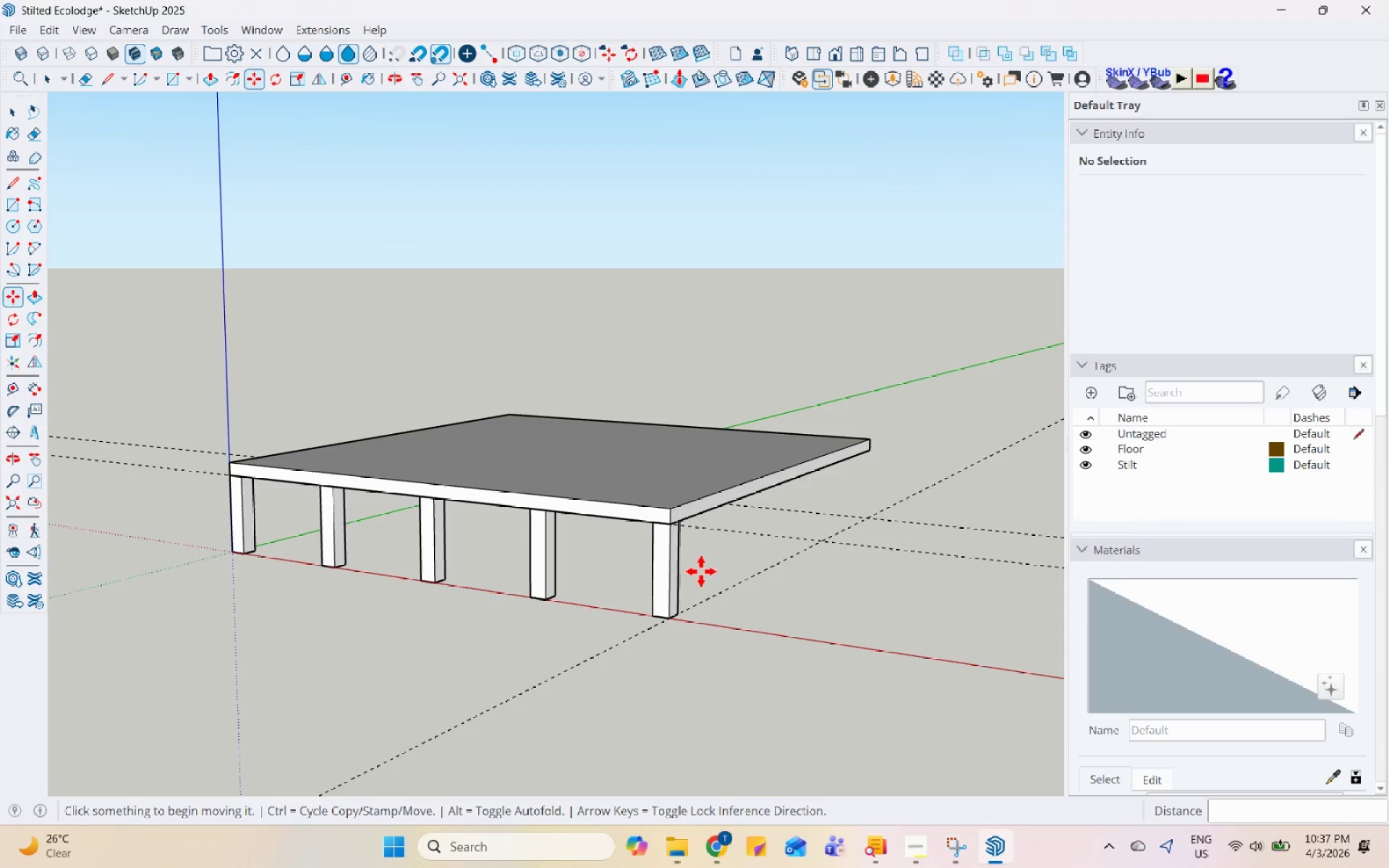 
key(Space)
 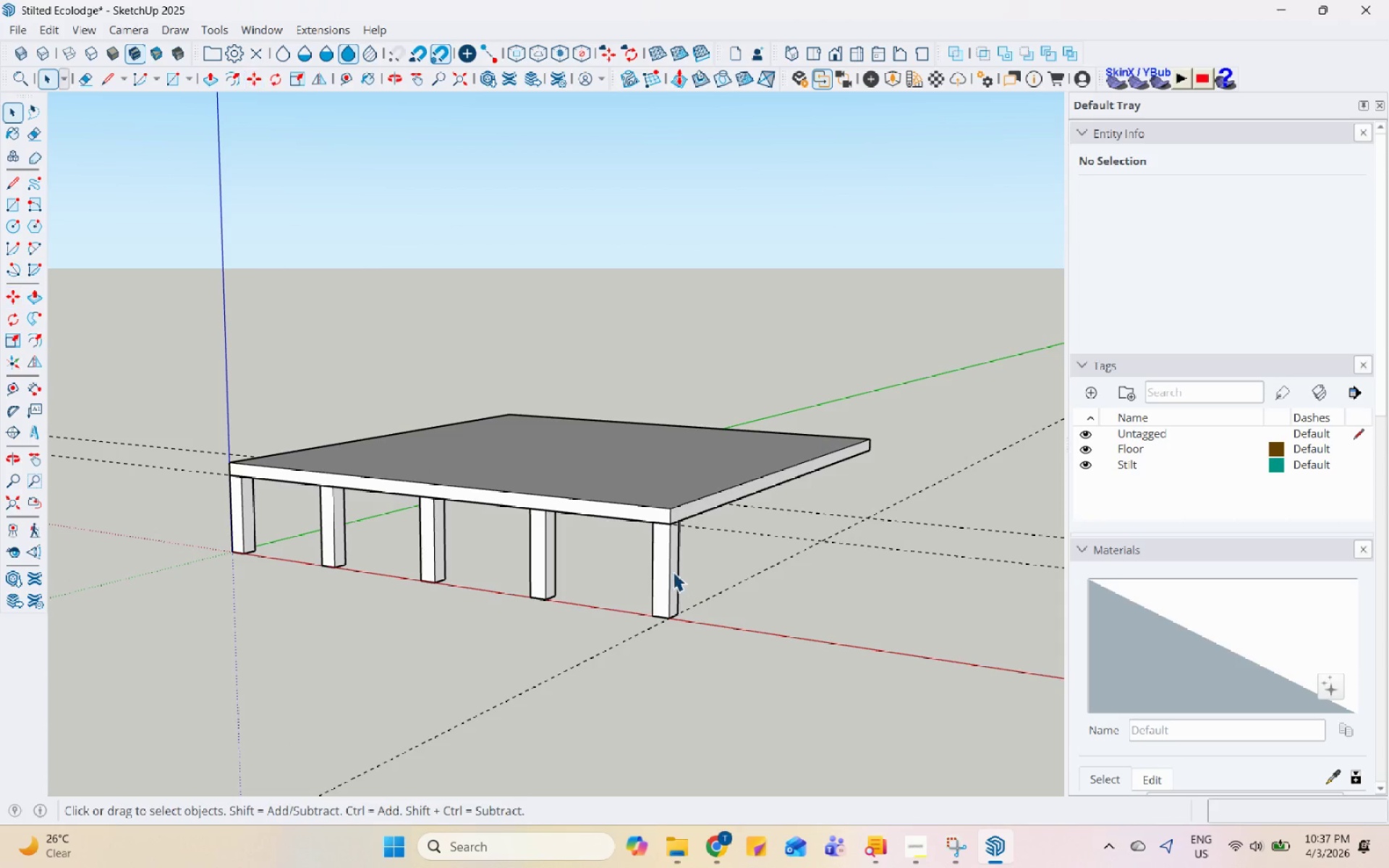 
left_click([673, 571])
 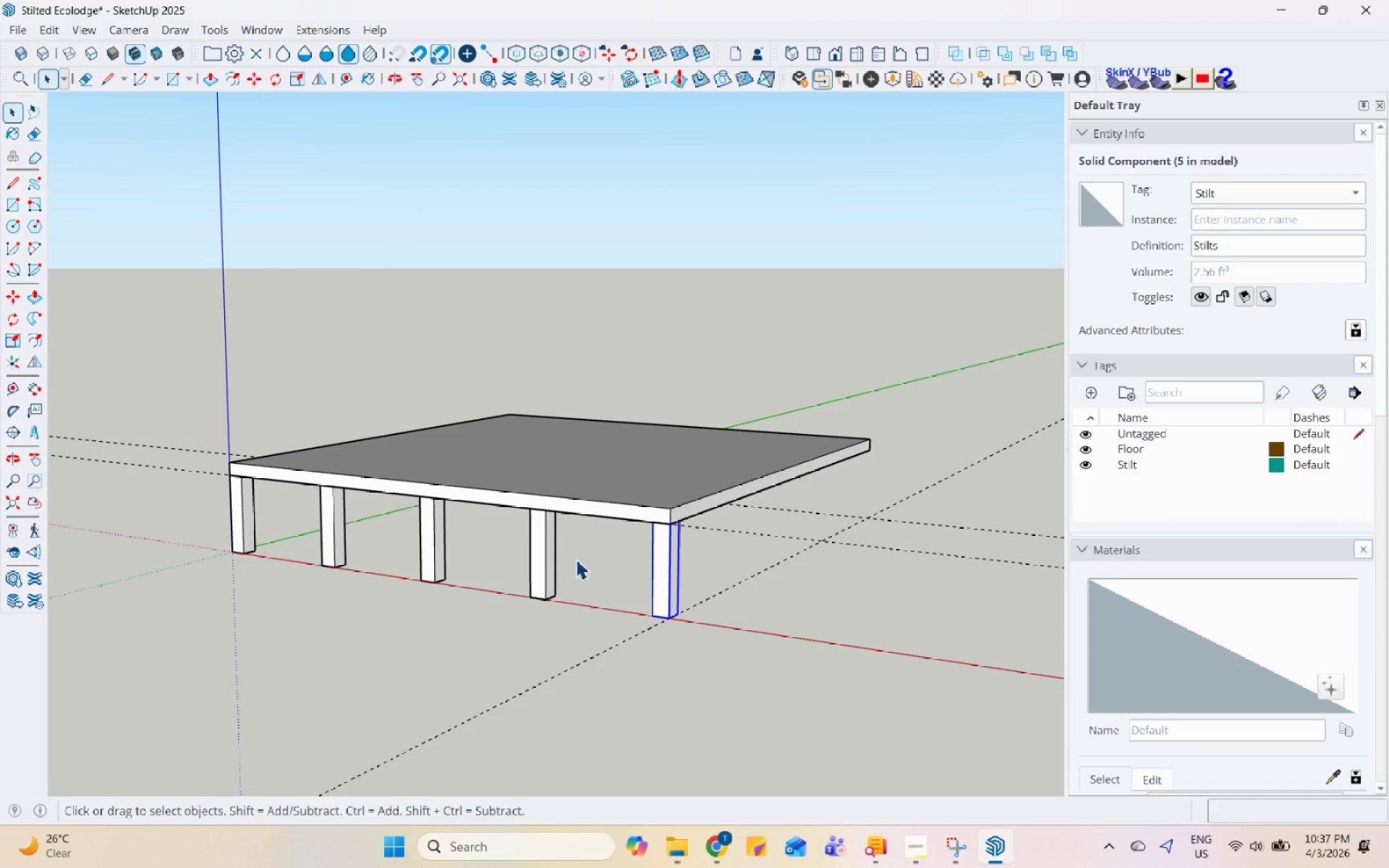 
hold_key(key=ControlLeft, duration=1.5)
left_click([556, 546])
 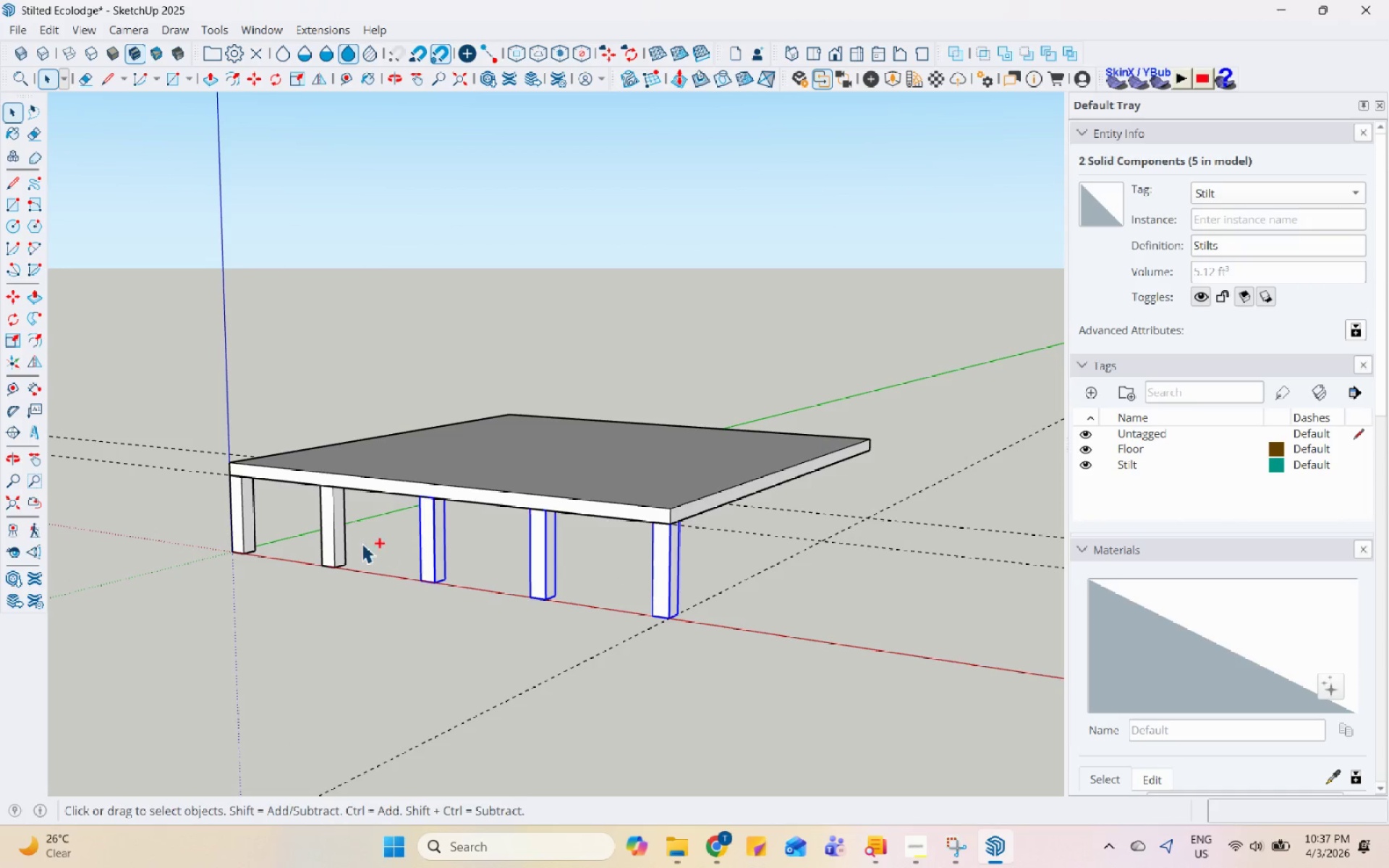 
hold_key(key=ControlLeft, duration=0.92)
left_click([332, 534])
 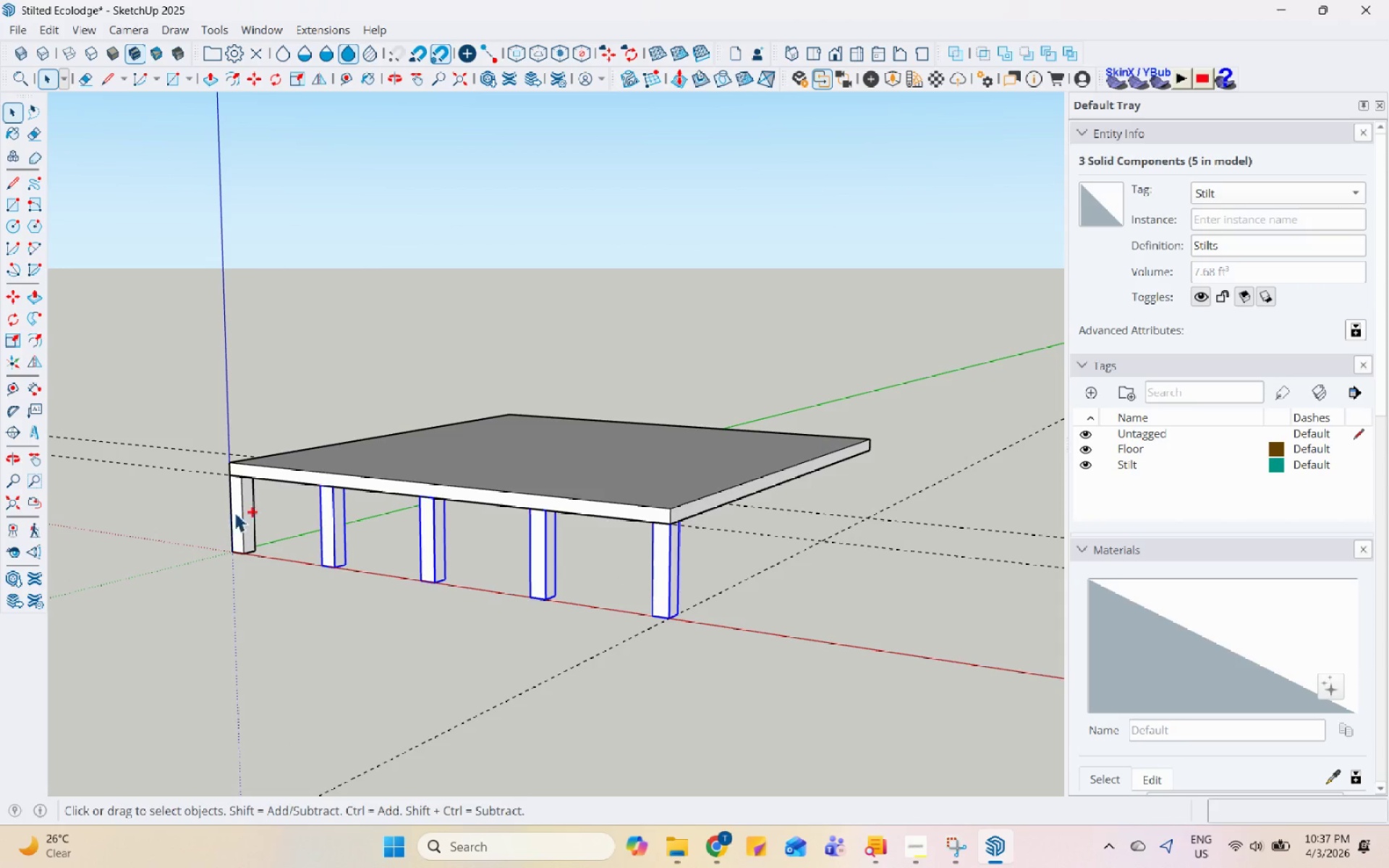 
left_click([247, 505])
 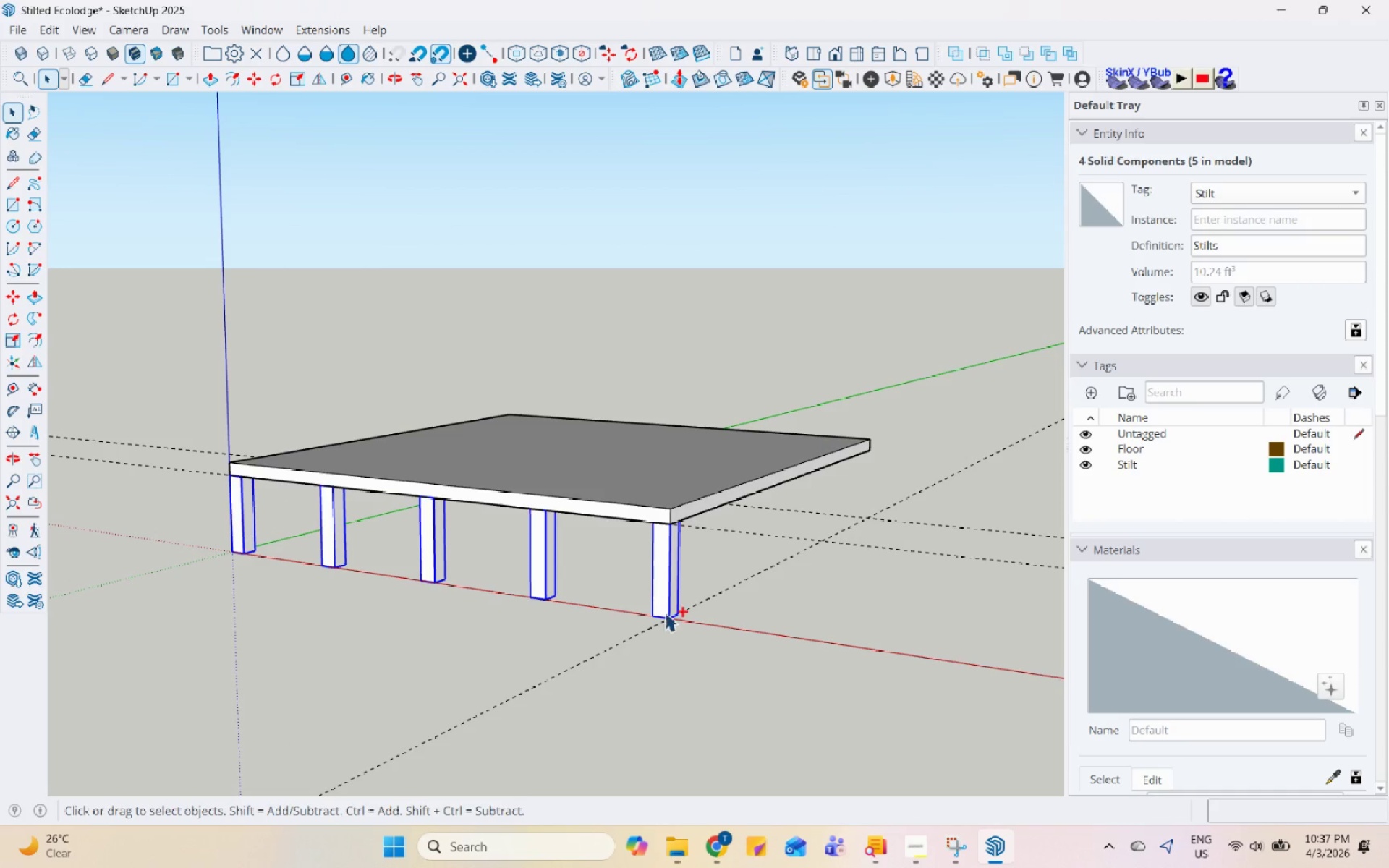 
hold_key(key=ControlLeft, duration=4.91)
 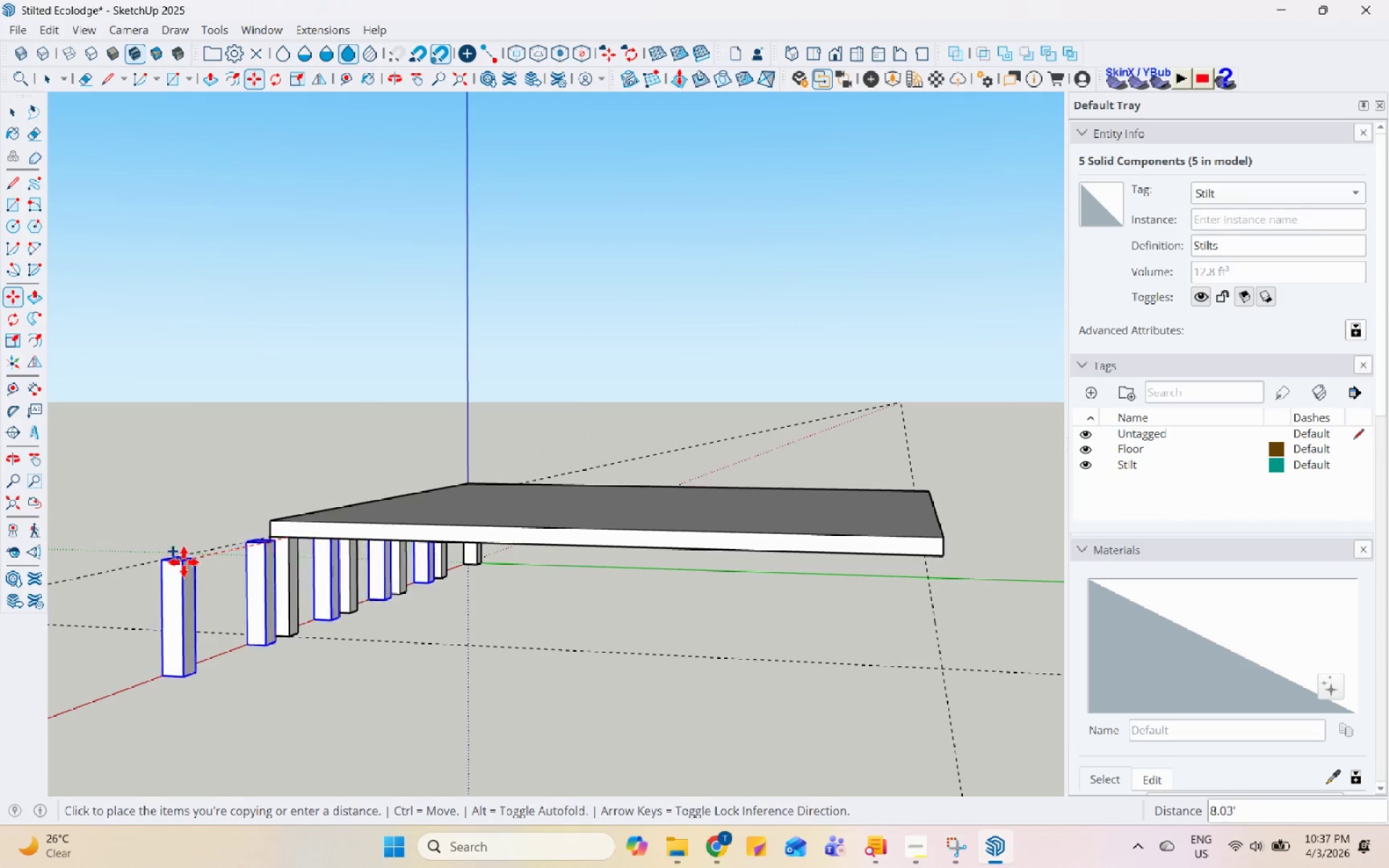 
key(M)
 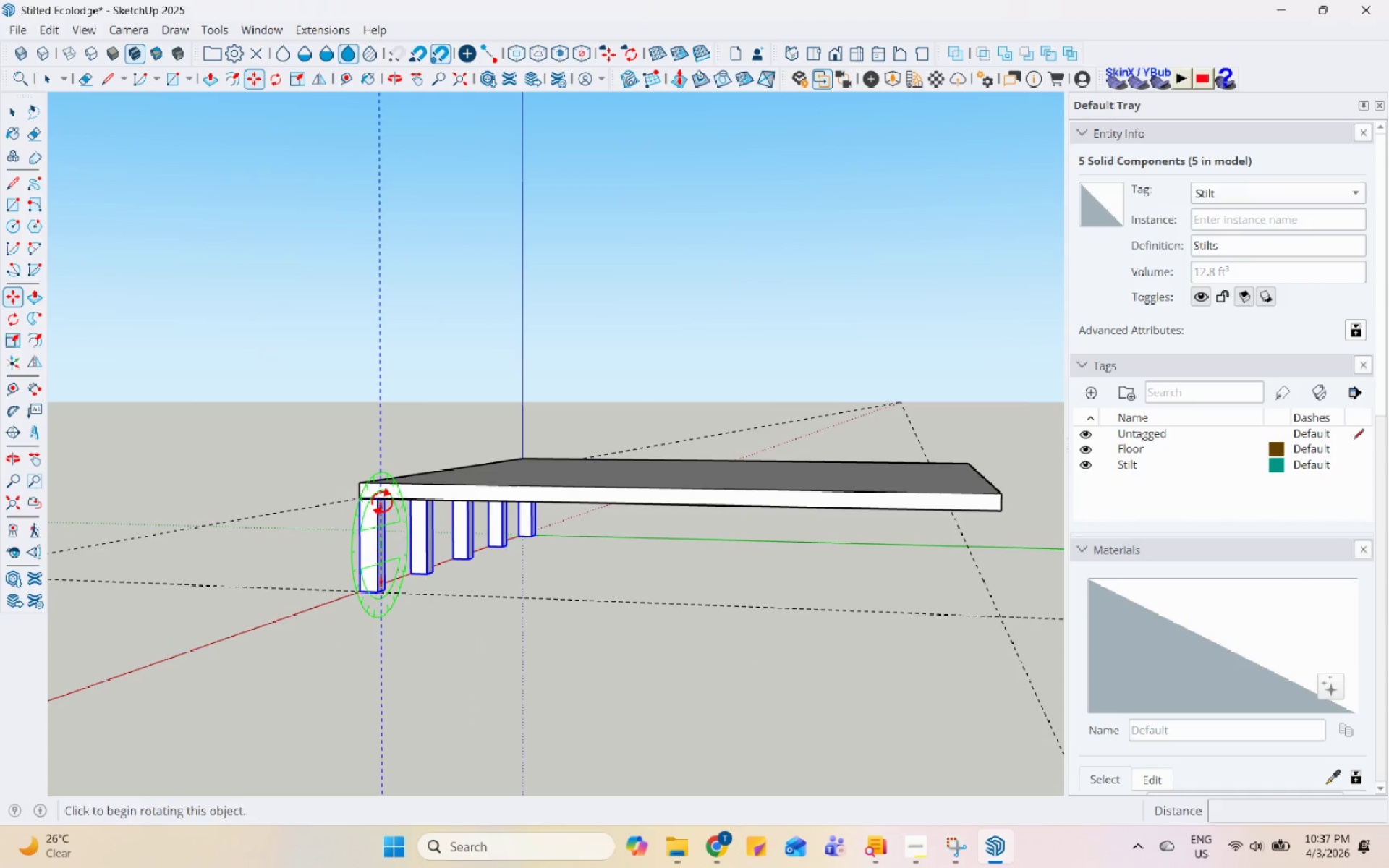 
scroll: coordinate [378, 489], scroll_direction: up, amount: 6.0
 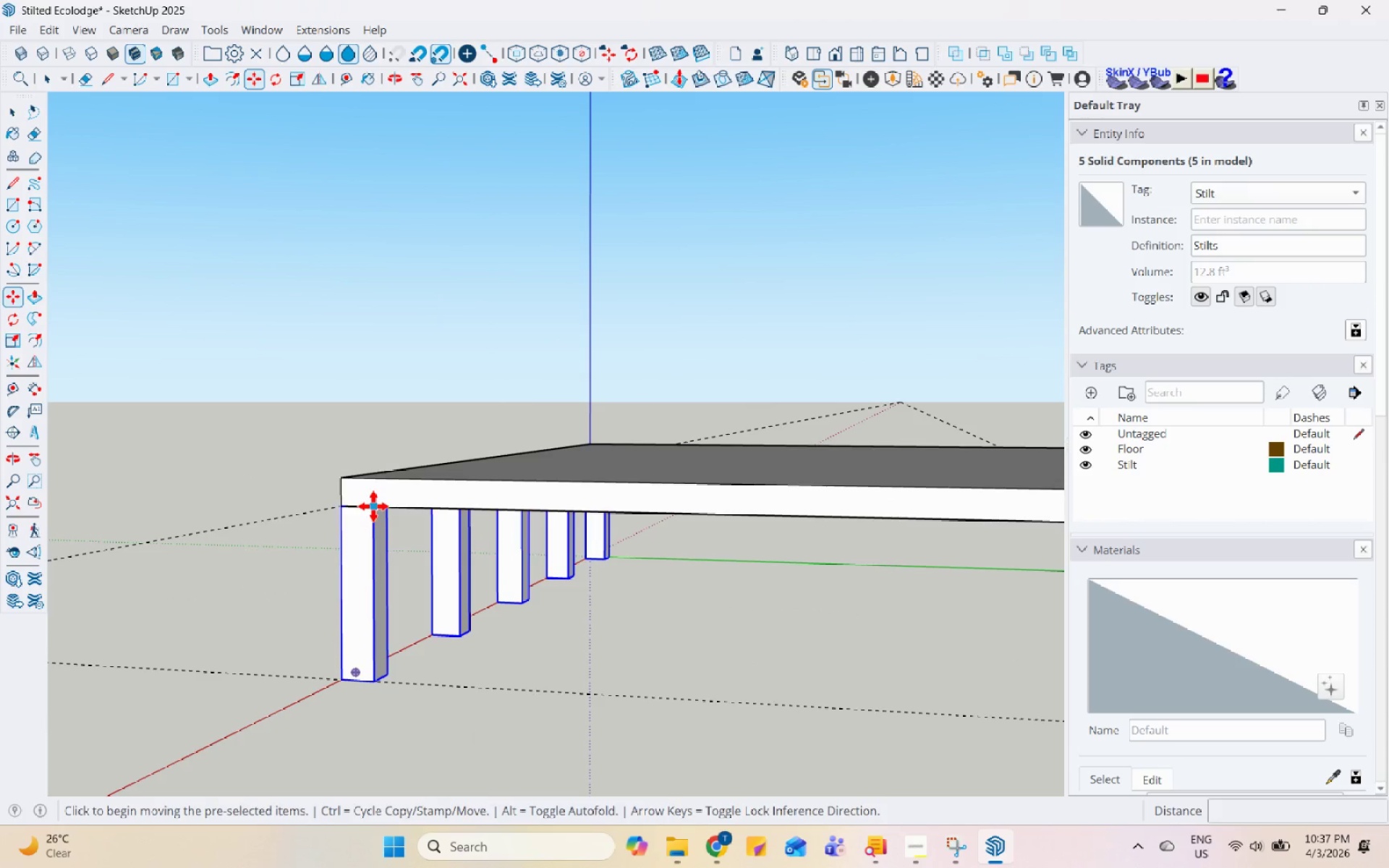 
left_click_drag(start_coordinate=[373, 506], to_coordinate=[391, 510])
 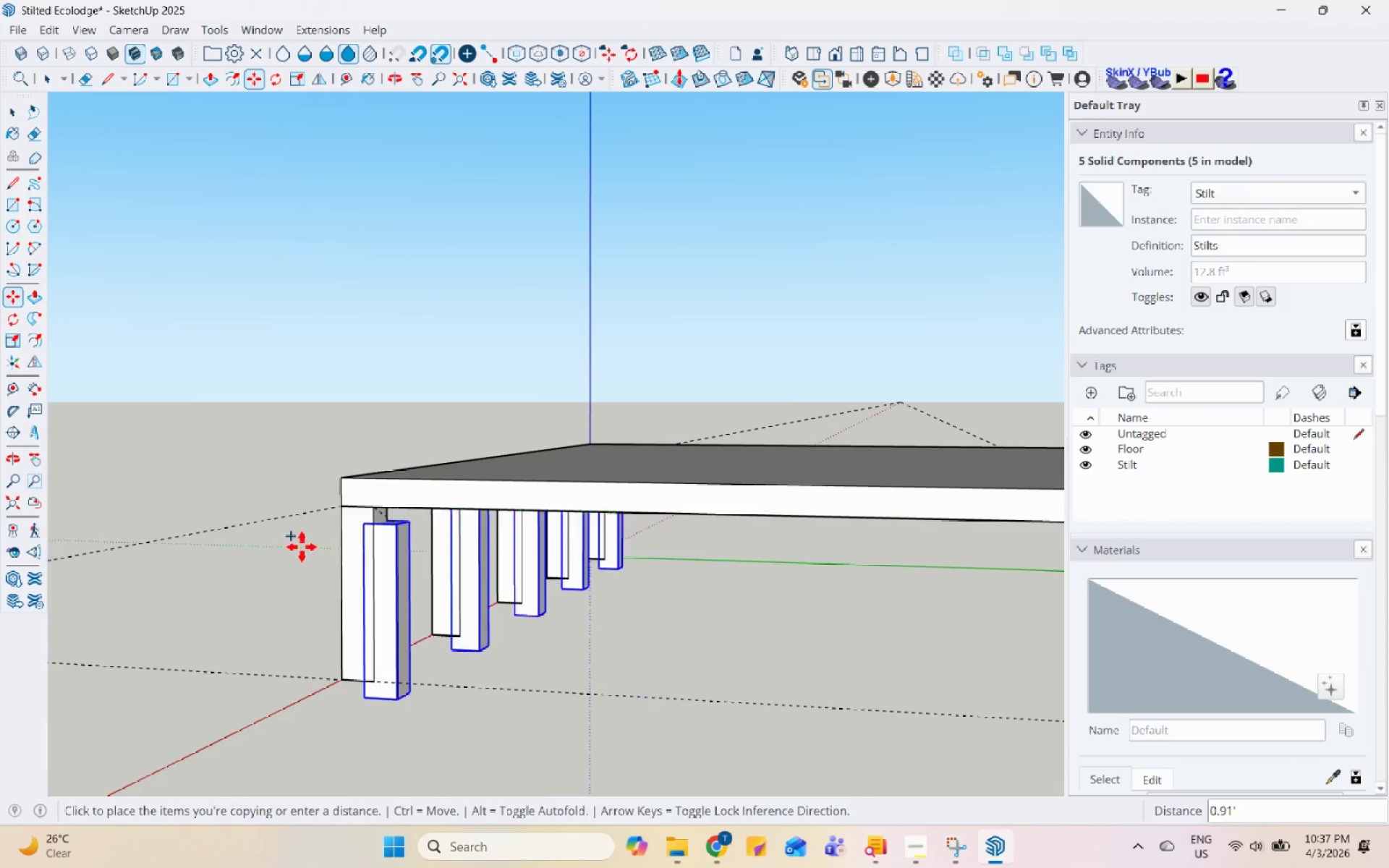 
scroll: coordinate [684, 600], scroll_direction: down, amount: 2.0
 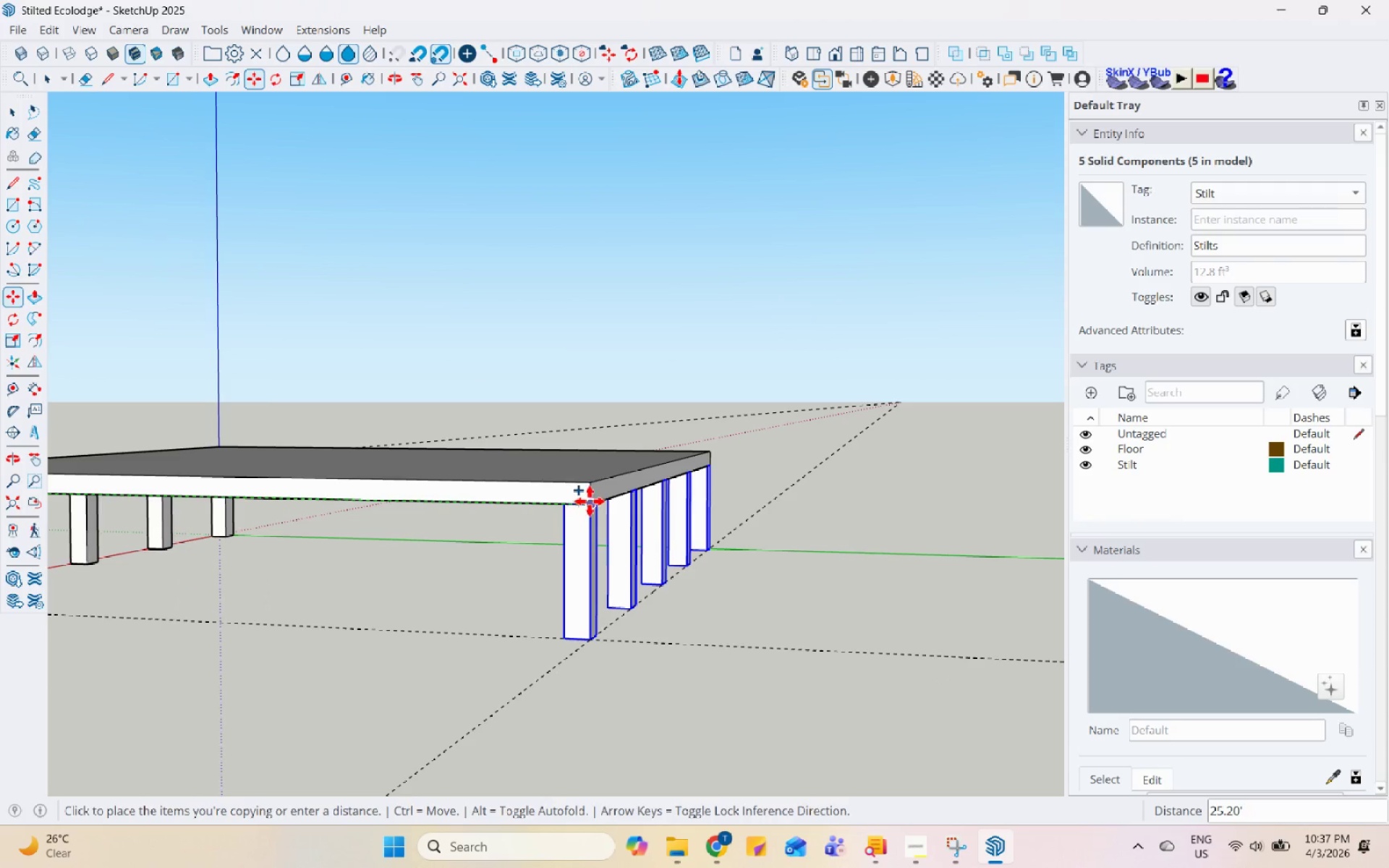 
left_click([590, 500])
 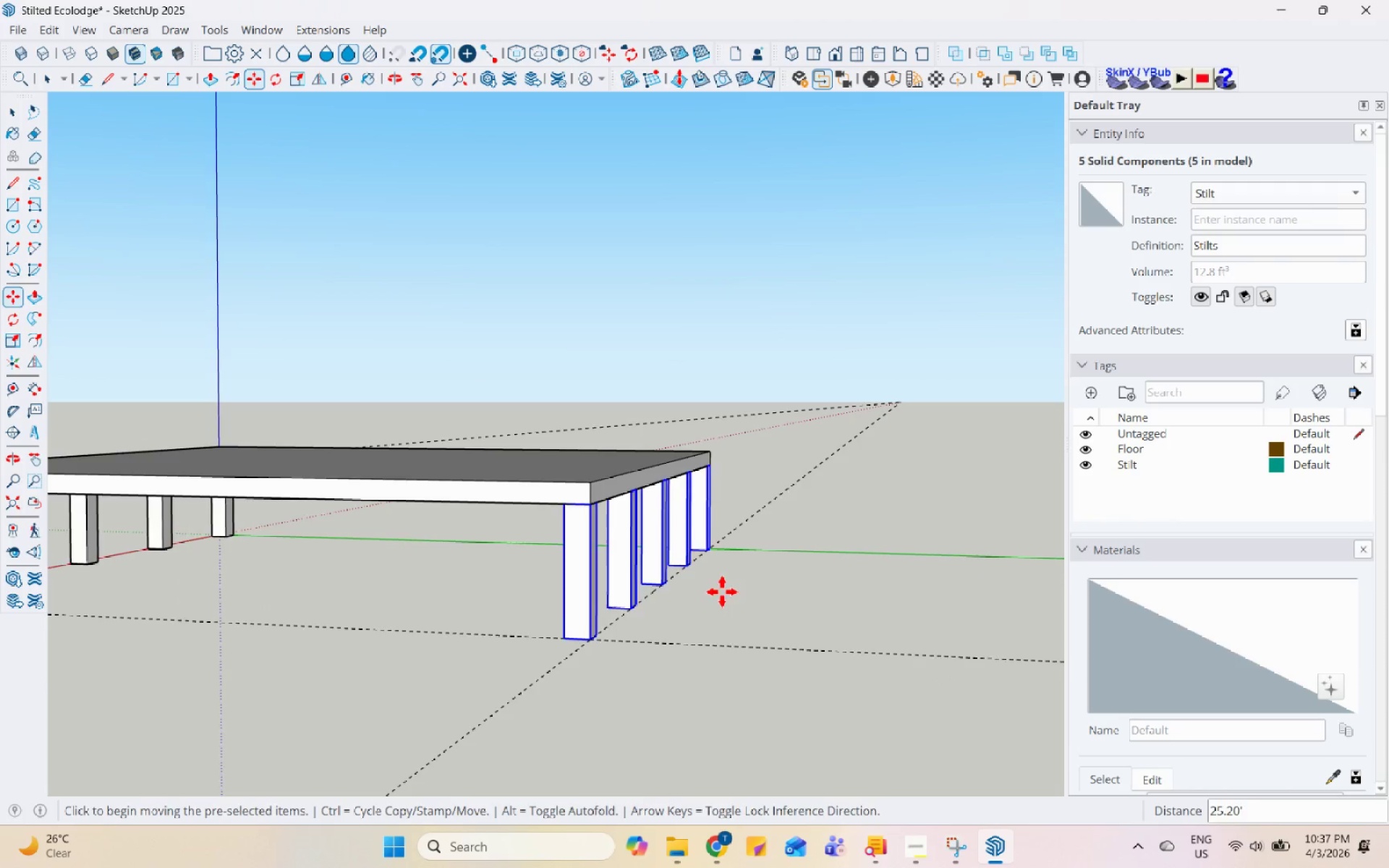 
scroll: coordinate [730, 618], scroll_direction: down, amount: 9.0
 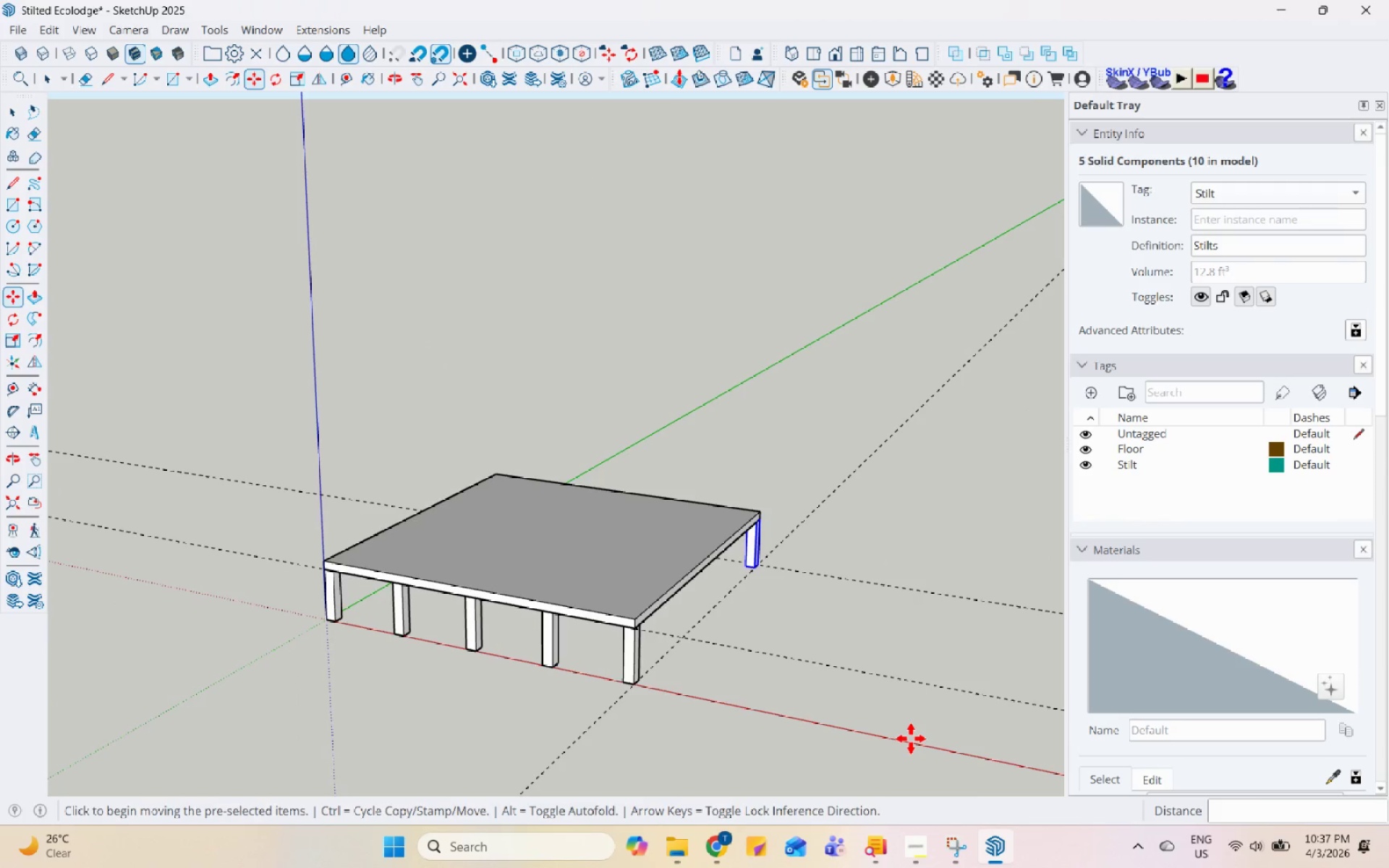 
key(NumpadDivide)
 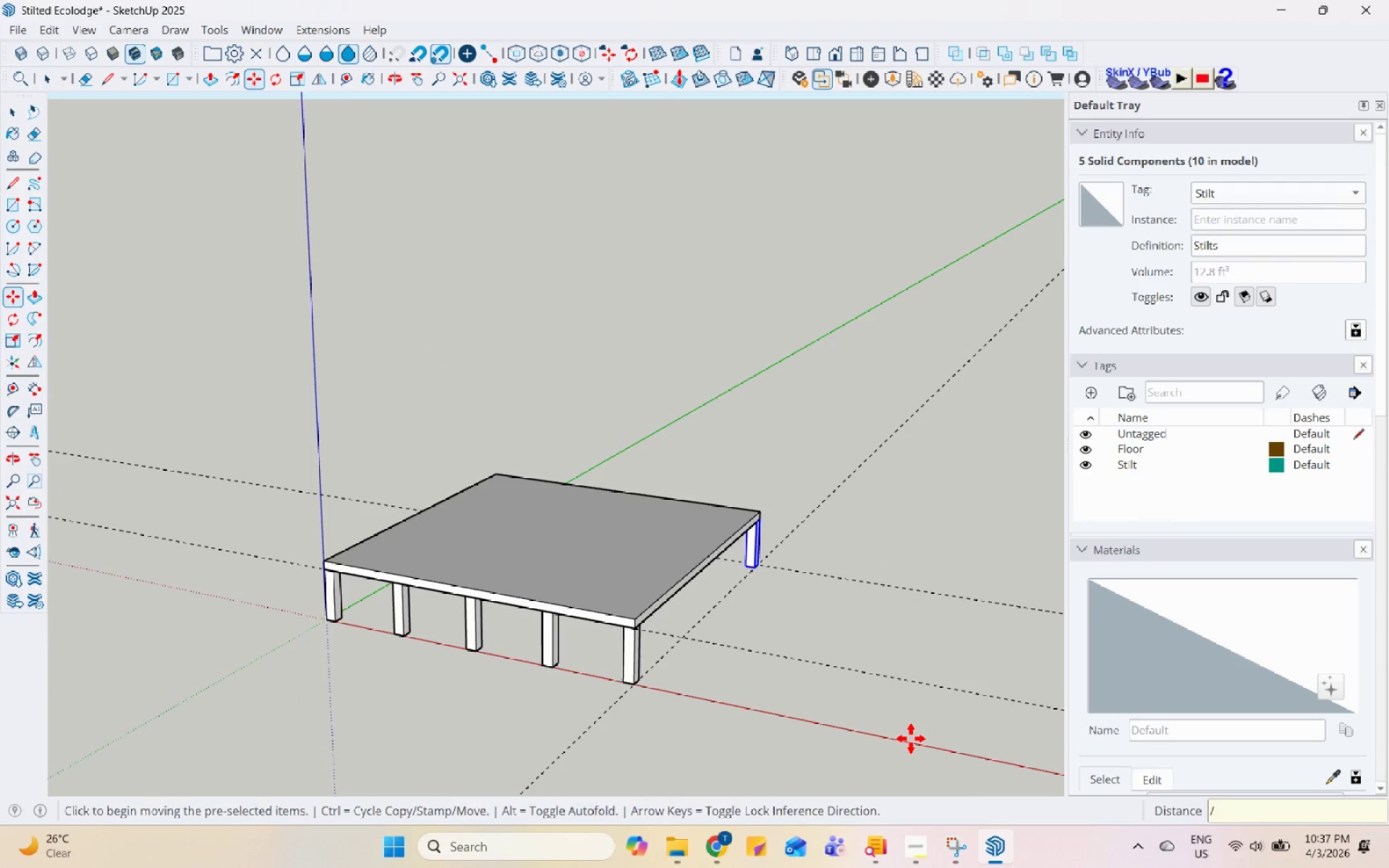 
key(Numpad4)
 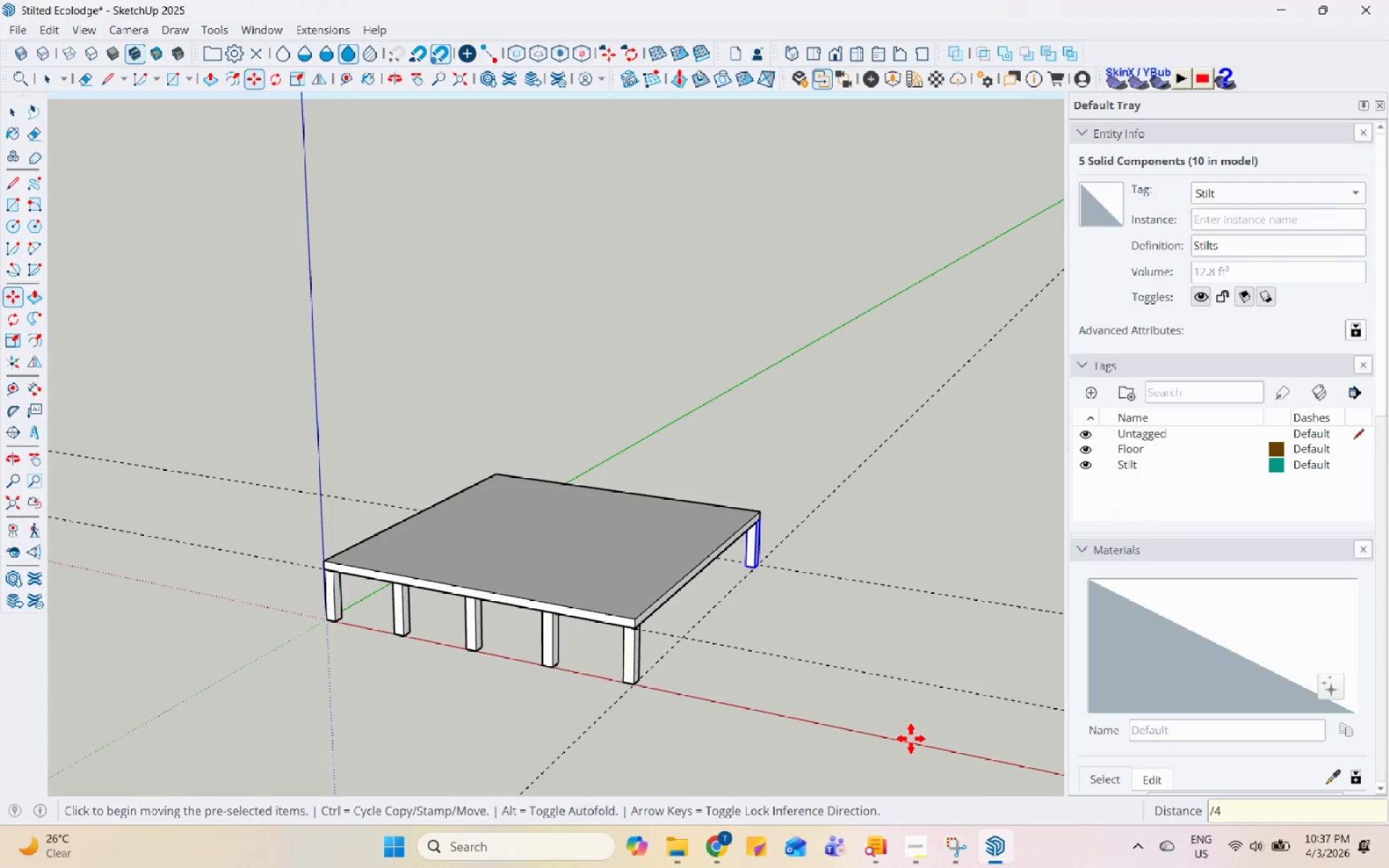 
key(Enter)
 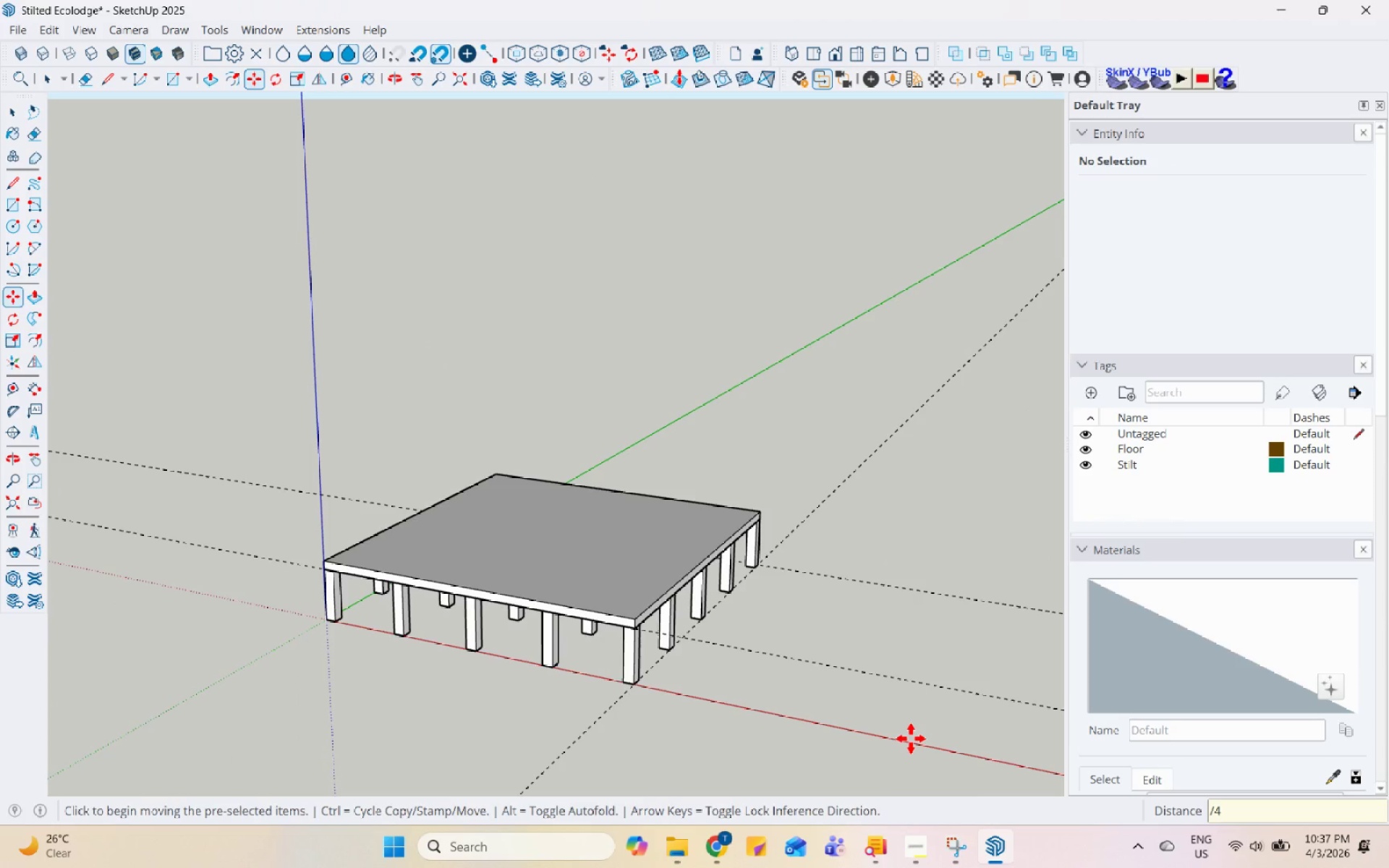 
key(Space)
 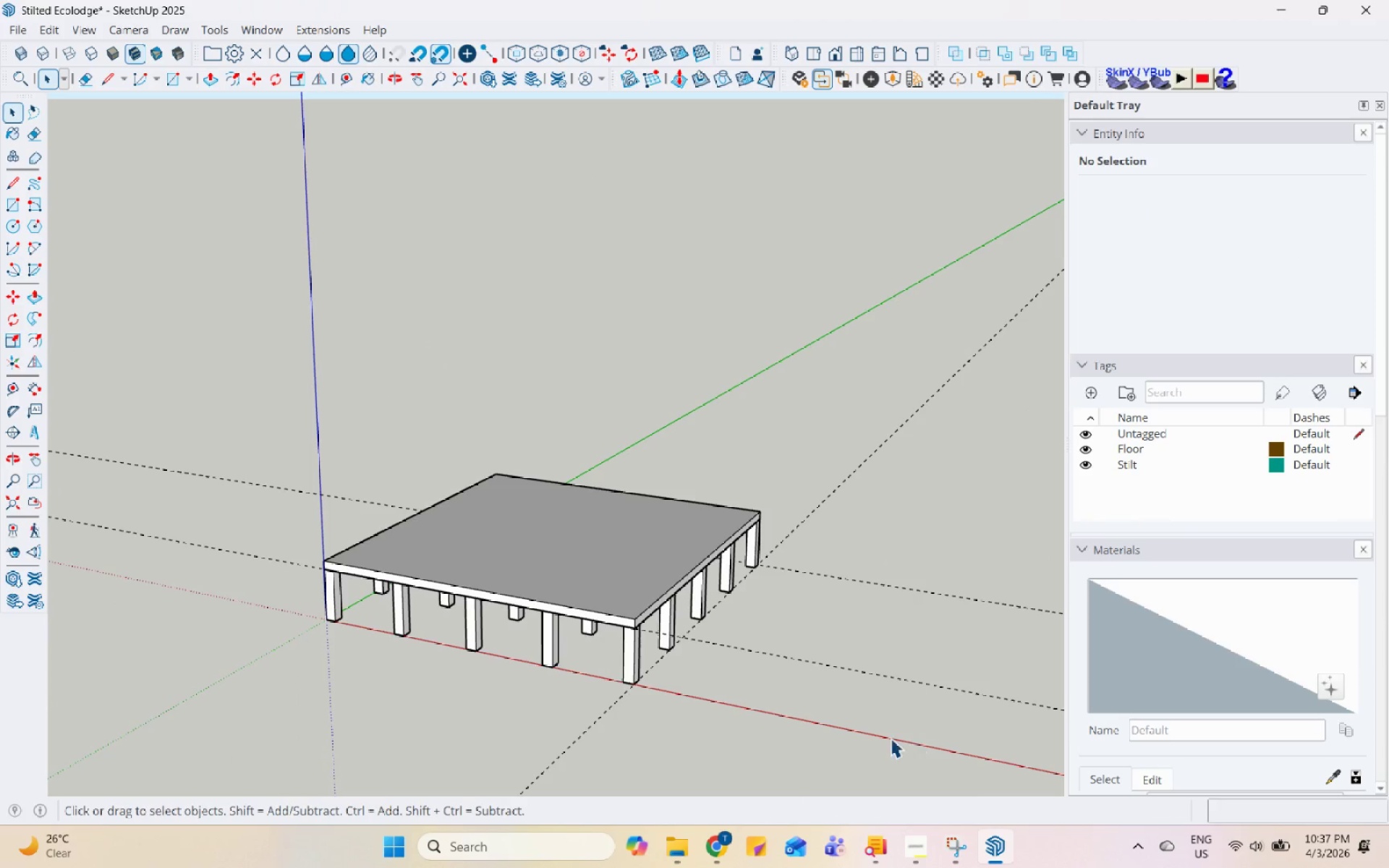 
scroll: coordinate [278, 509], scroll_direction: up, amount: 5.0
 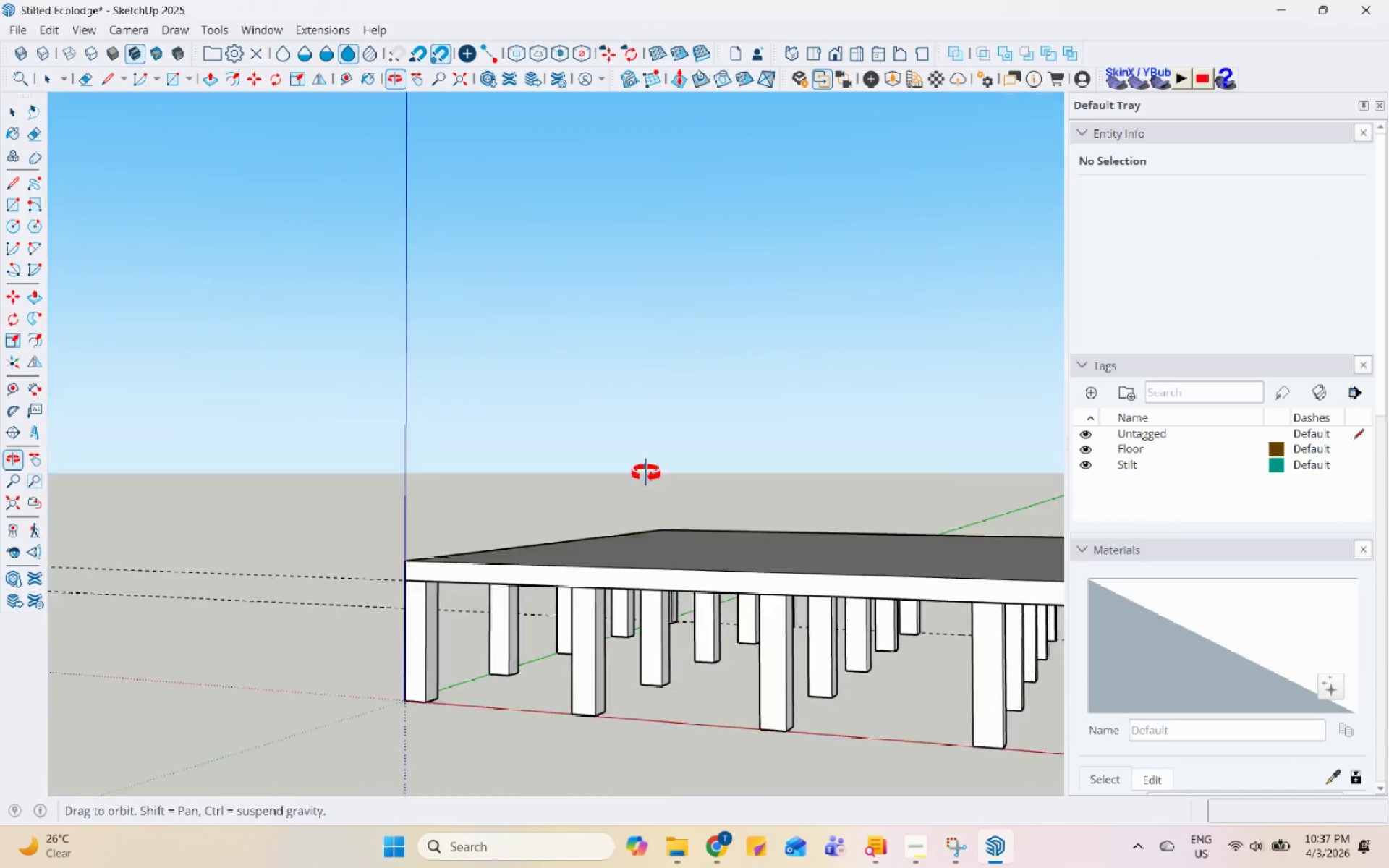 
scroll: coordinate [600, 556], scroll_direction: down, amount: 4.0
 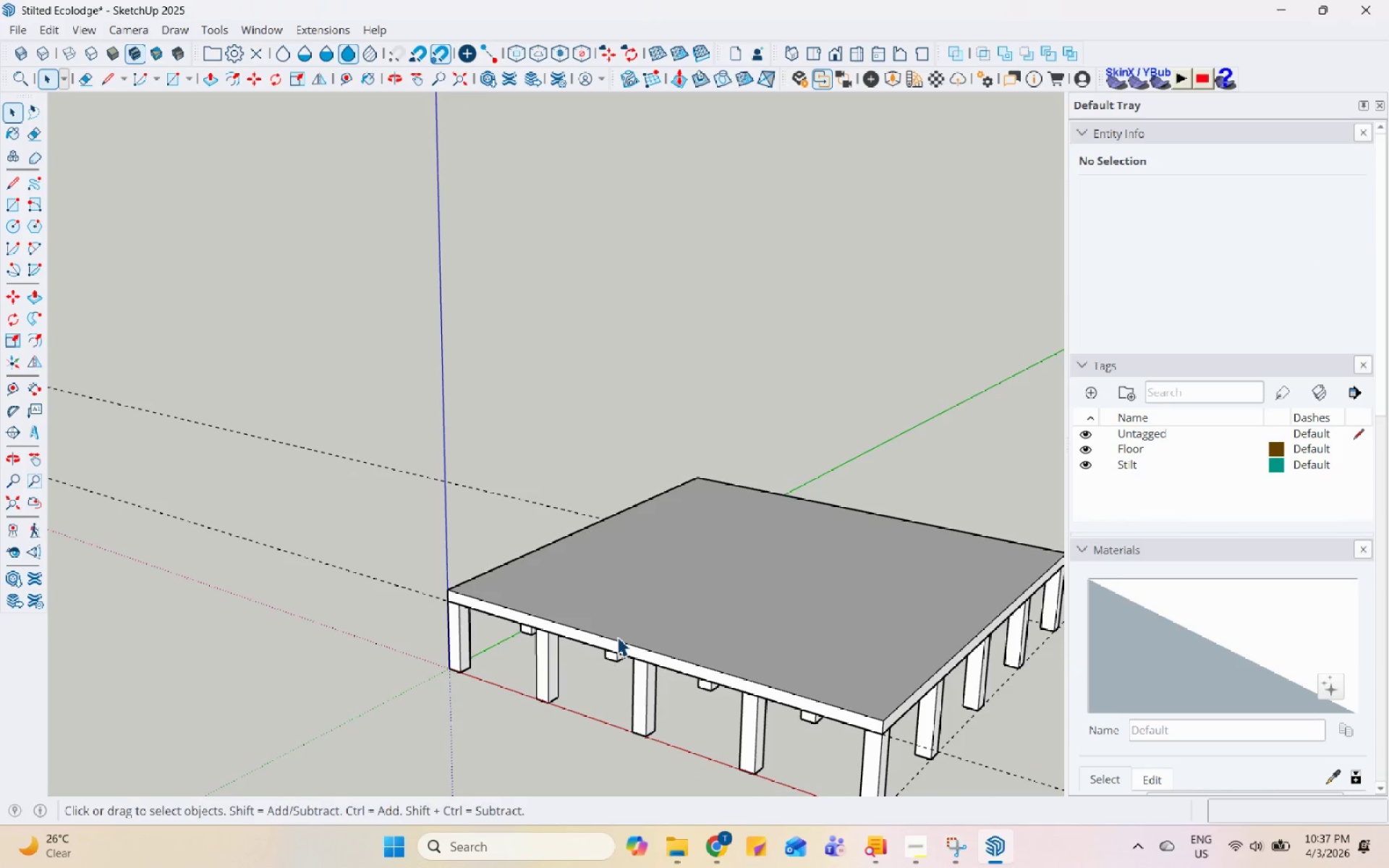 
scroll: coordinate [618, 638], scroll_direction: up, amount: 4.0
 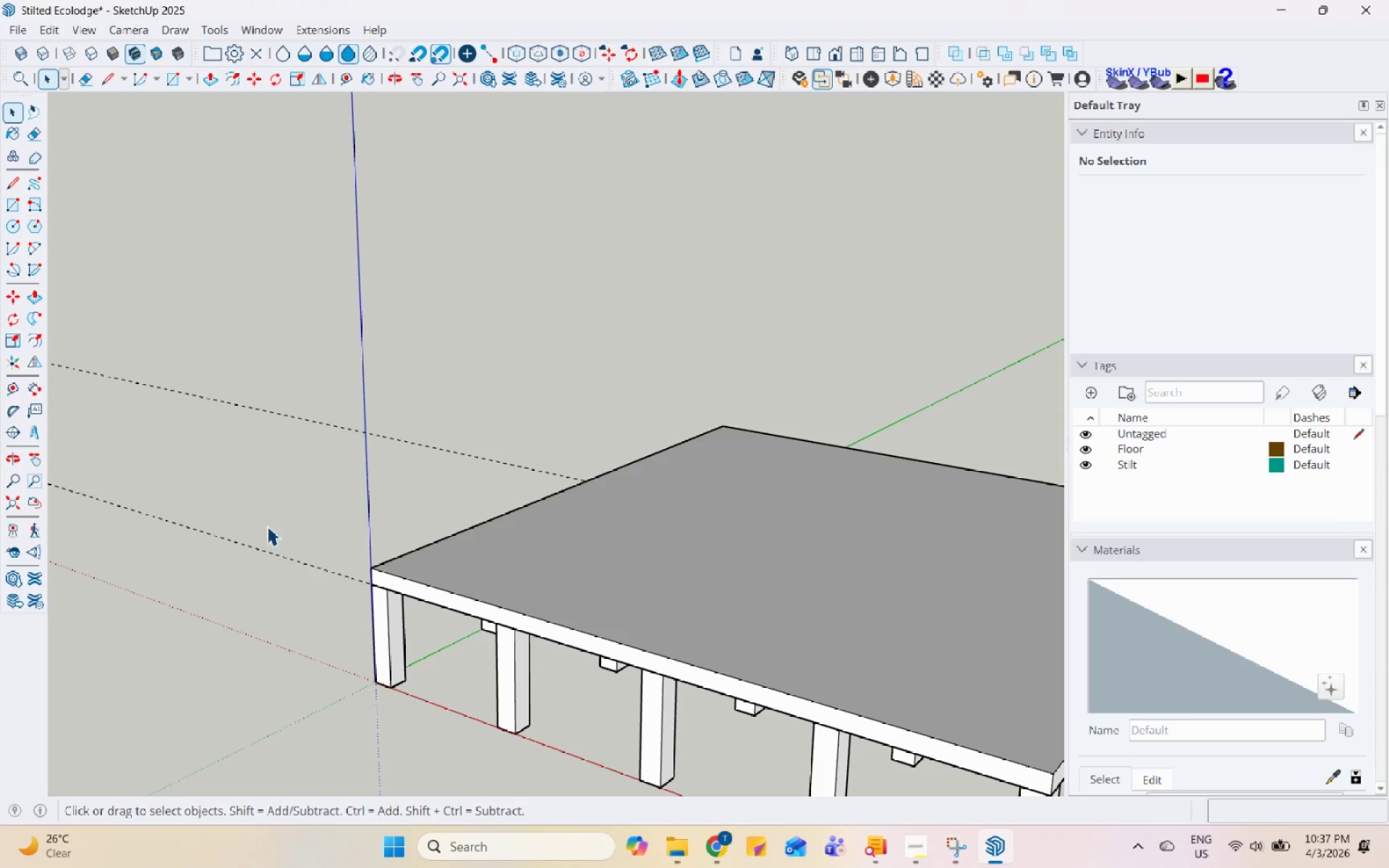 
scroll: coordinate [267, 528], scroll_direction: down, amount: 3.0
 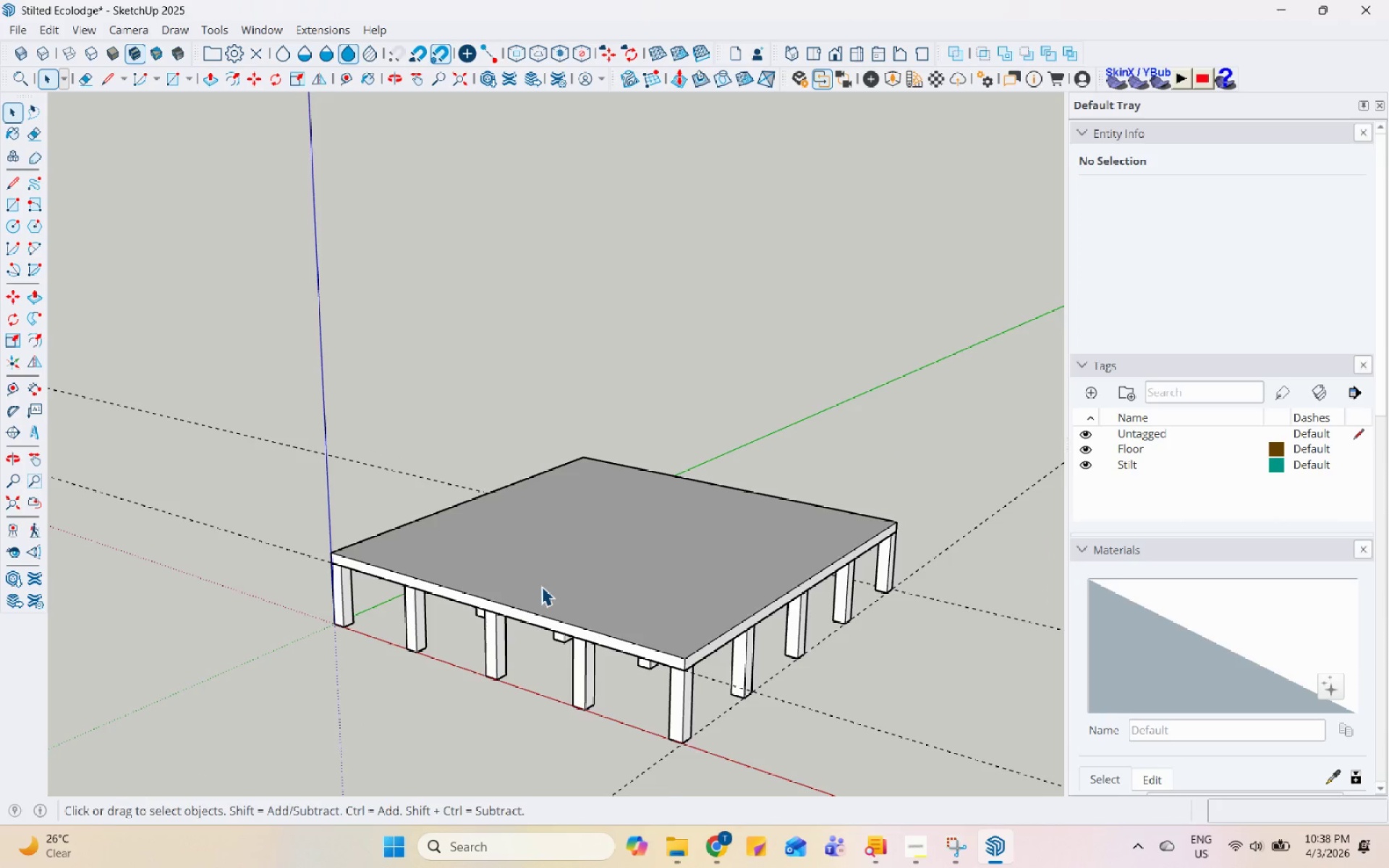 
scroll: coordinate [544, 586], scroll_direction: up, amount: 4.0
 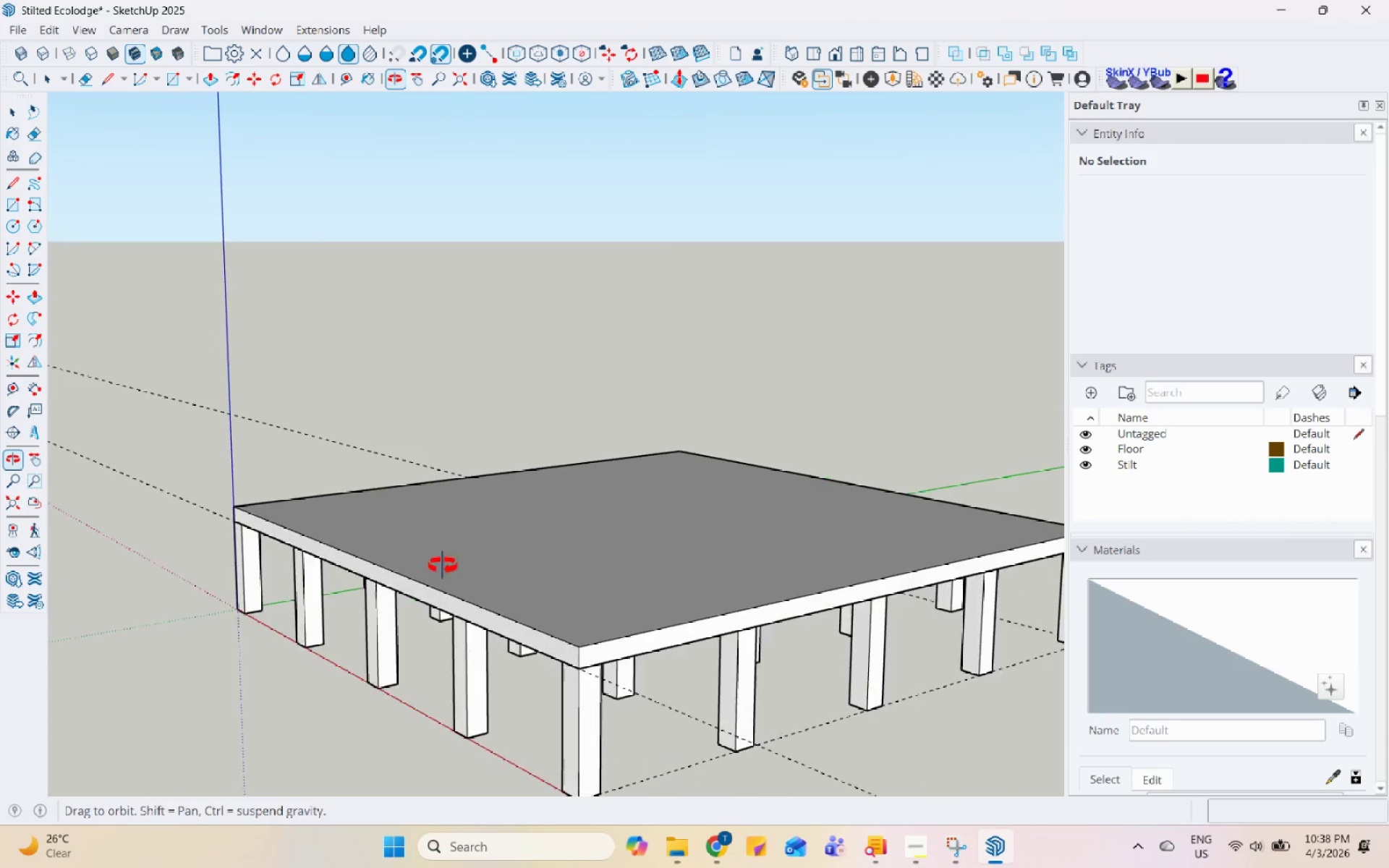 
left_click([461, 692])
 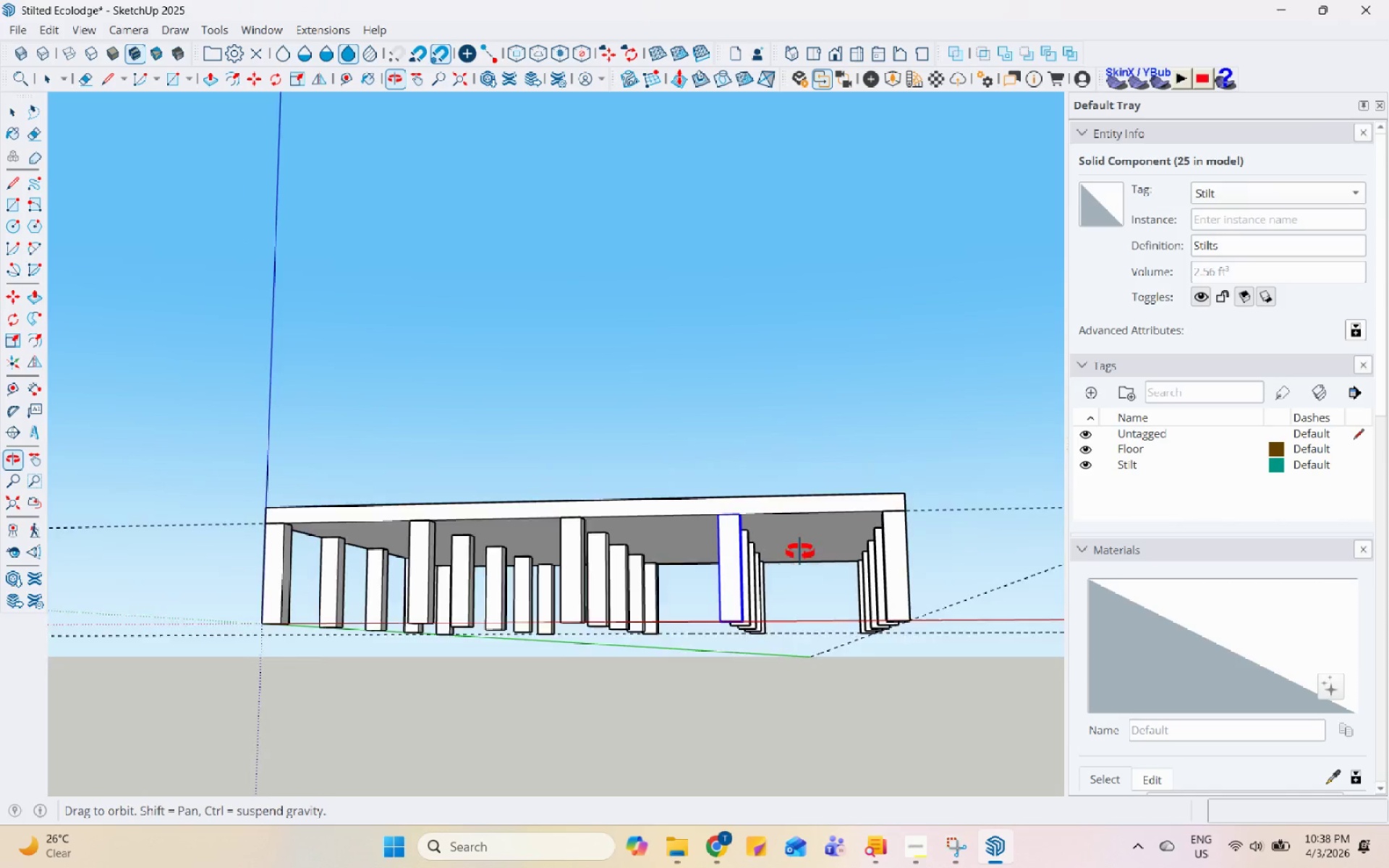 
scroll: coordinate [456, 603], scroll_direction: down, amount: 2.0
 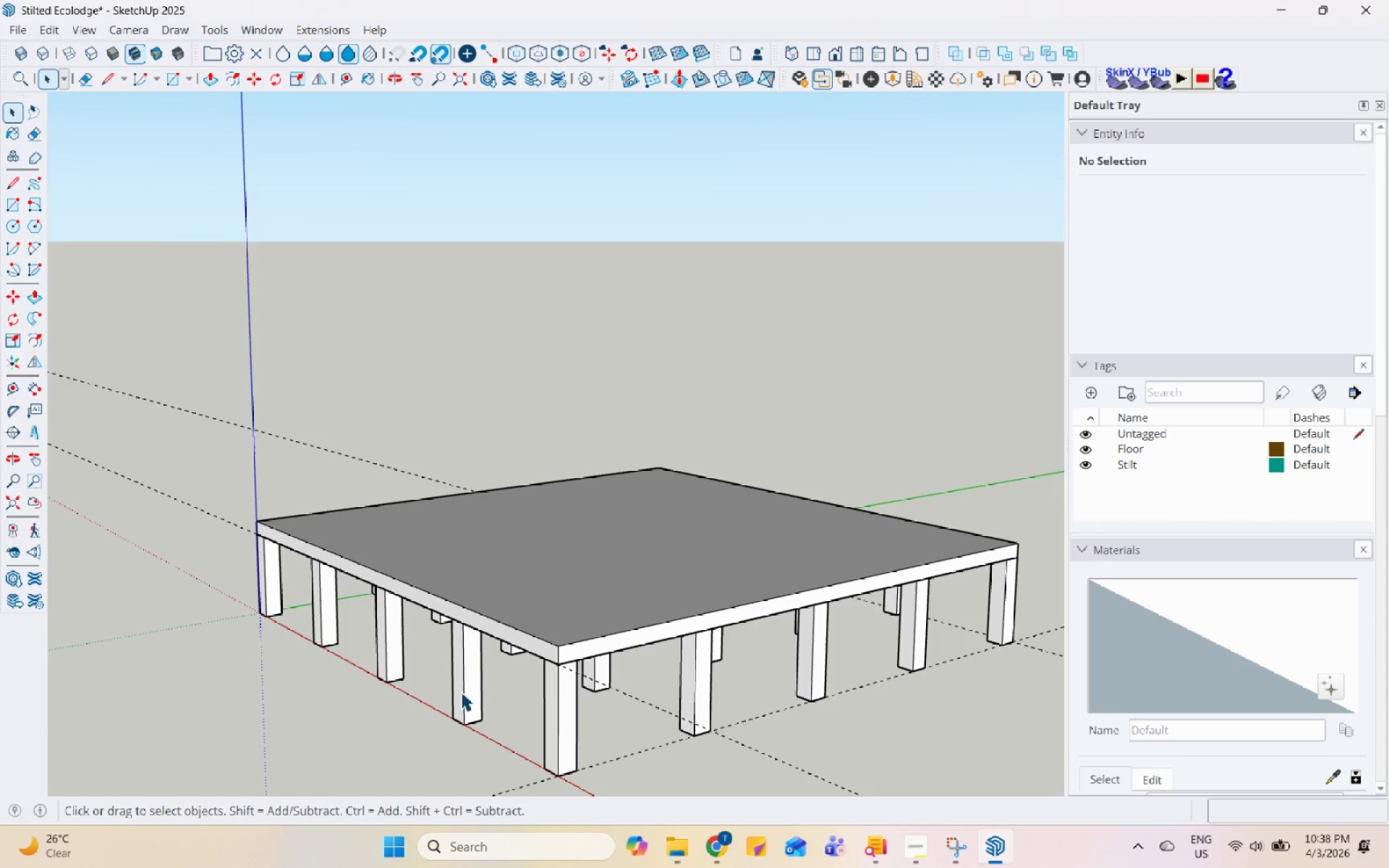 
left_click_drag(start_coordinate=[990, 664], to_coordinate=[54, 582])
 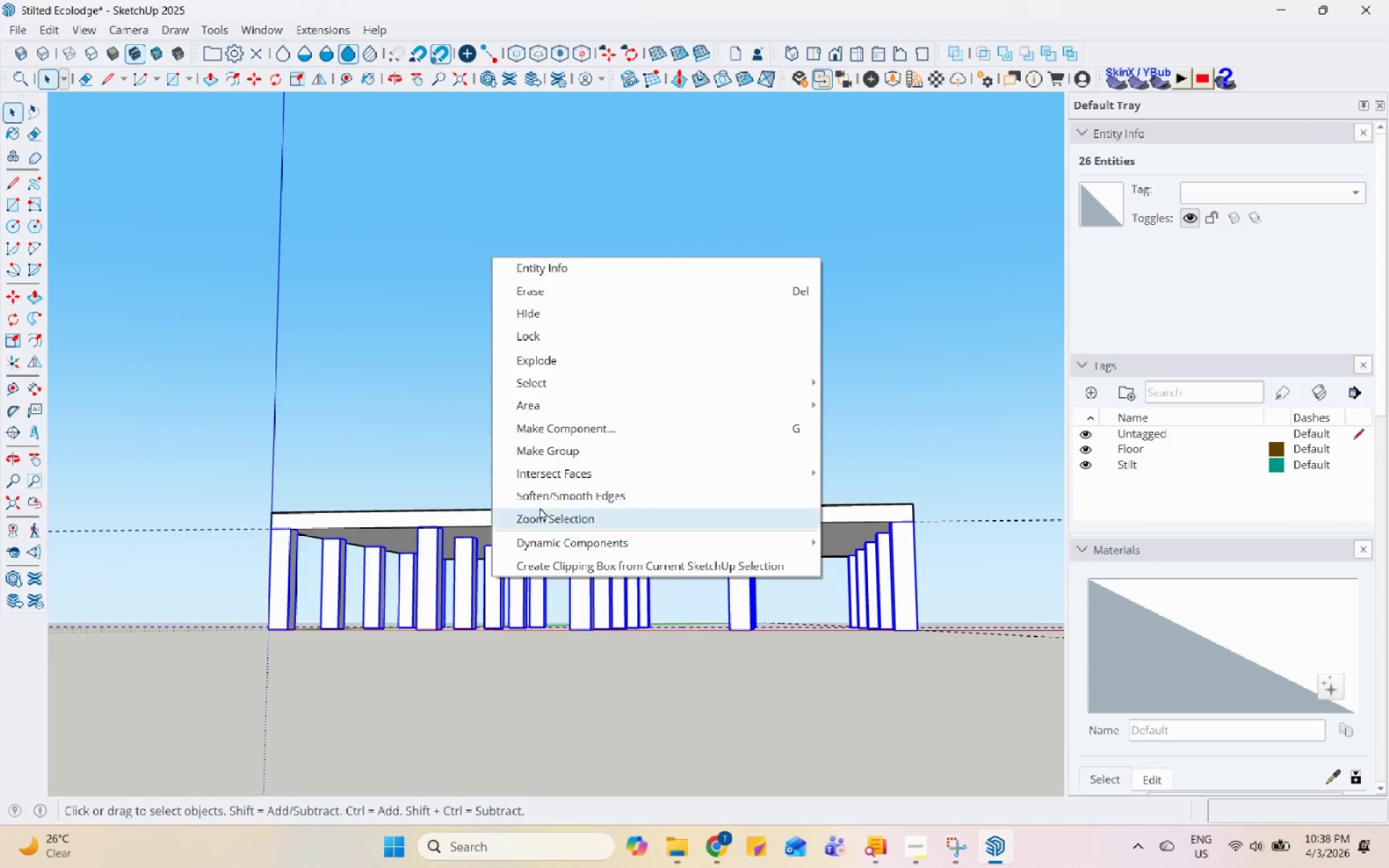 
left_click([577, 458])
 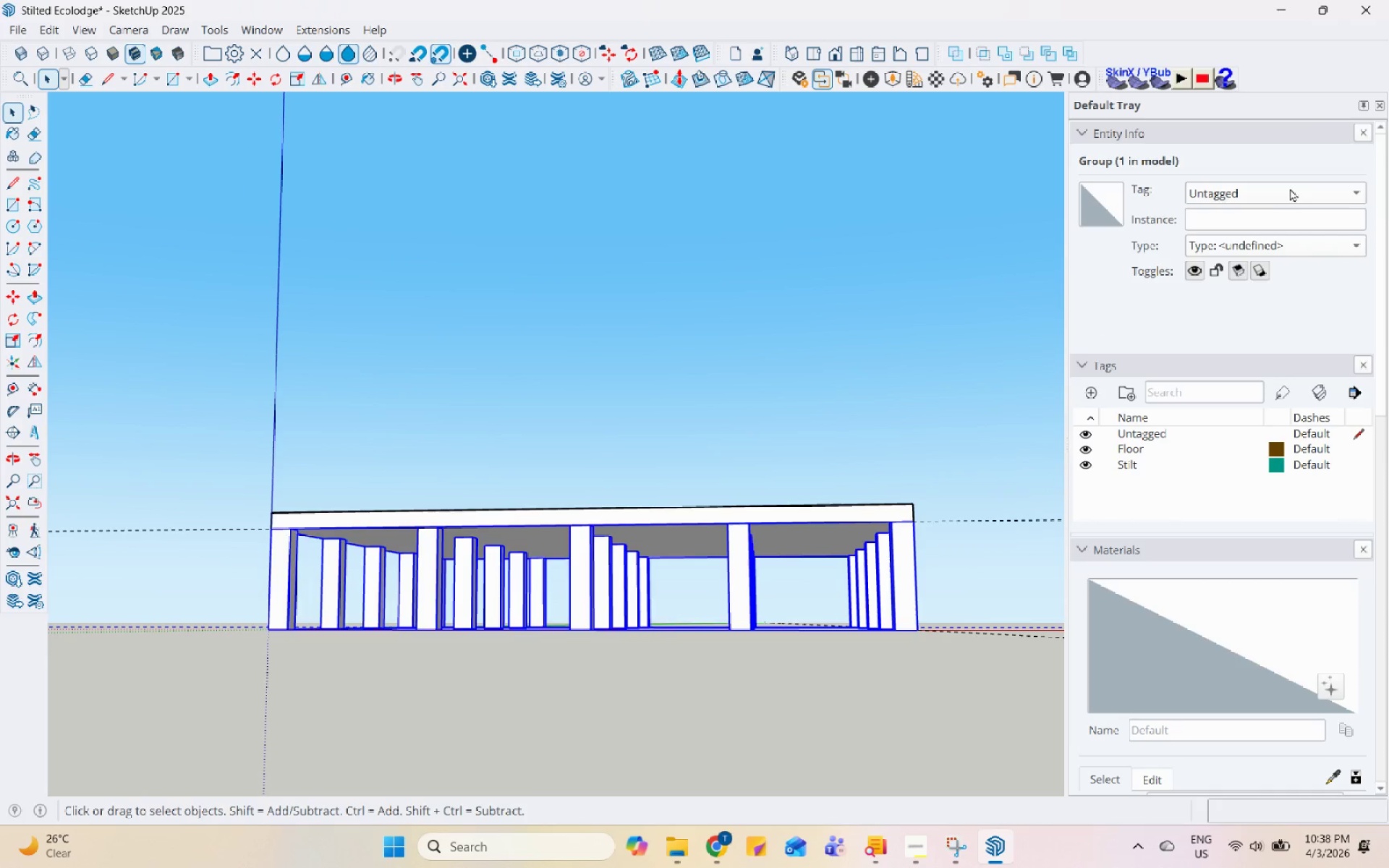 
left_click([1299, 194])
 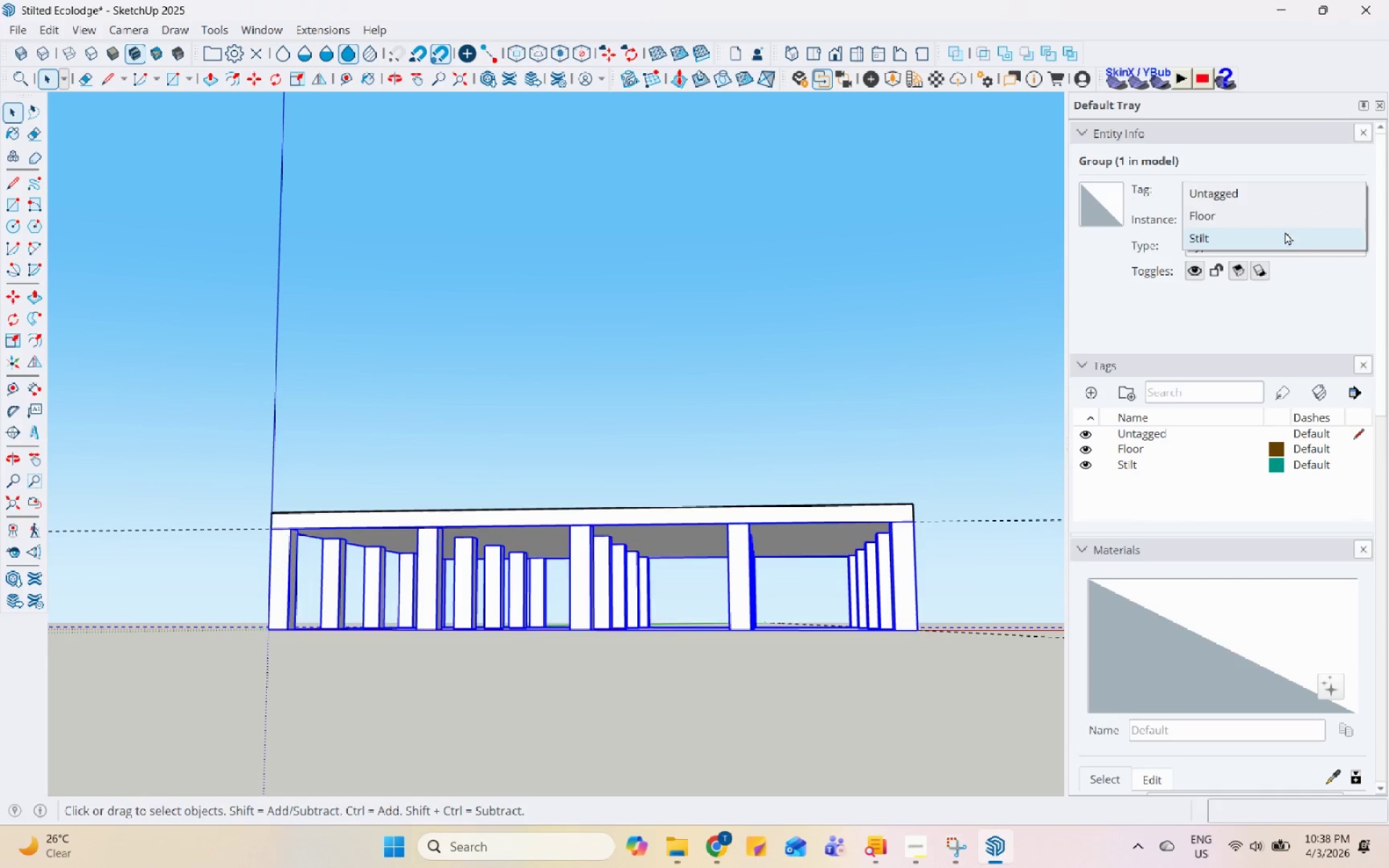 
left_click([1283, 231])
 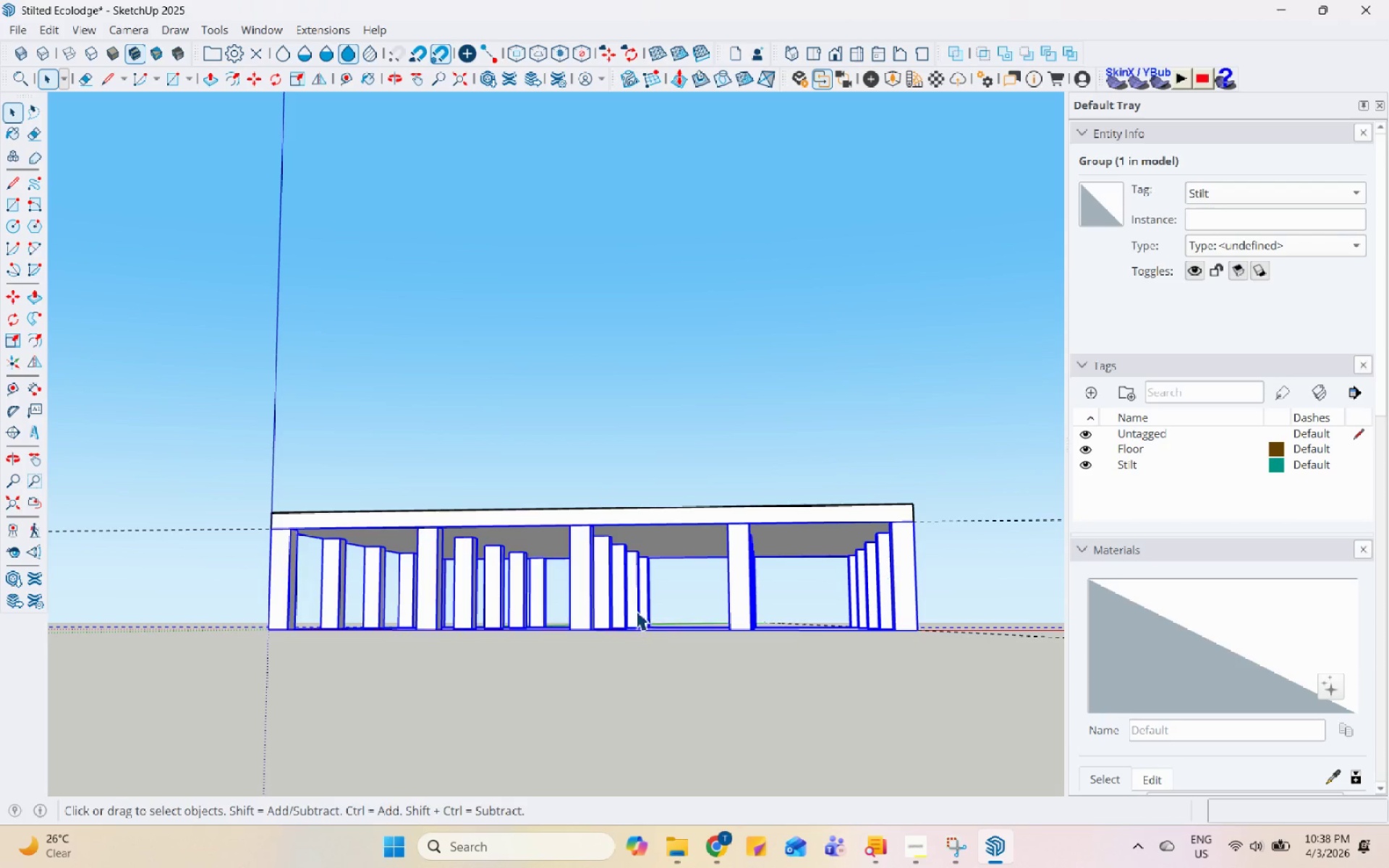 
left_click([700, 529])
 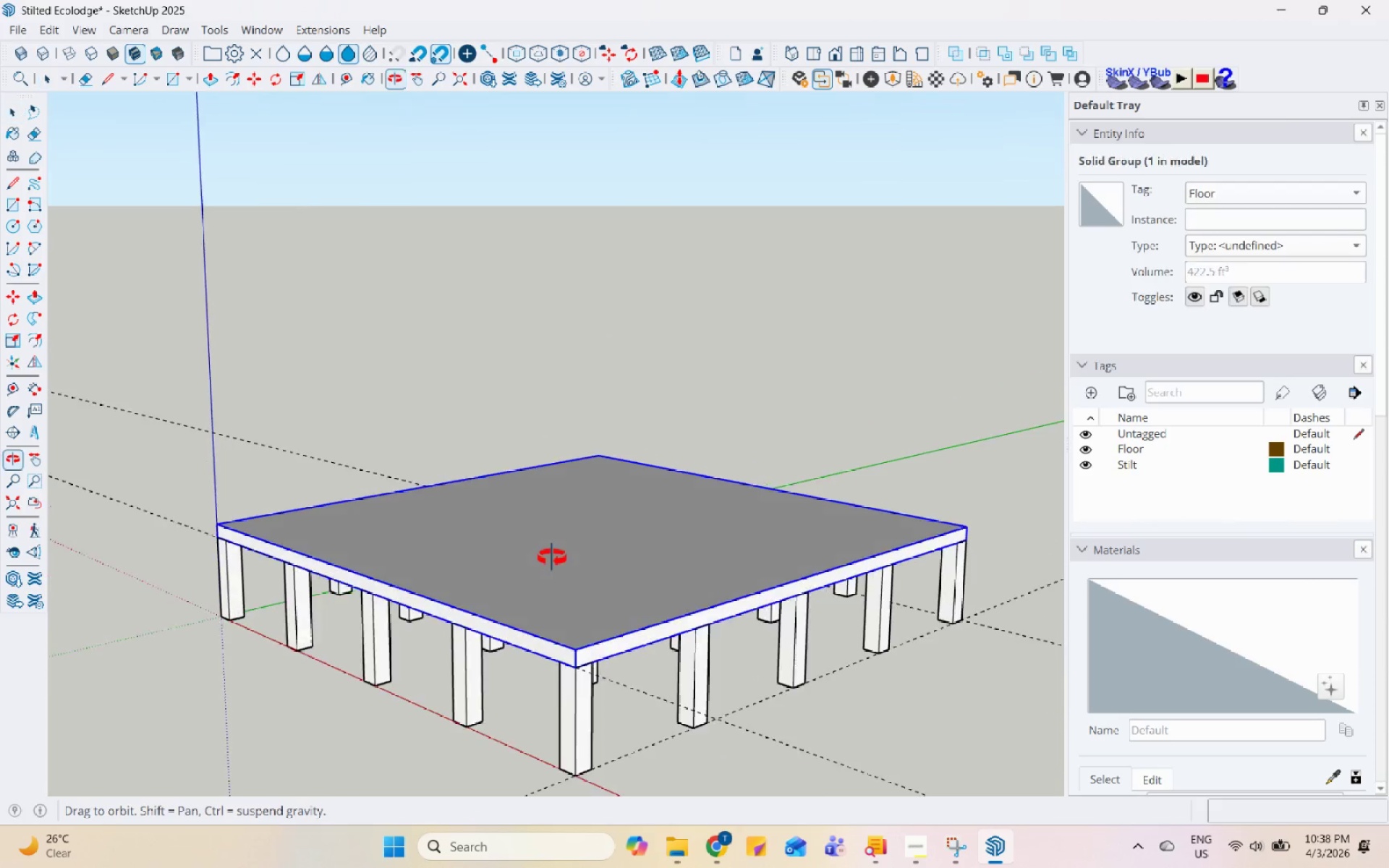 
scroll: coordinate [590, 812], scroll_direction: up, amount: 1.0
 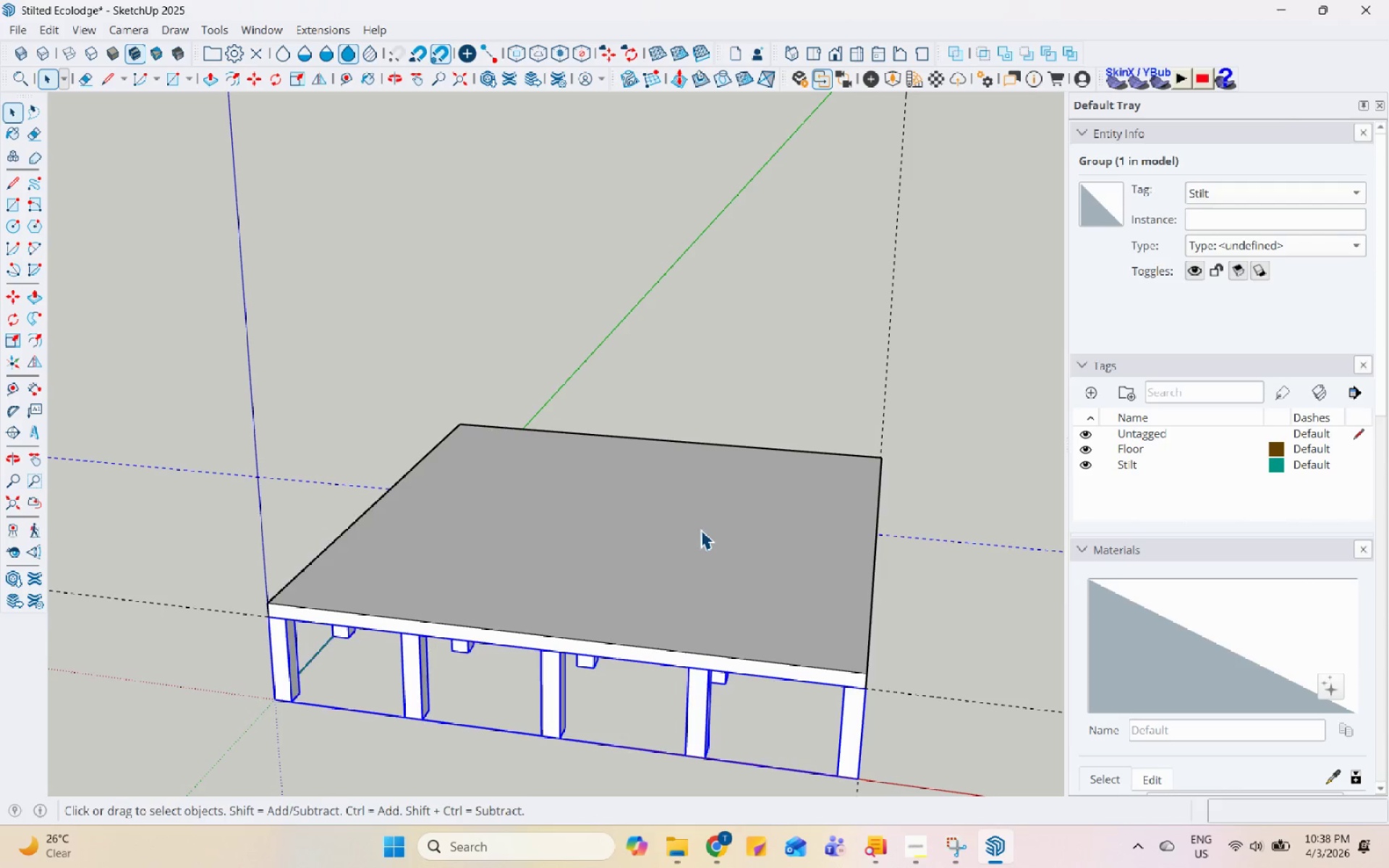 
double_click([572, 596])
 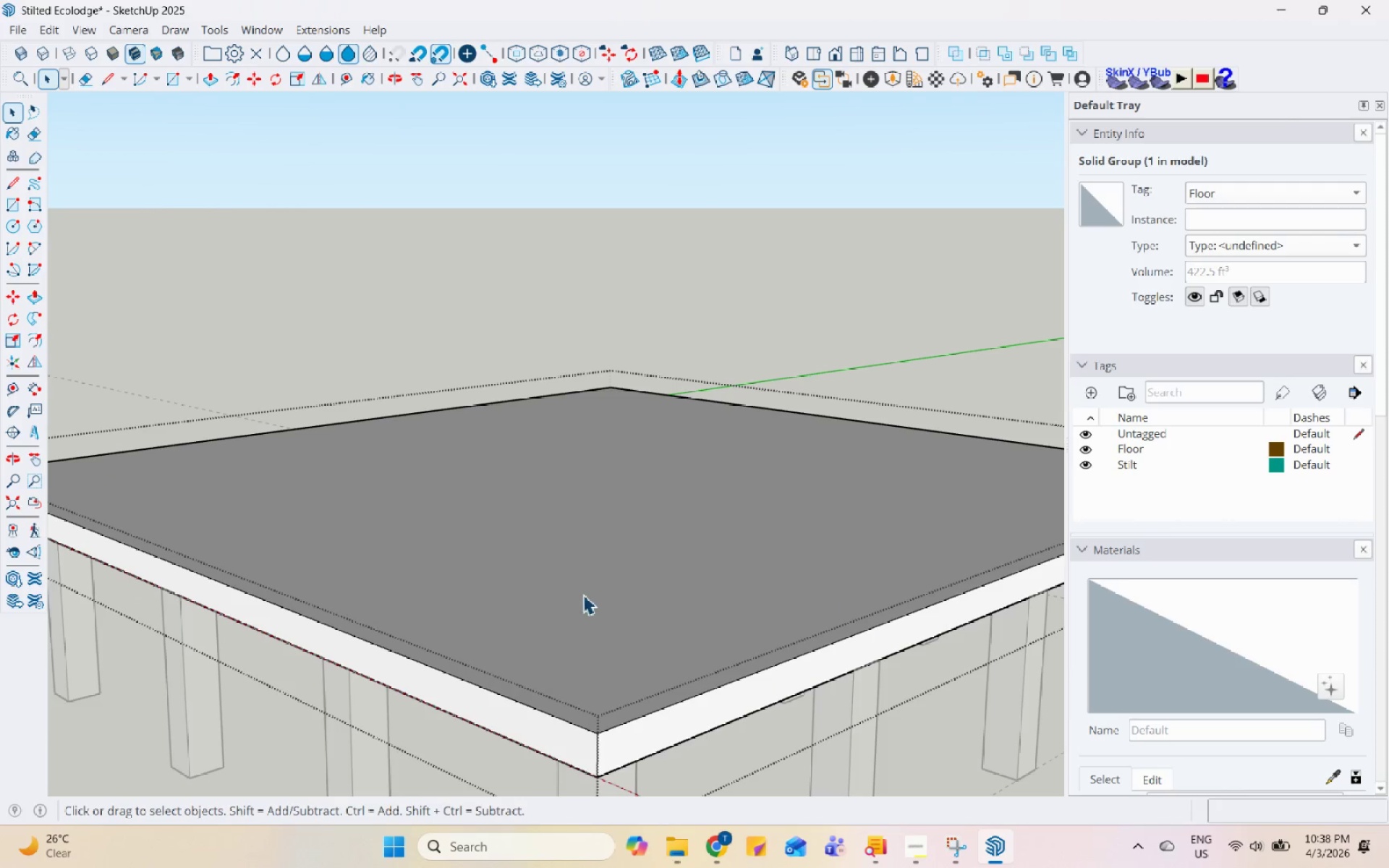 
scroll: coordinate [570, 596], scroll_direction: up, amount: 7.0
 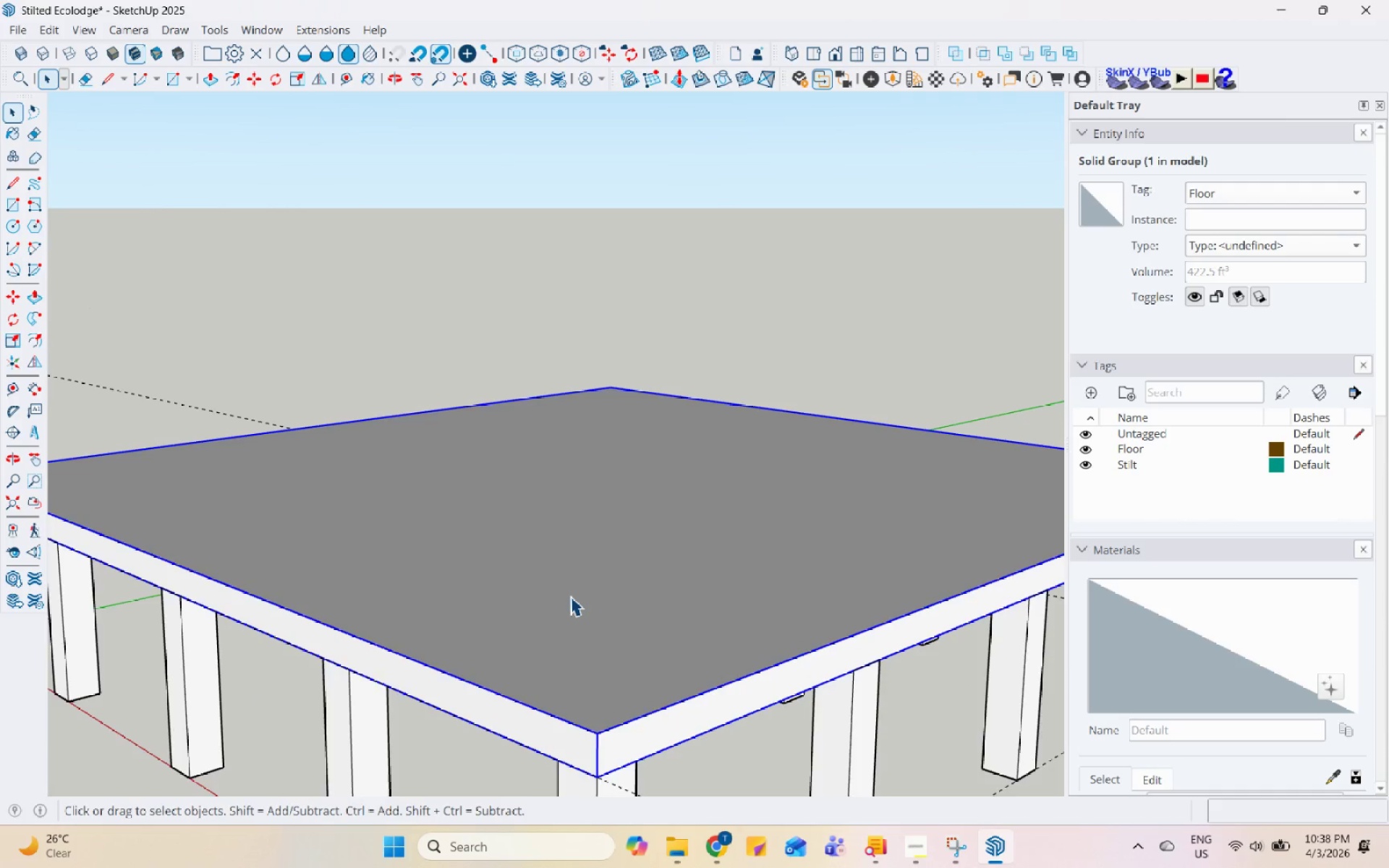 
triple_click([629, 569])
 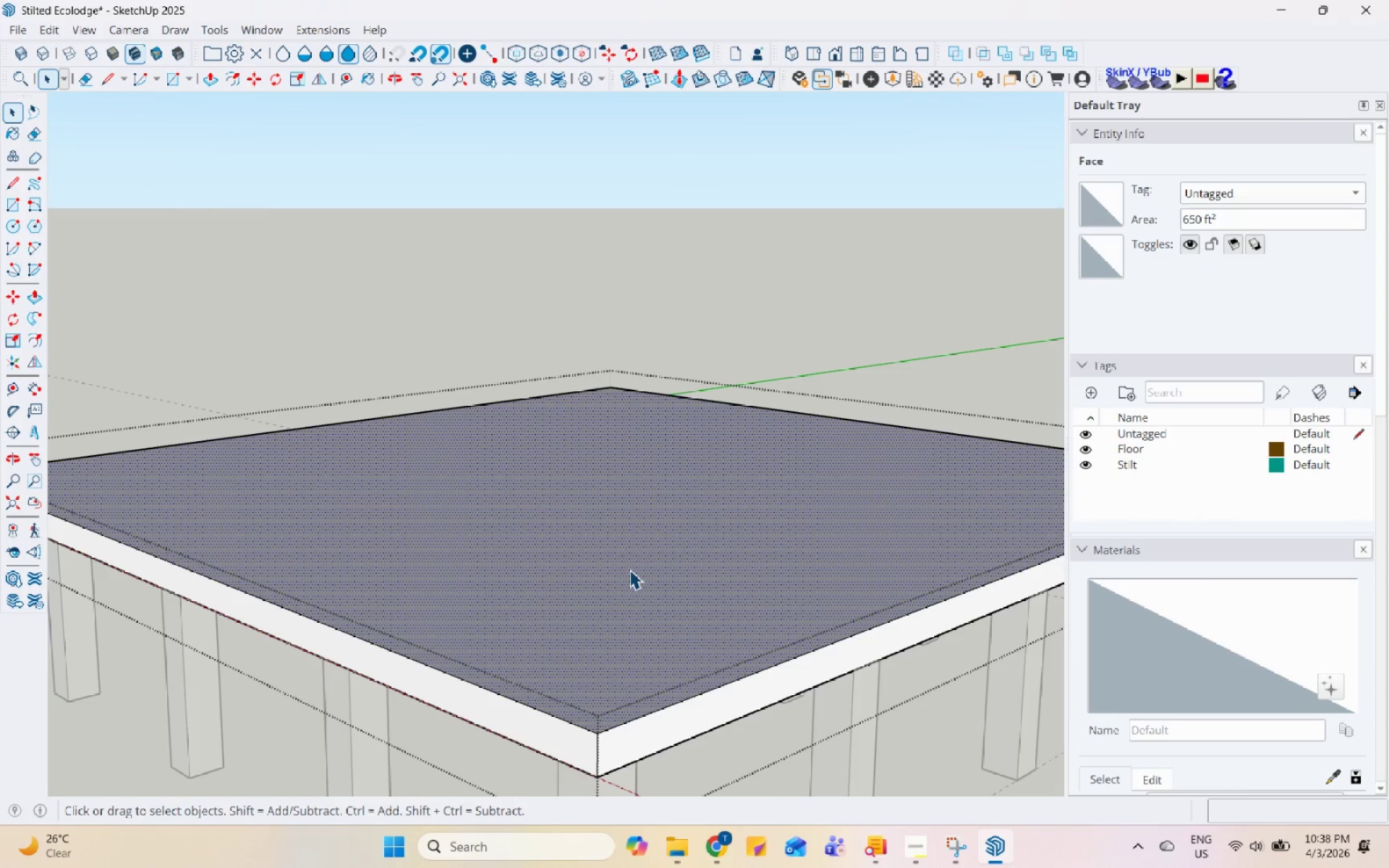 
key(P)
 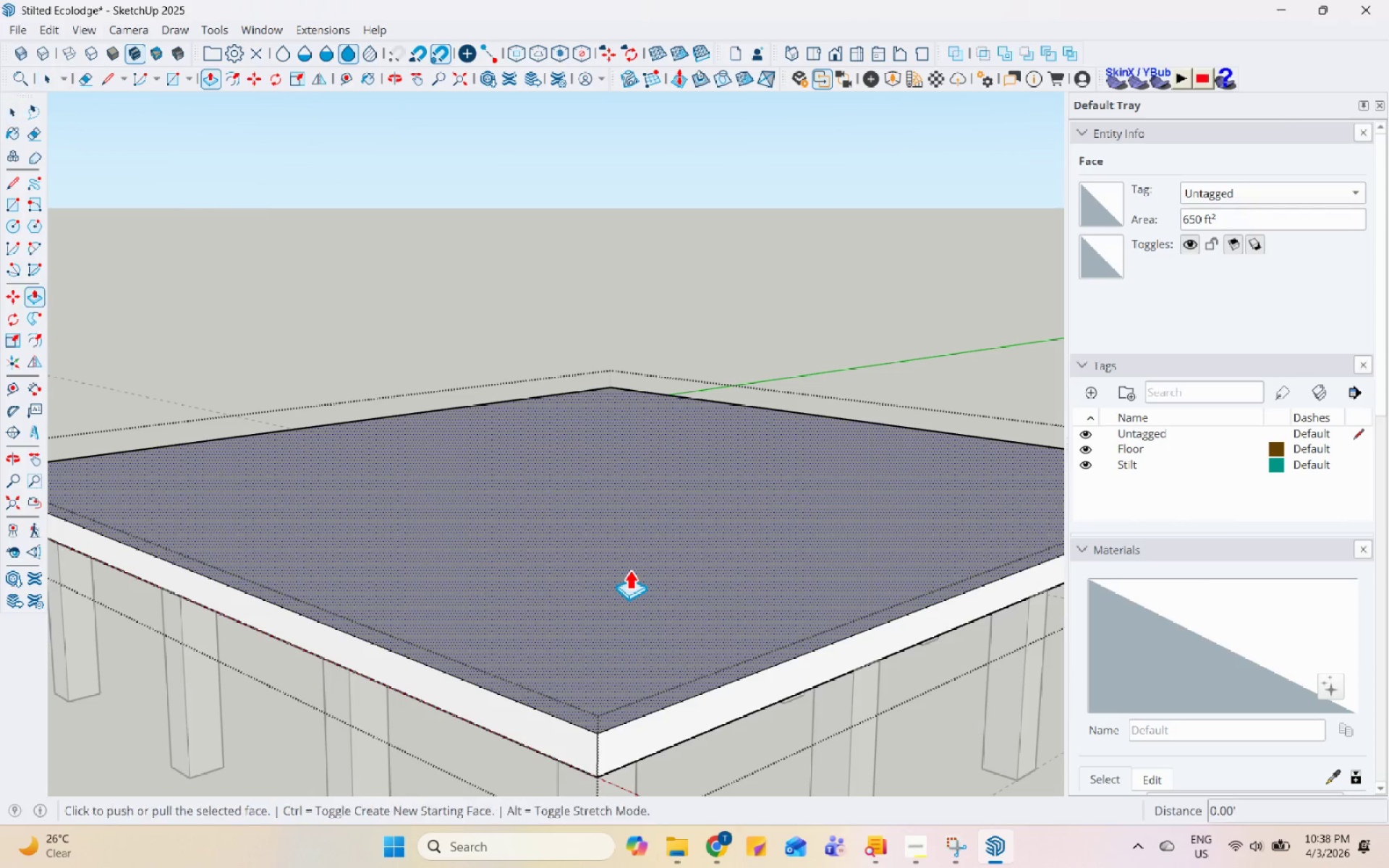 
left_click([629, 569])
 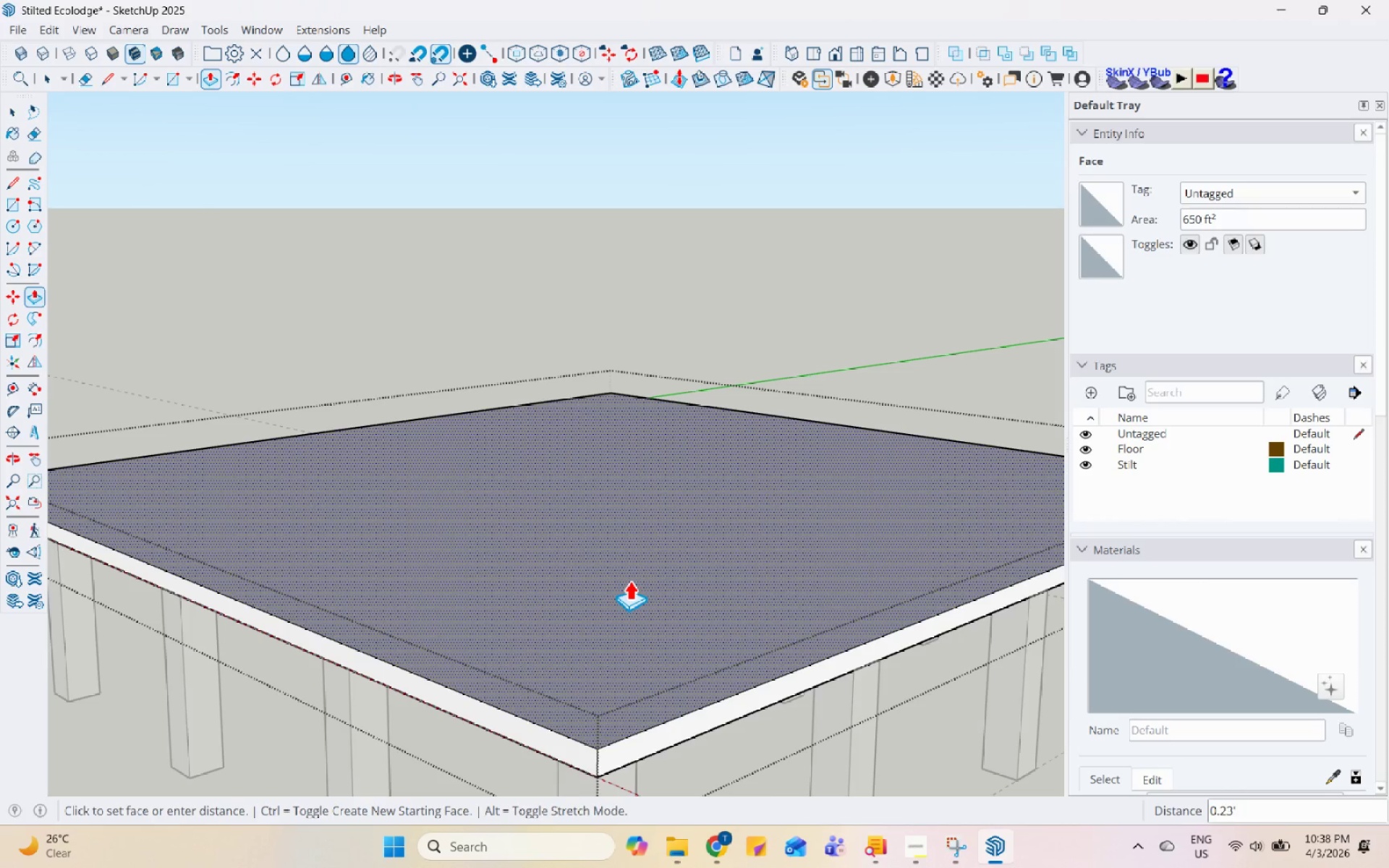 
key(Numpad0)
 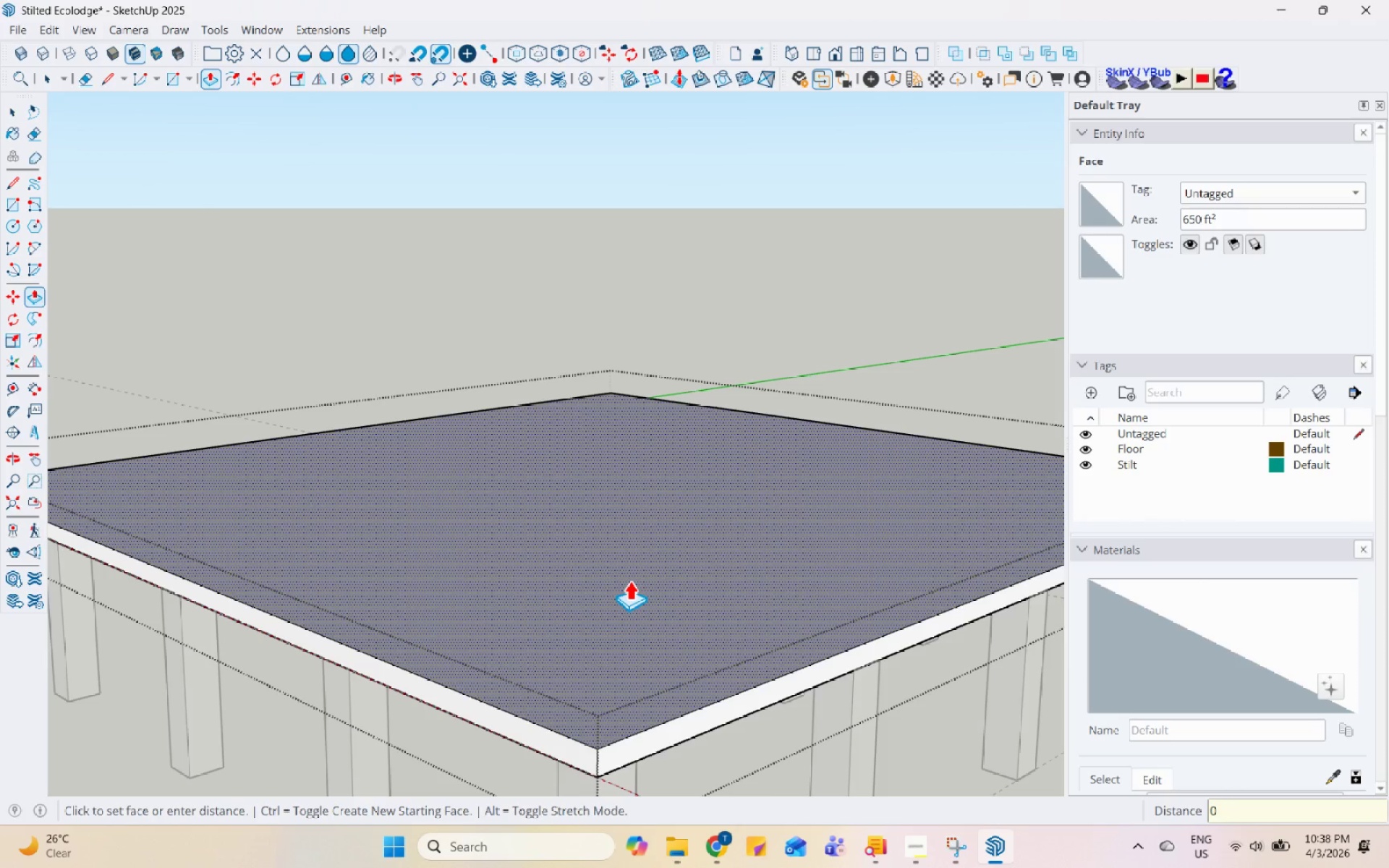 
key(NumpadDecimal)
 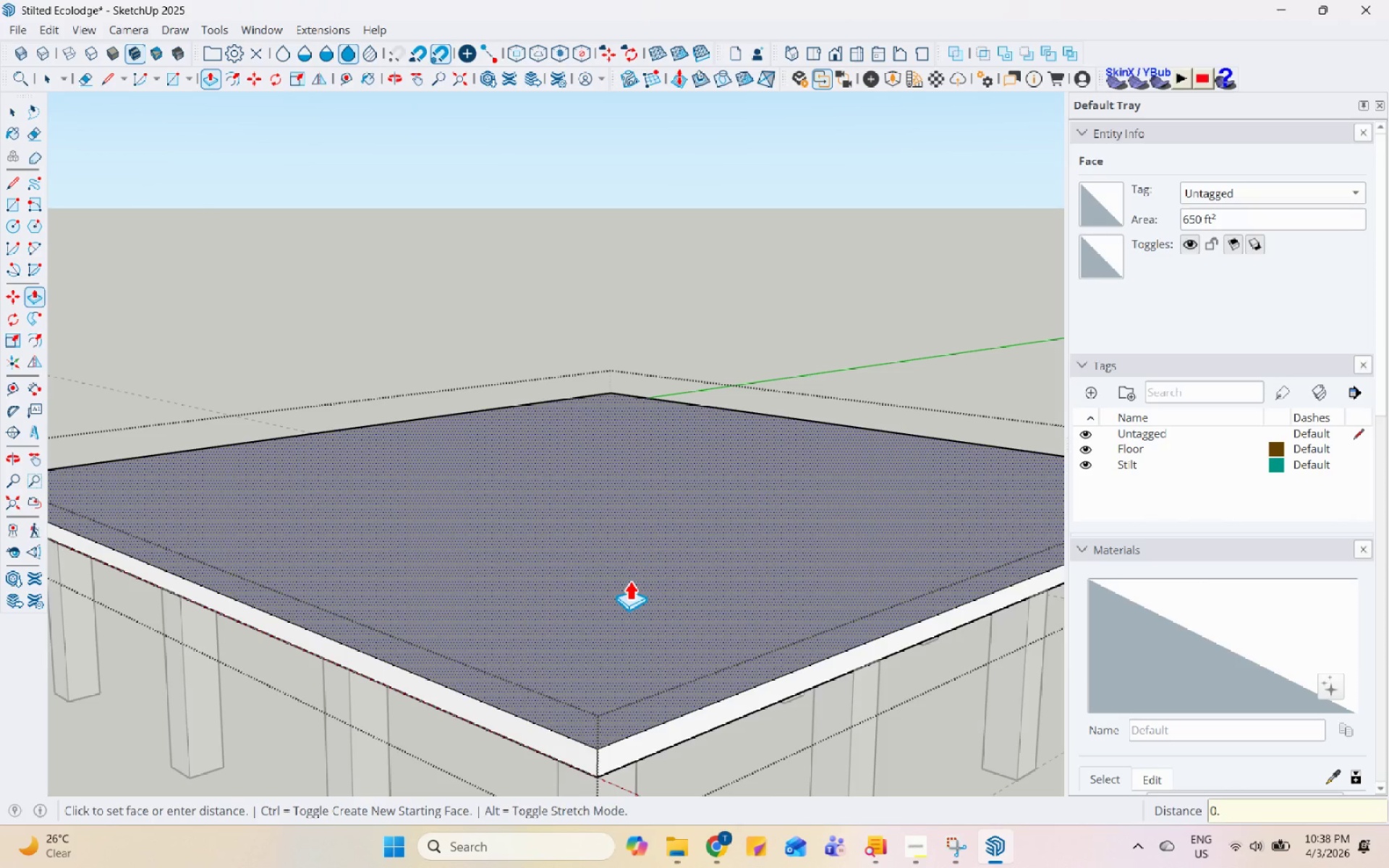 
key(Numpad2)
 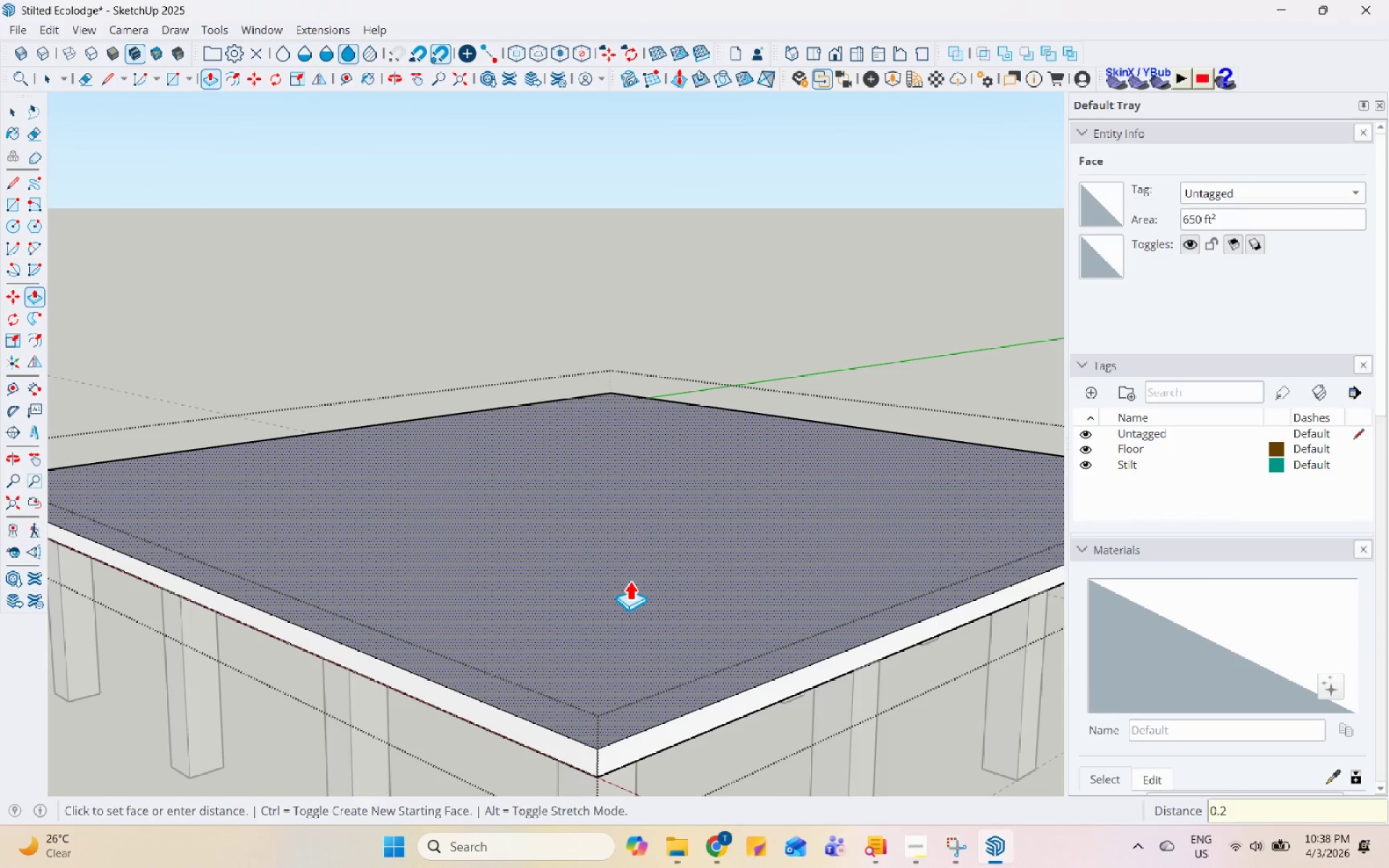 
key(Enter)
 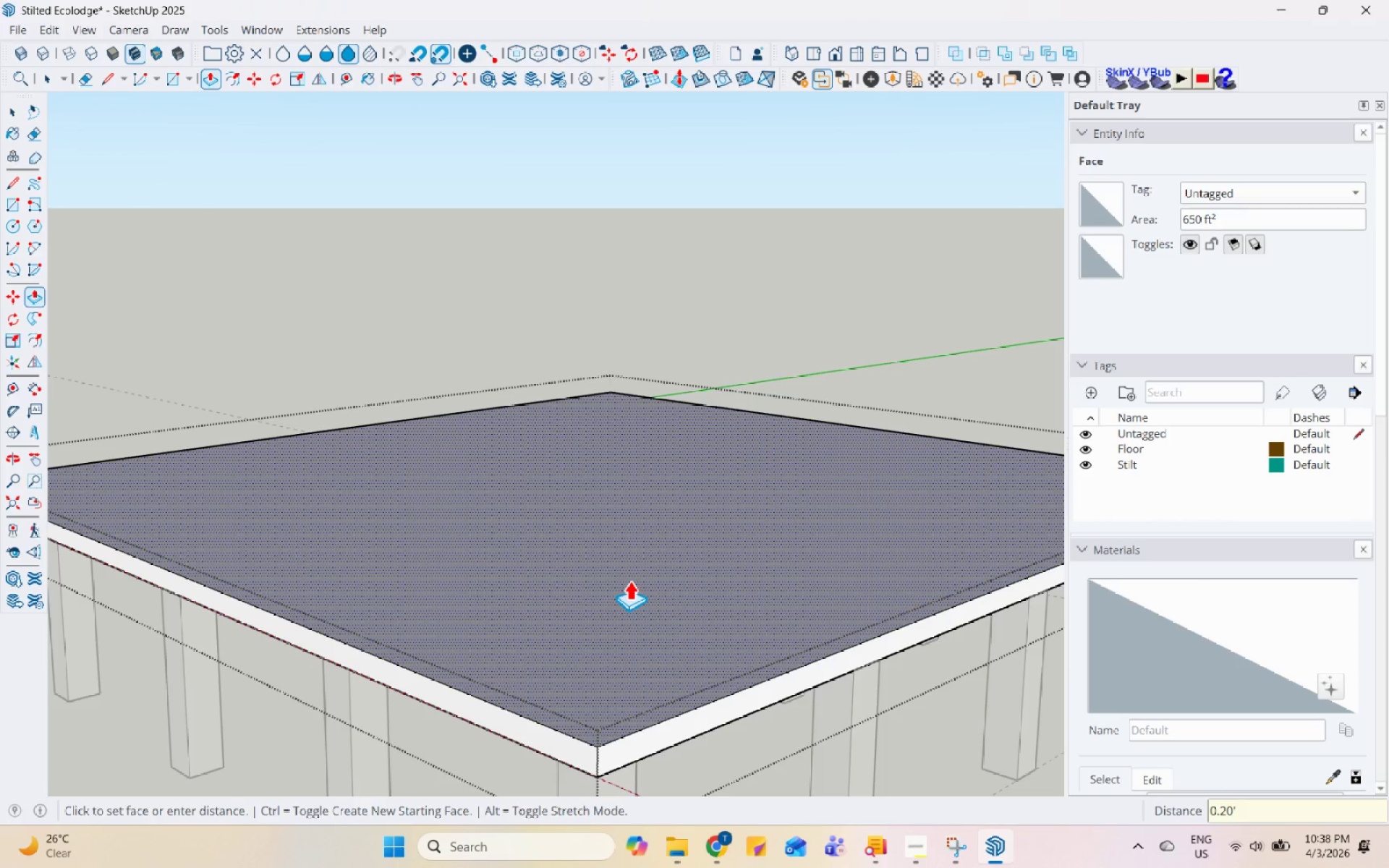 
key(Space)
 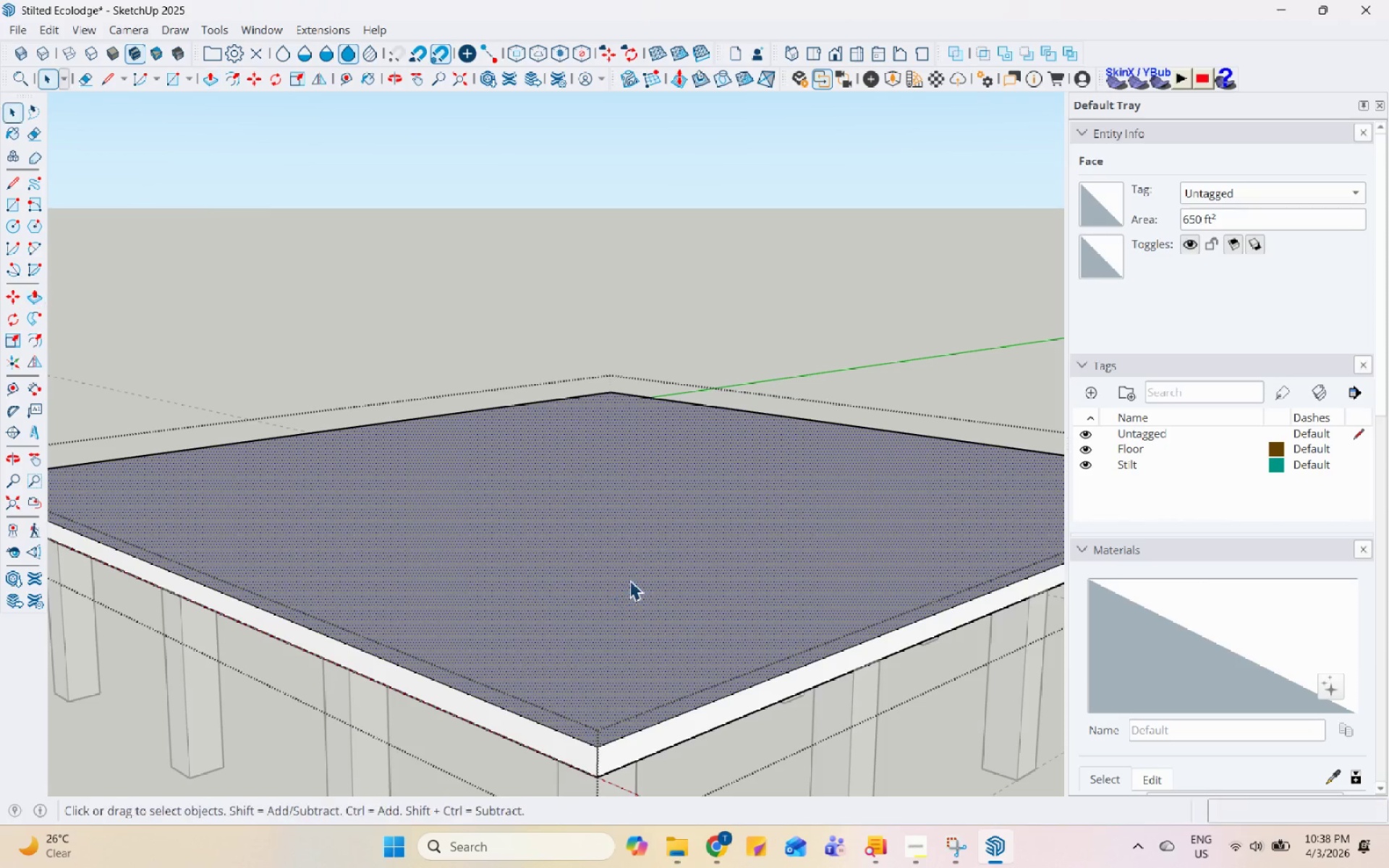 
scroll: coordinate [629, 582], scroll_direction: down, amount: 5.0
 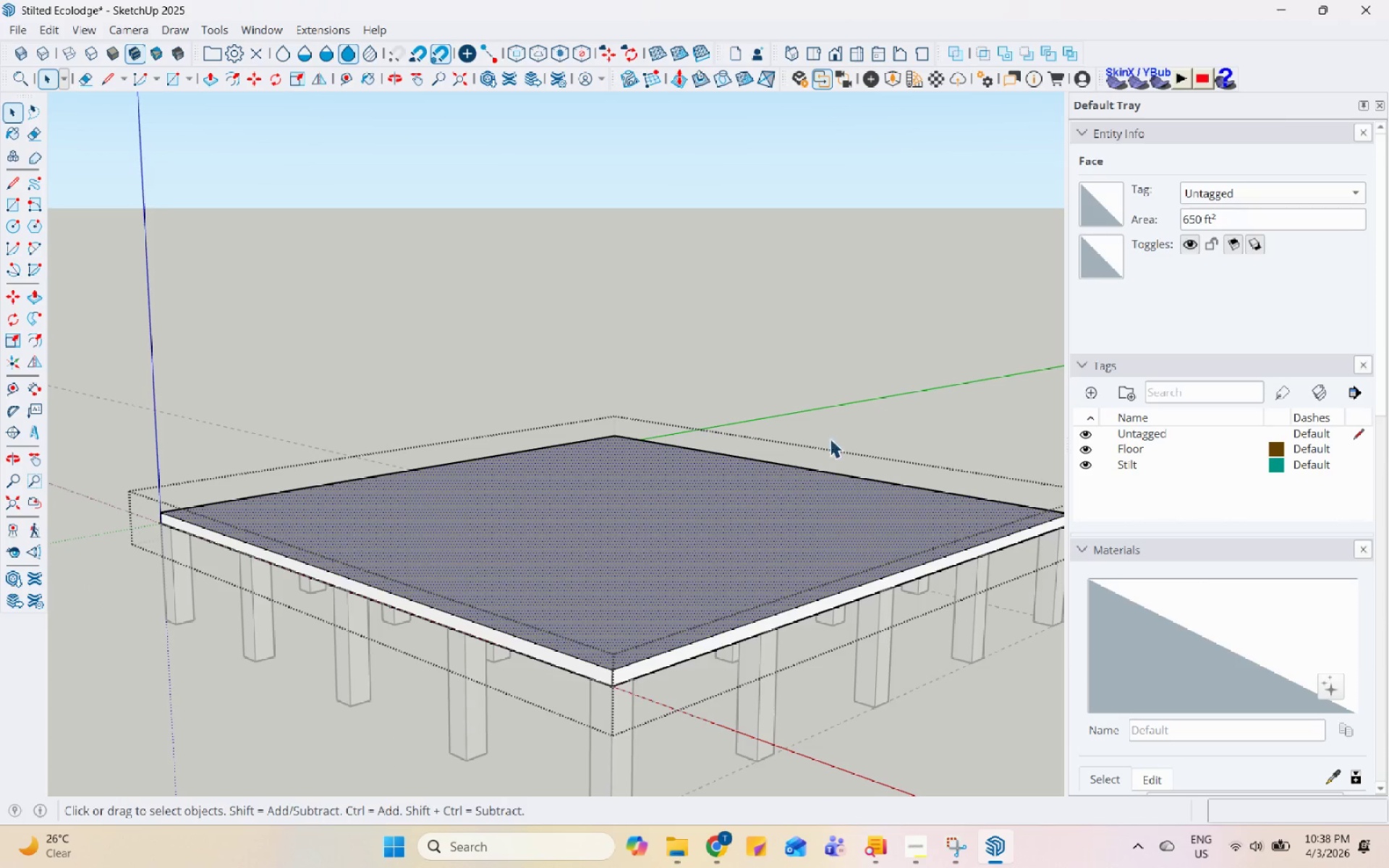 
key(Escape)
 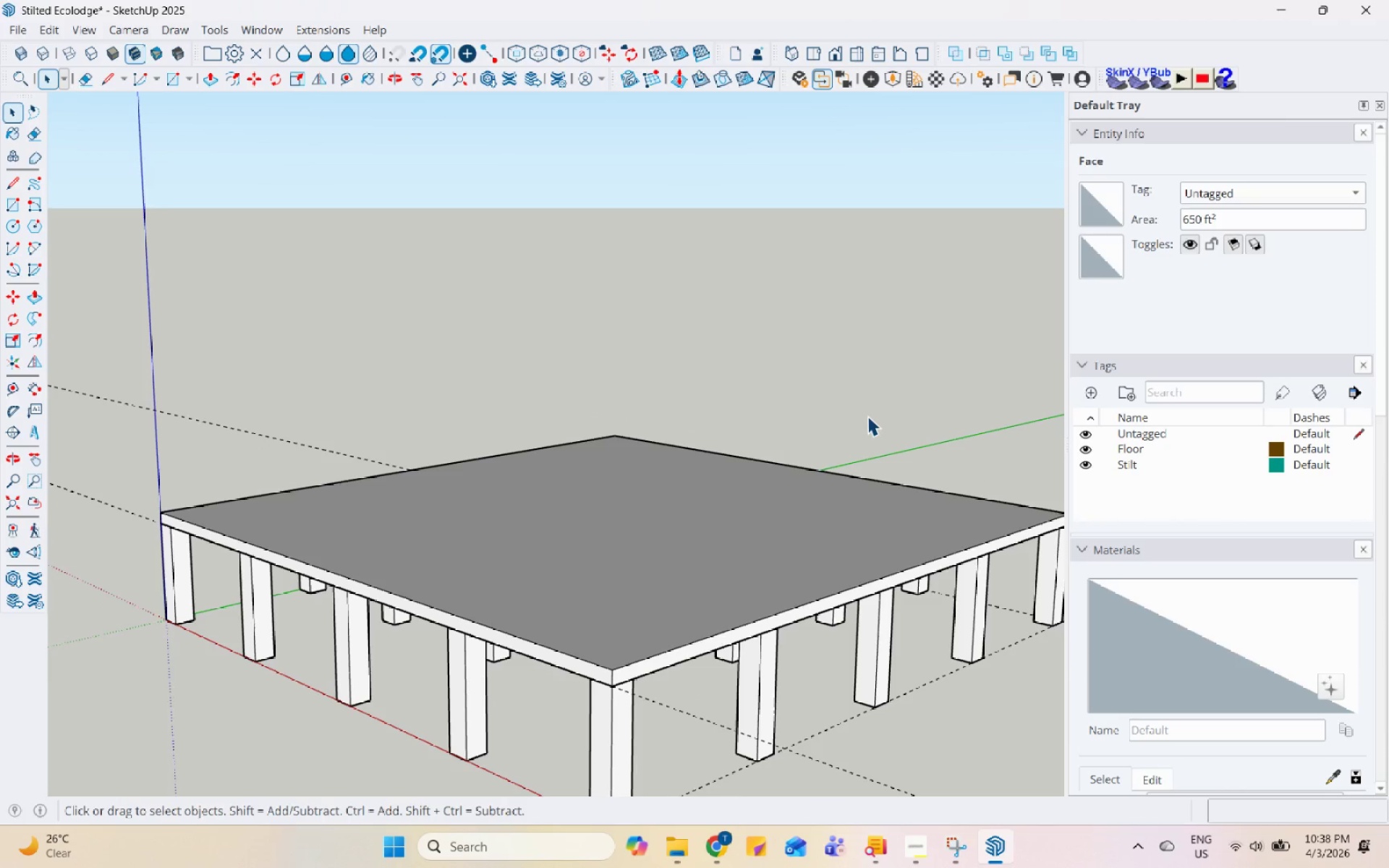 
key(Escape)
 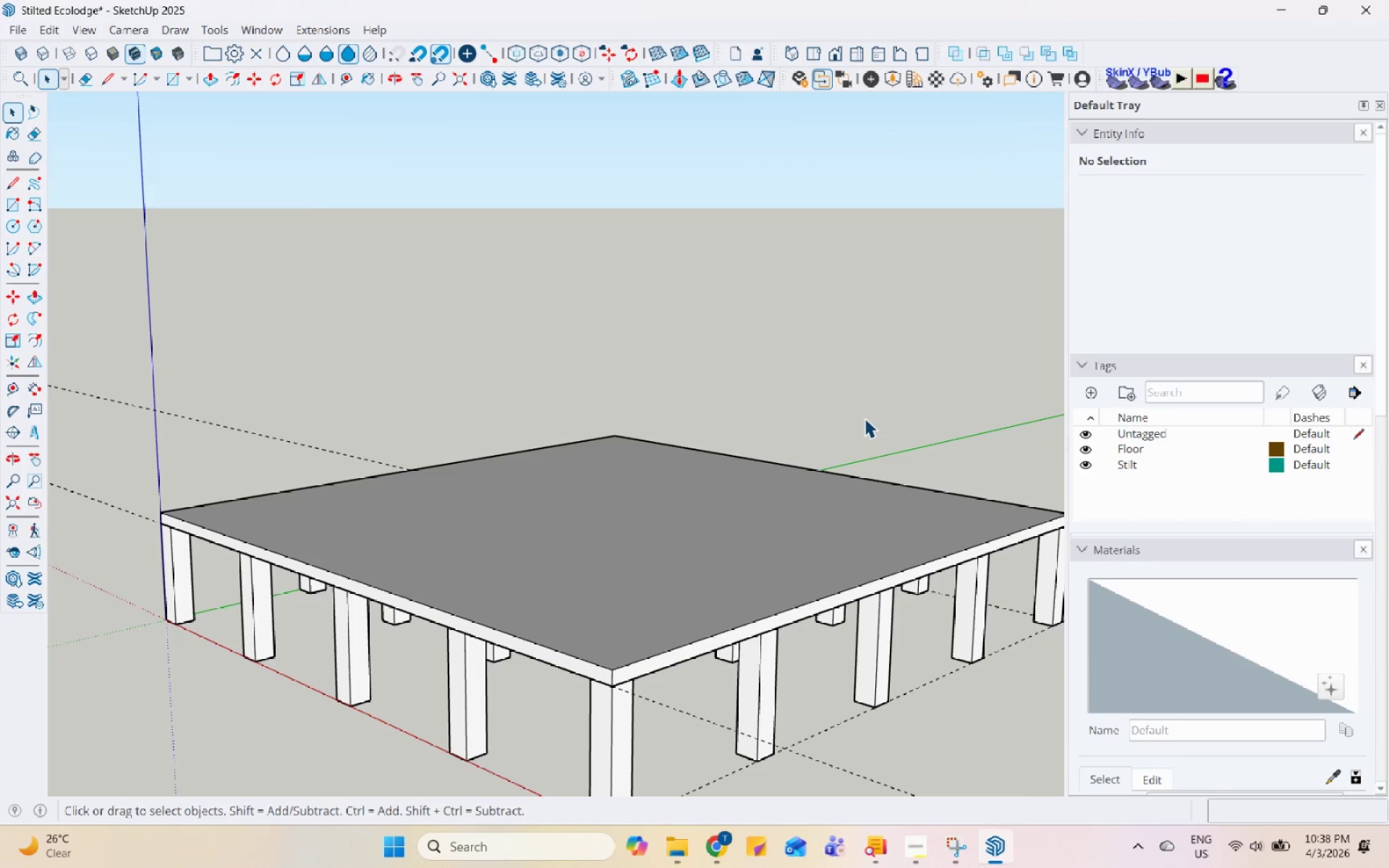 
wait(20.44)
 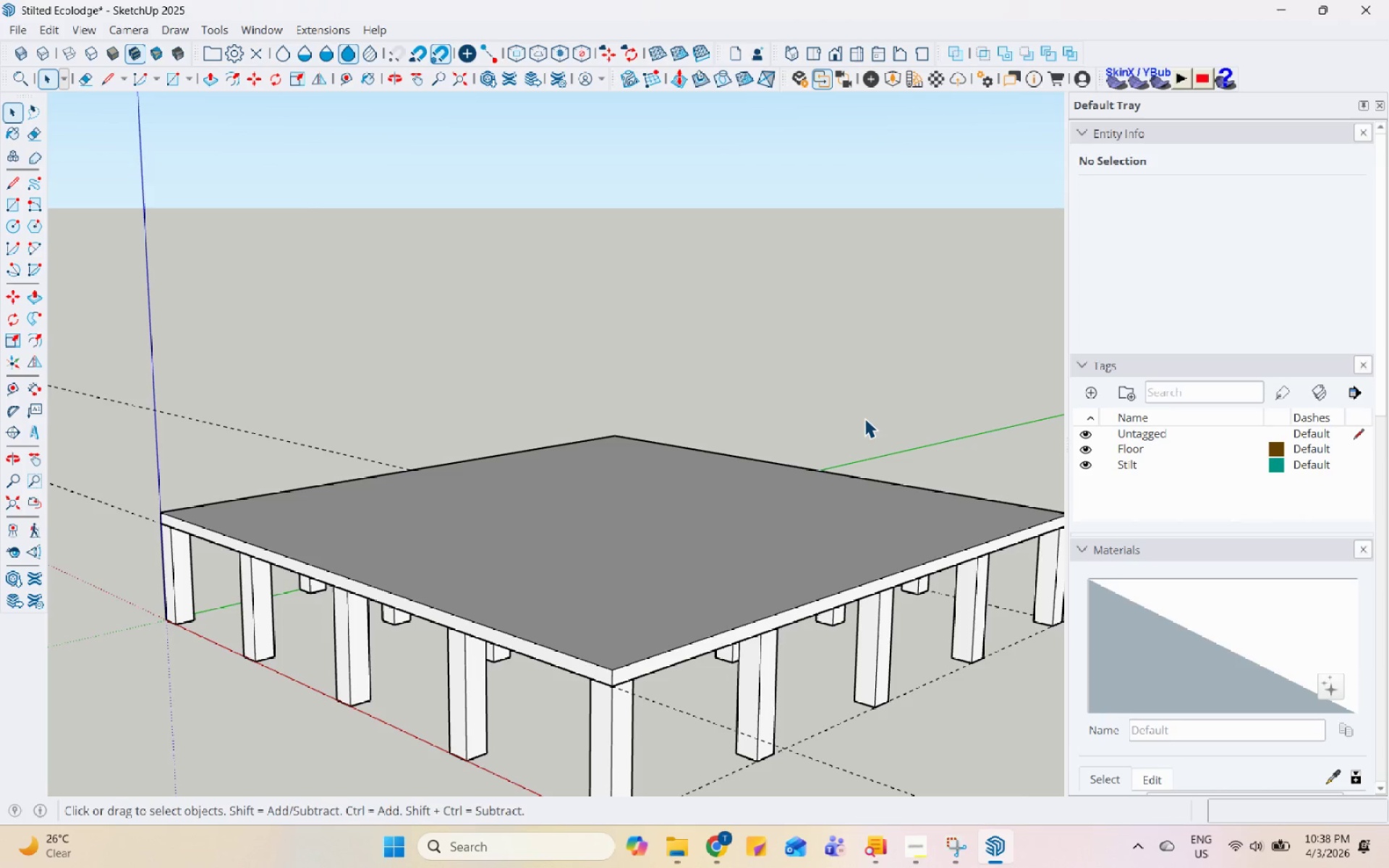 
scroll: coordinate [703, 479], scroll_direction: down, amount: 6.0
 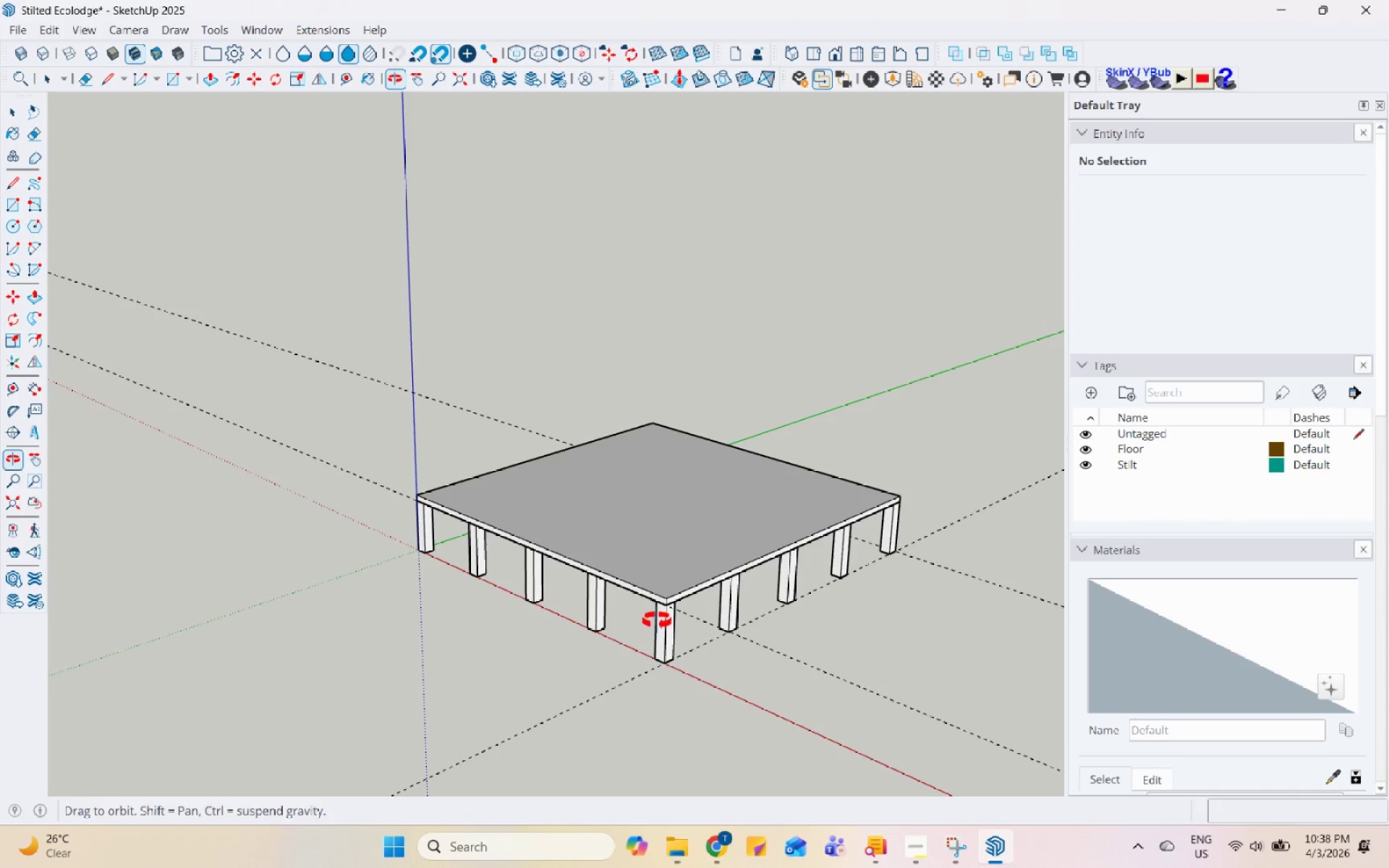 
scroll: coordinate [568, 405], scroll_direction: up, amount: 4.0
 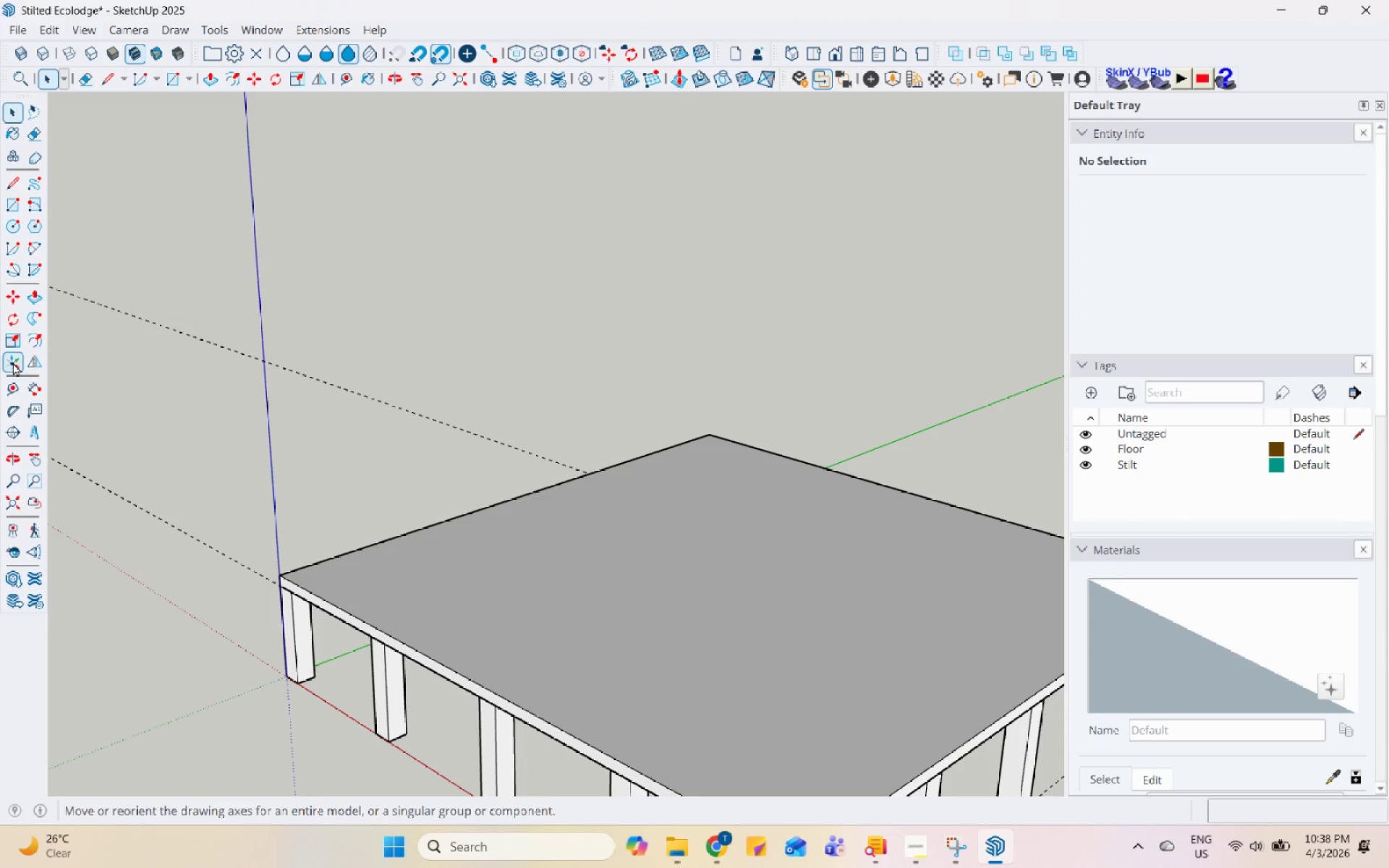 
left_click([18, 388])
 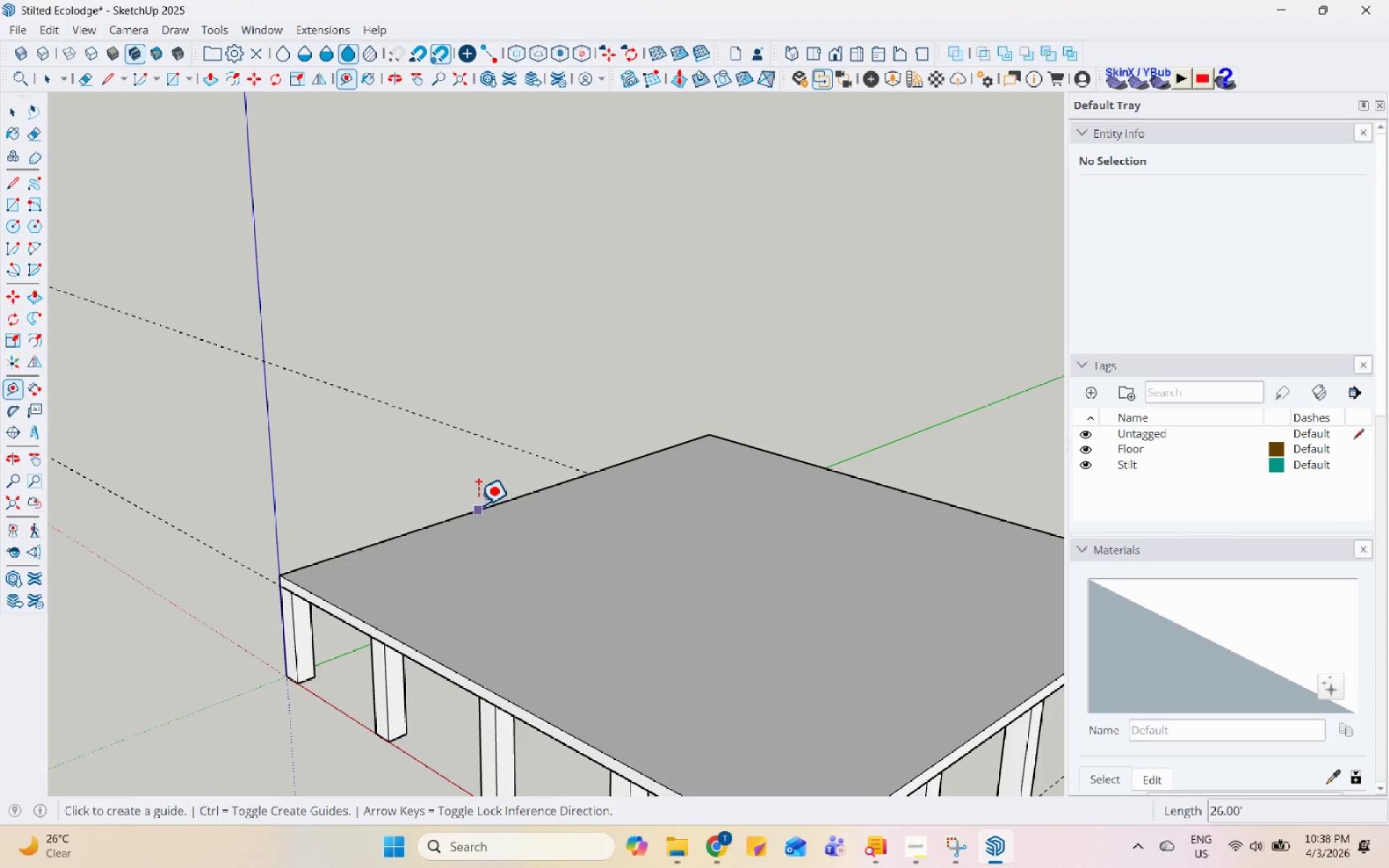 
scroll: coordinate [478, 507], scroll_direction: up, amount: 3.0
 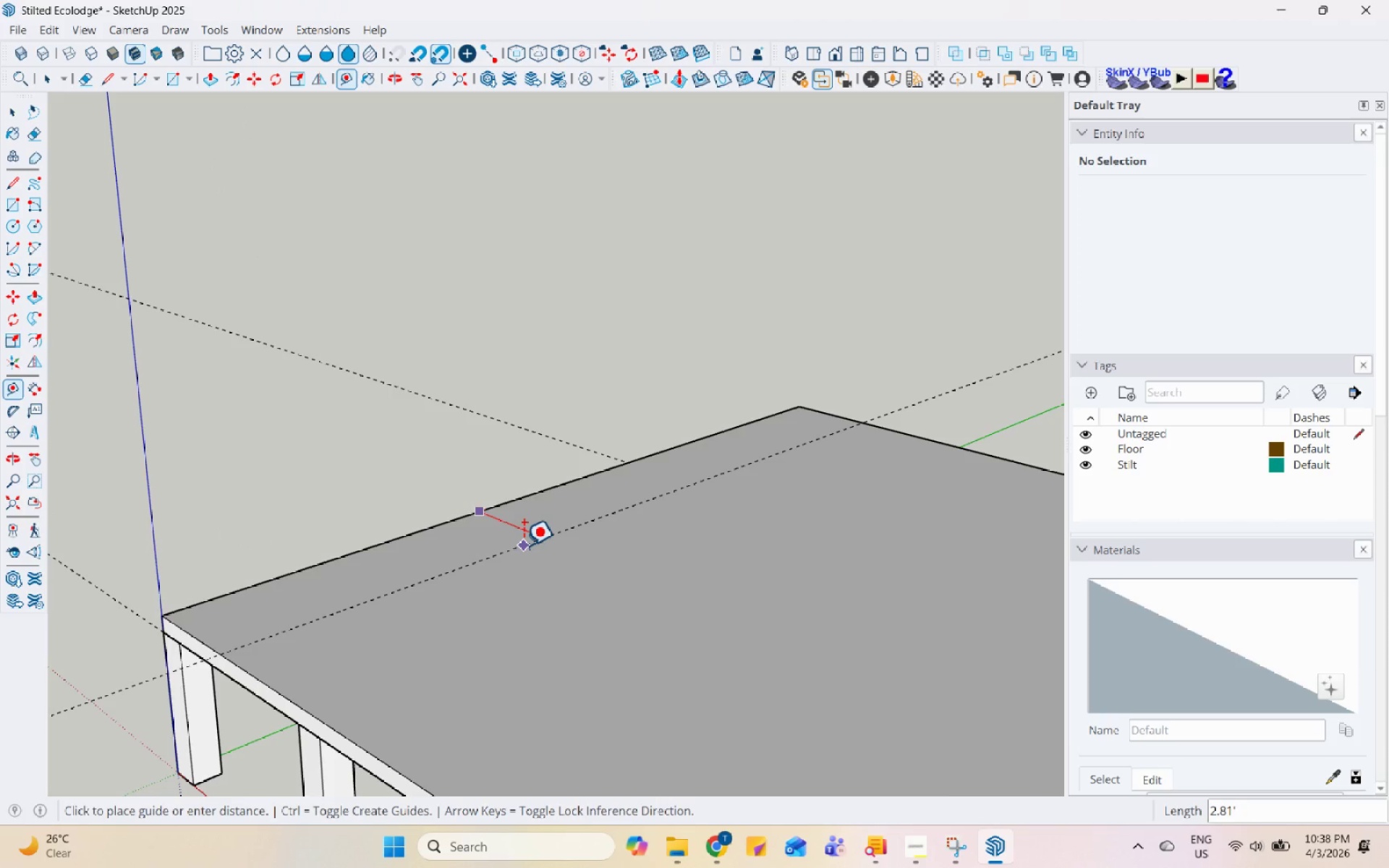 
key(Numpad6)
 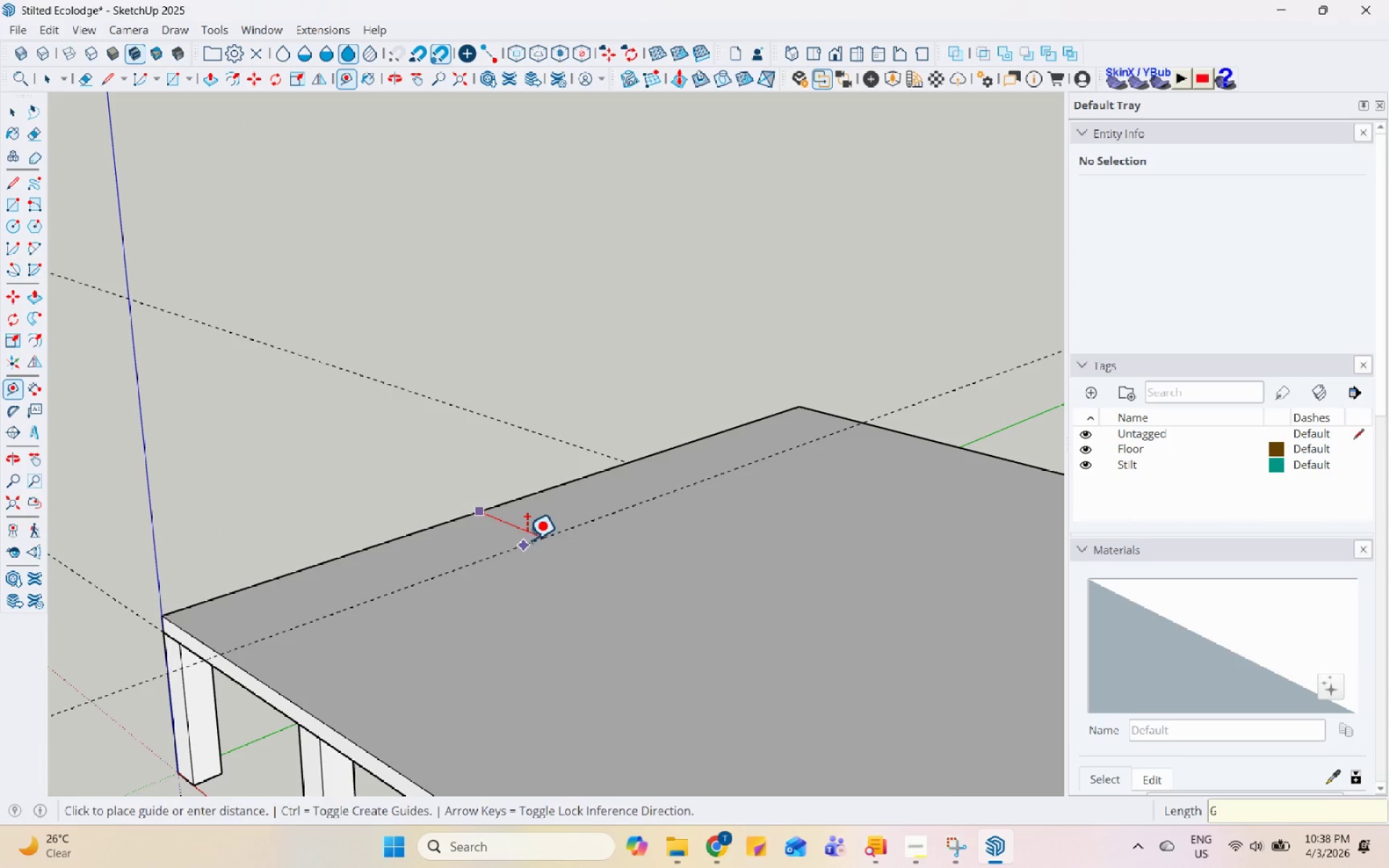 
key(Enter)
 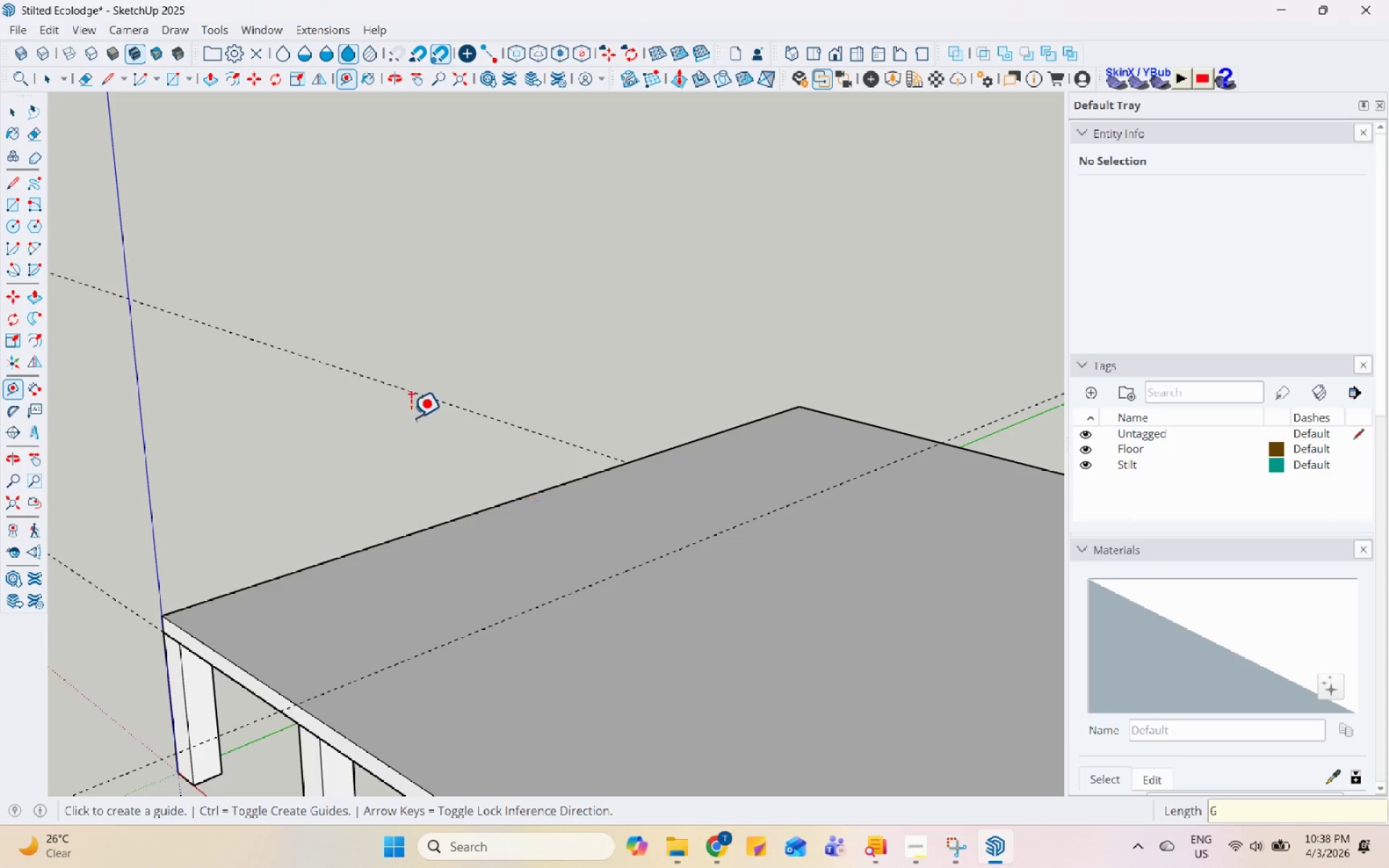 
scroll: coordinate [410, 417], scroll_direction: down, amount: 4.0
 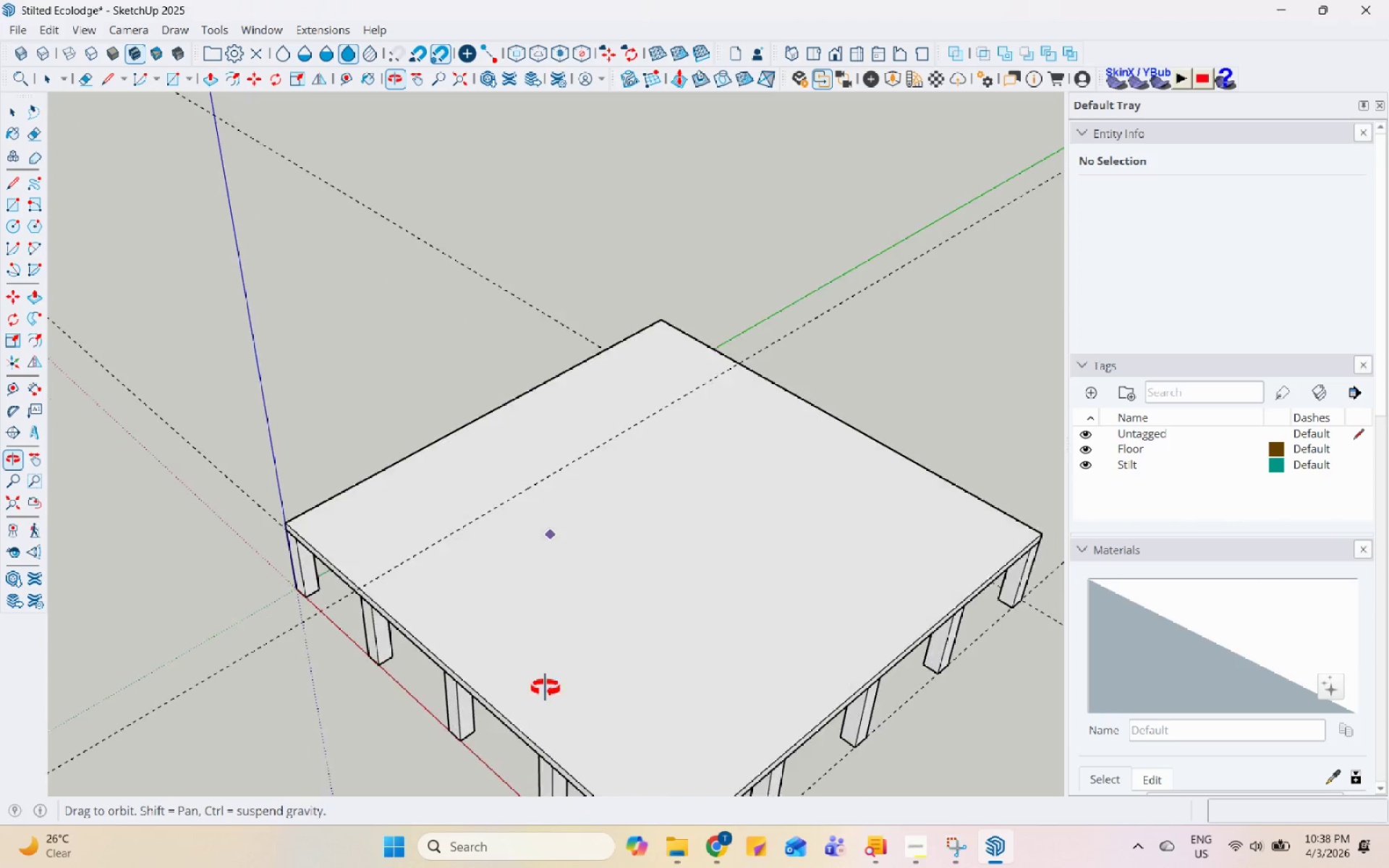 
scroll: coordinate [513, 675], scroll_direction: up, amount: 3.0
 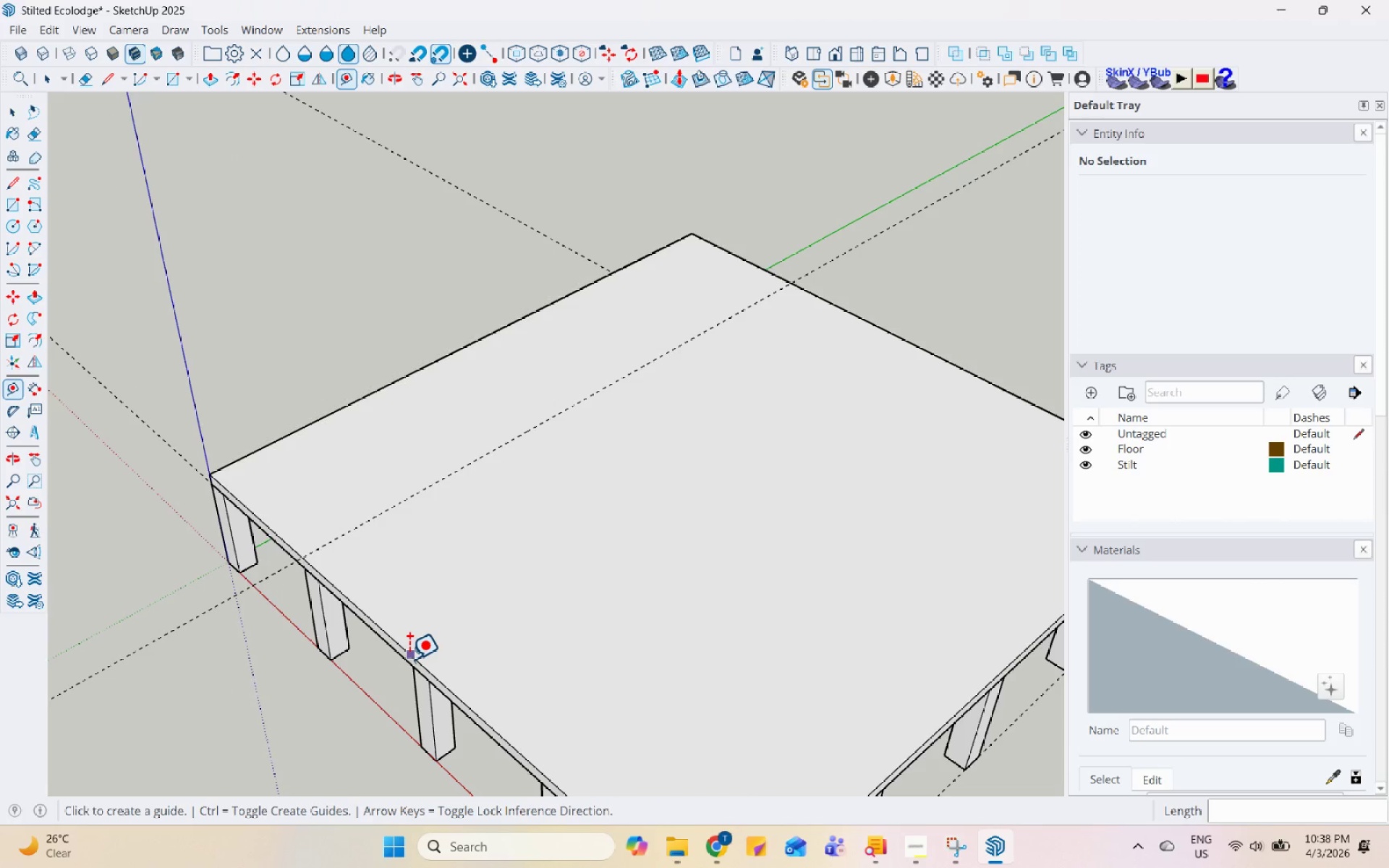 
left_click([409, 657])
 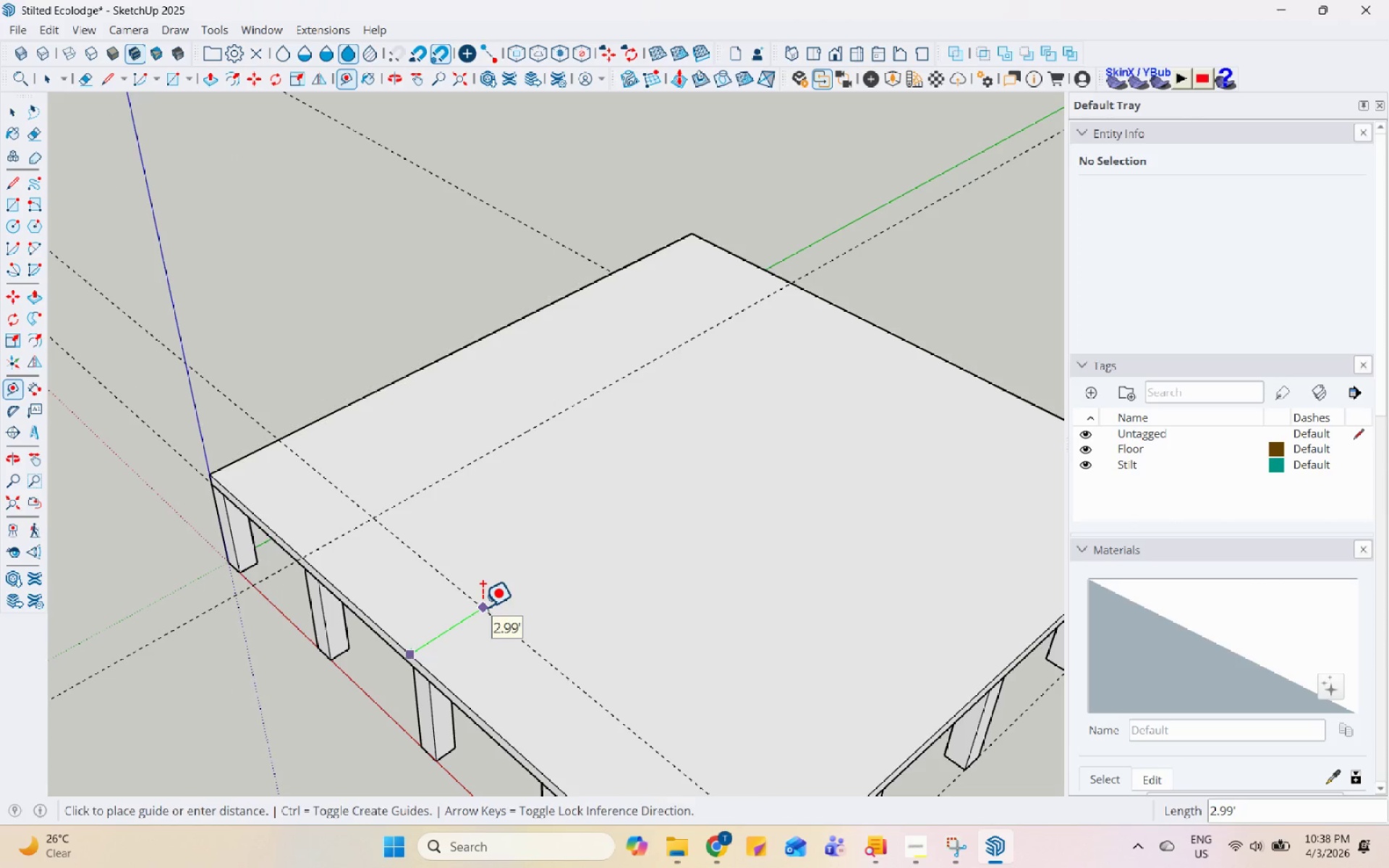 
key(Numpad6)
 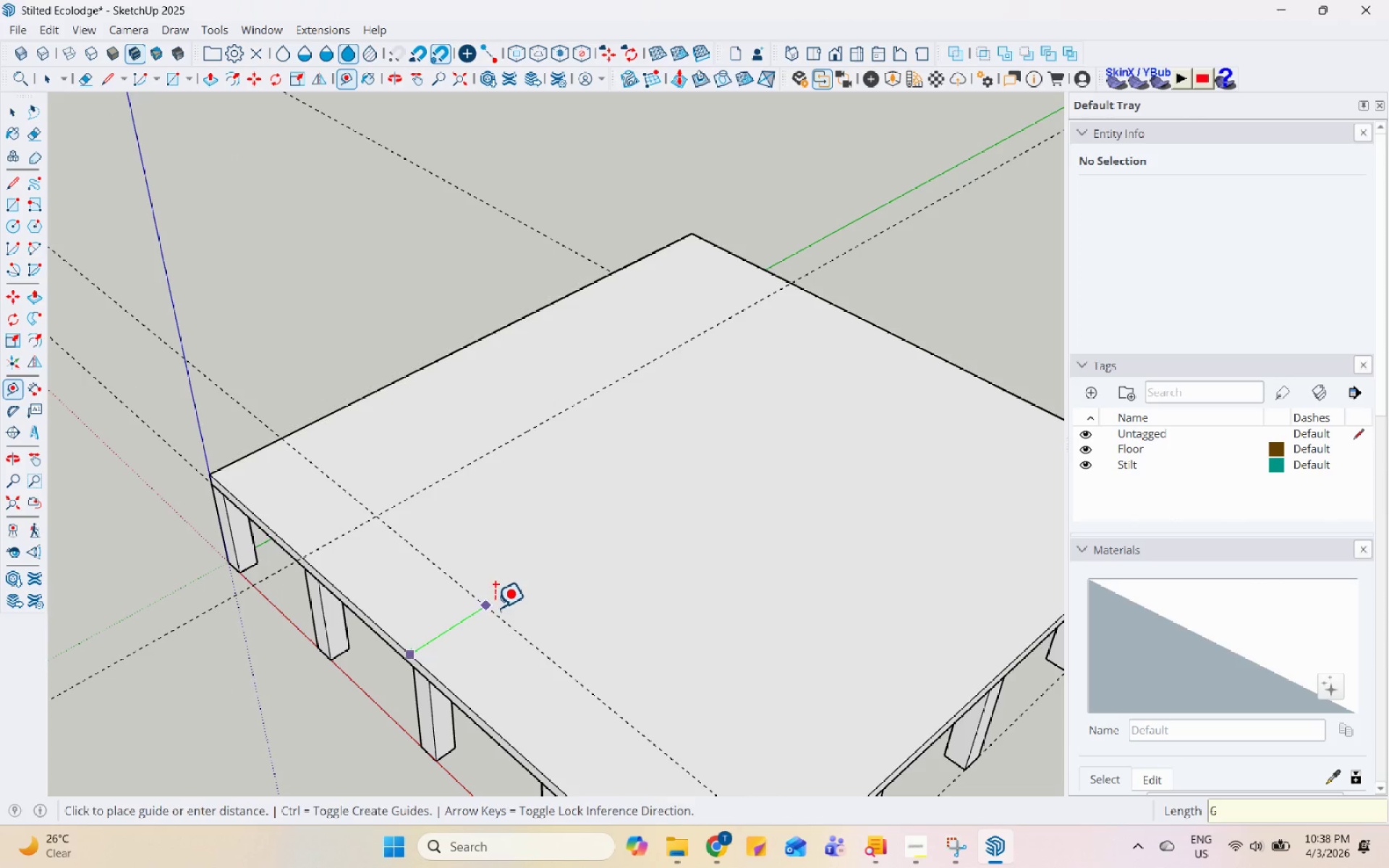 
key(Enter)
 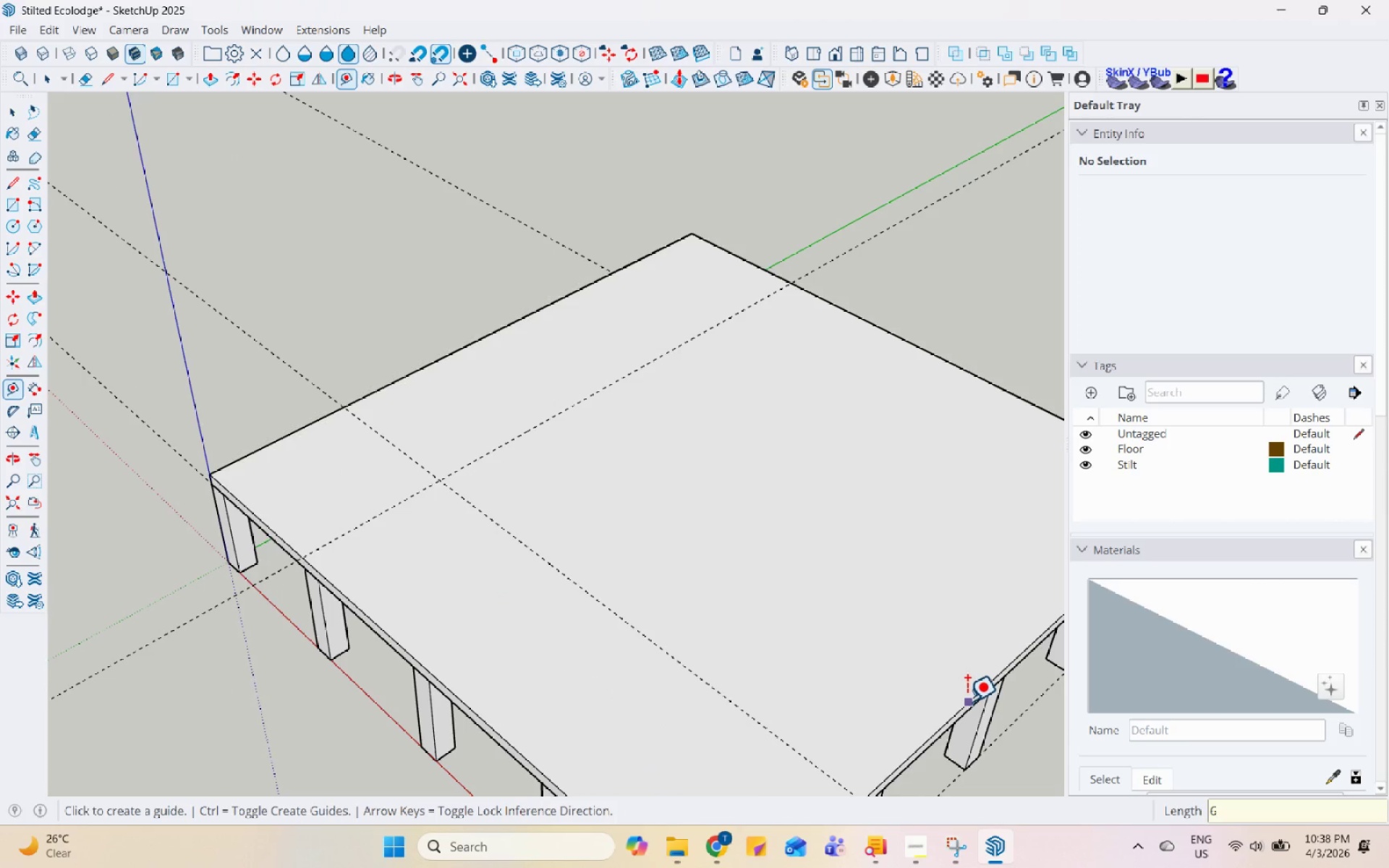 
left_click([967, 701])
 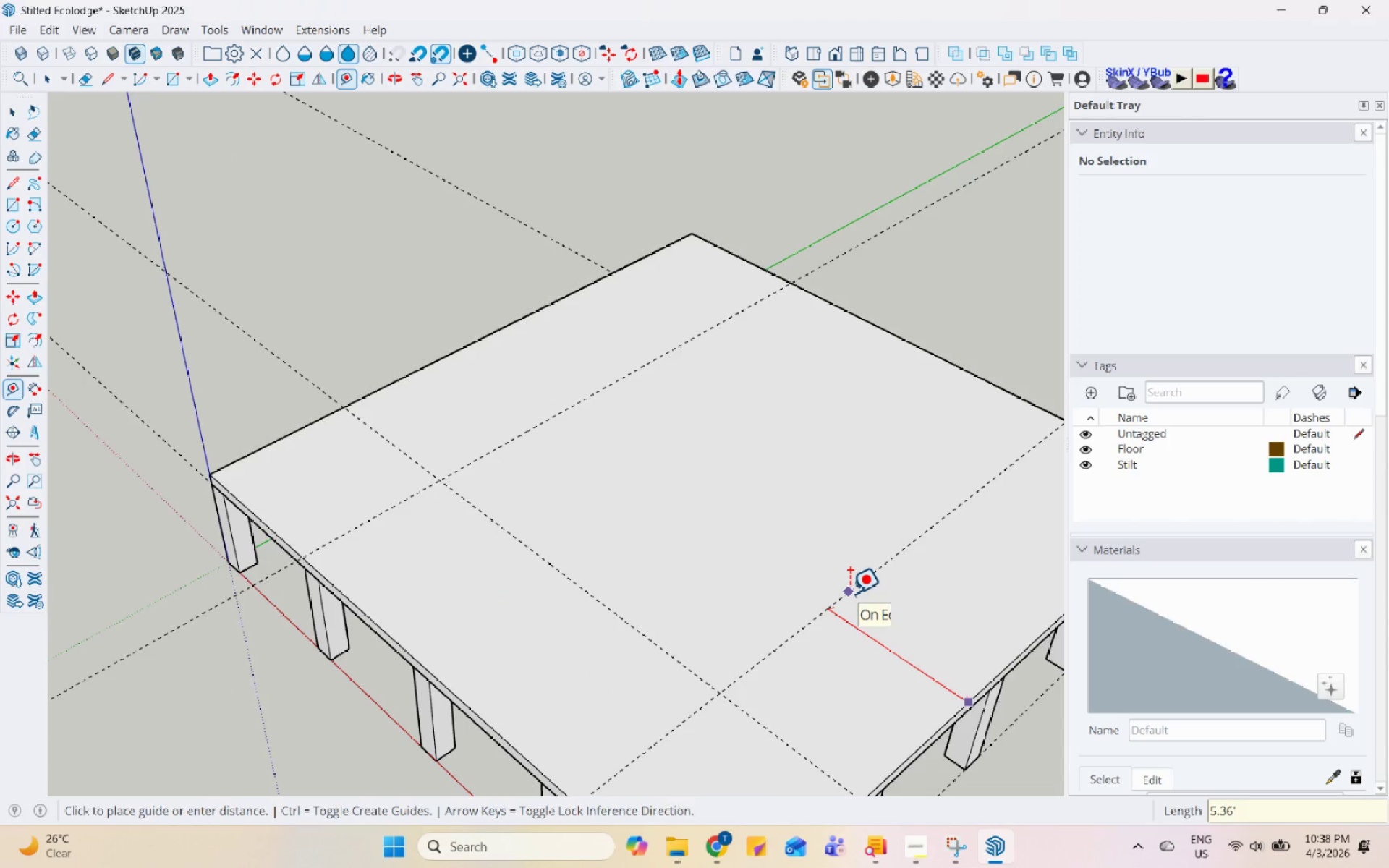 
key(Numpad6)
 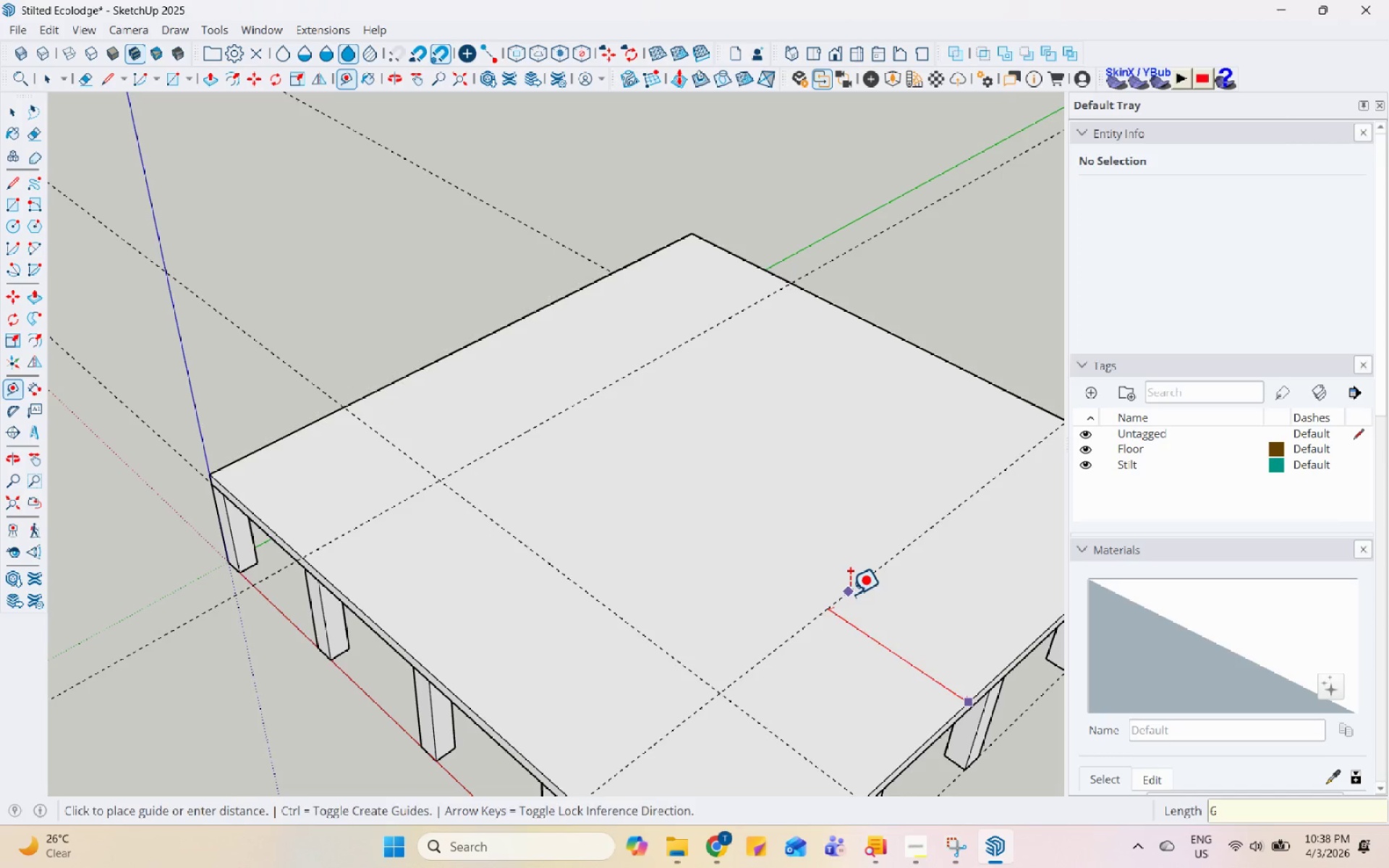 
key(Enter)
 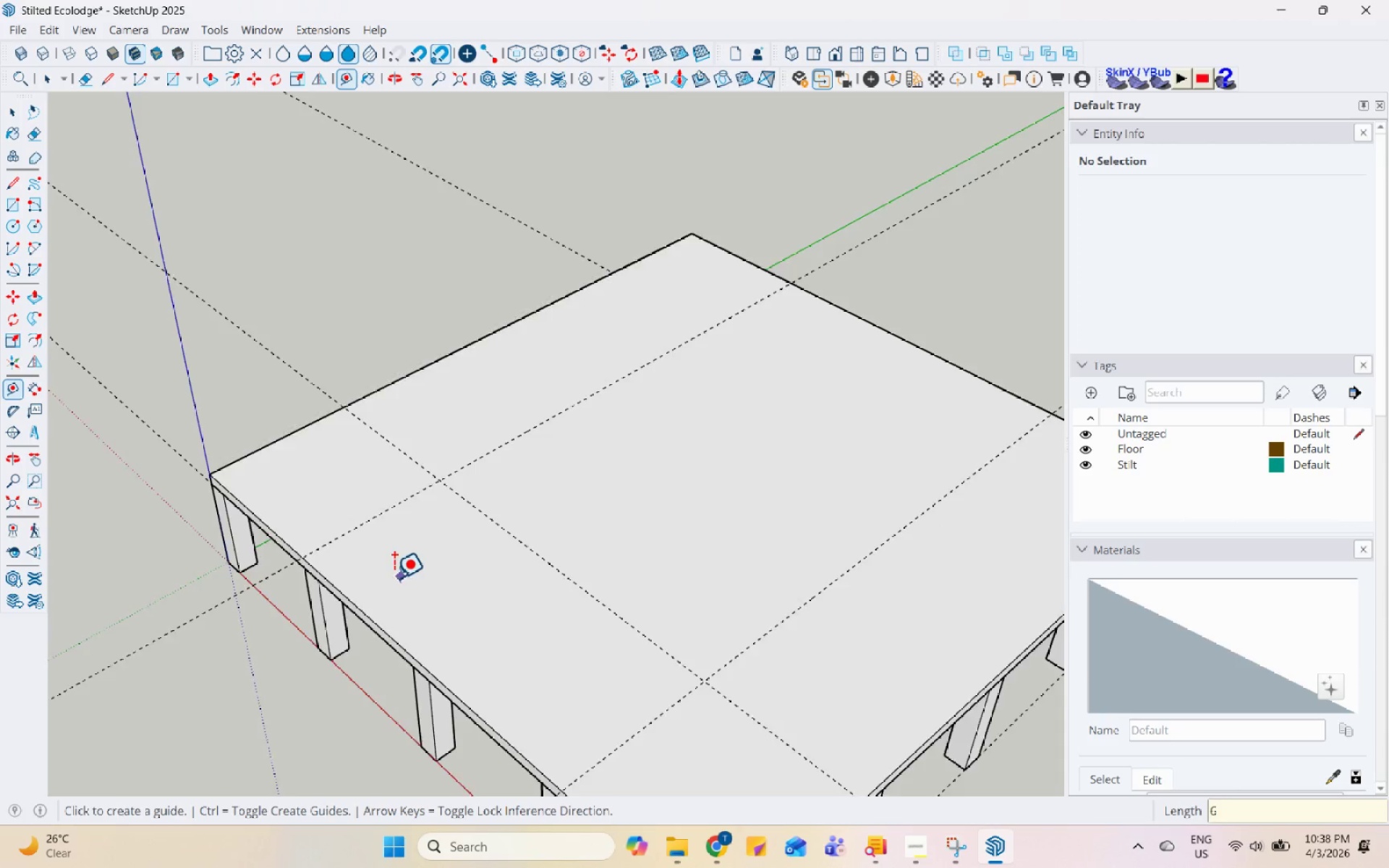 
scroll: coordinate [870, 308], scroll_direction: none, amount: 0.0
 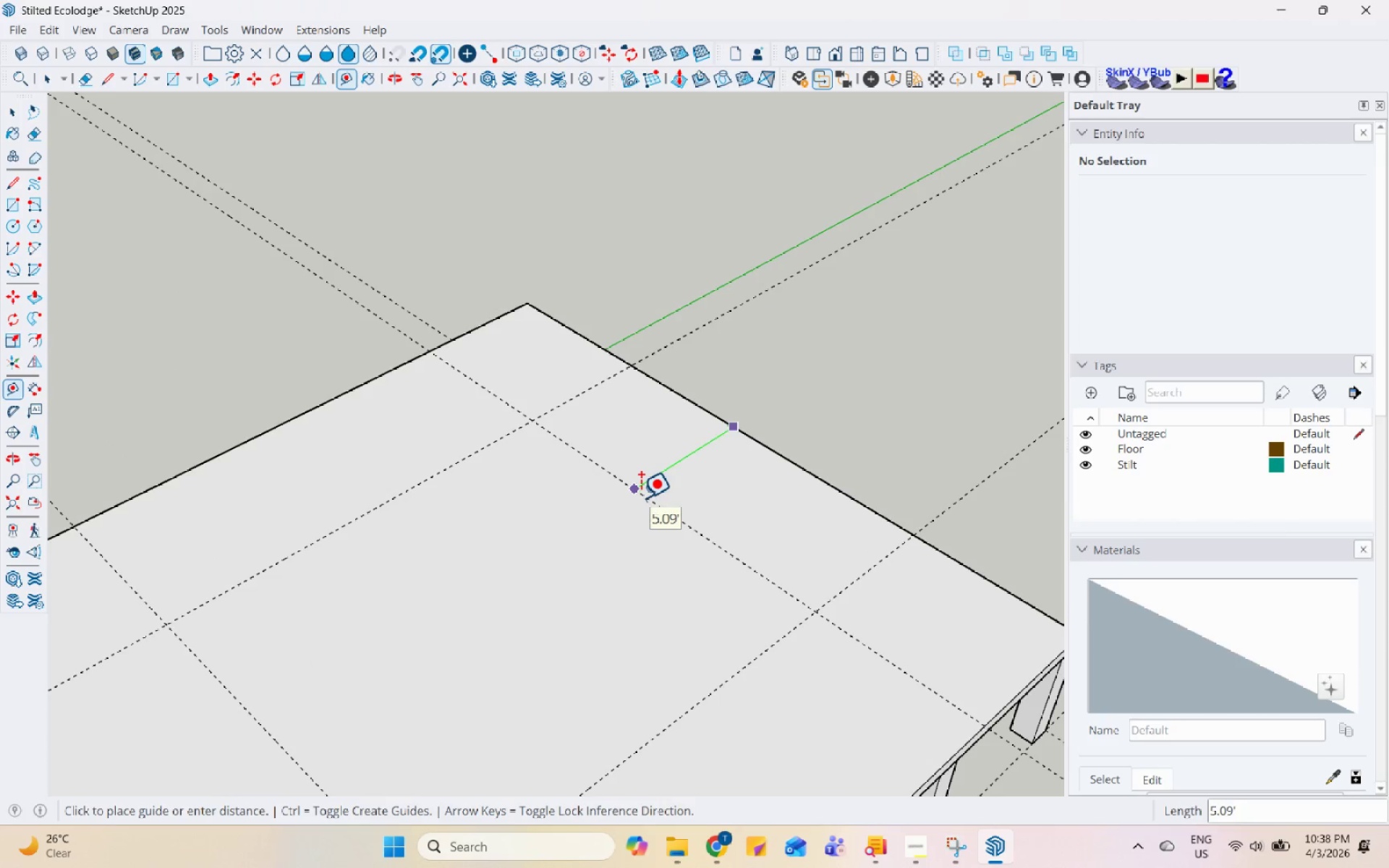 
key(Numpad6)
 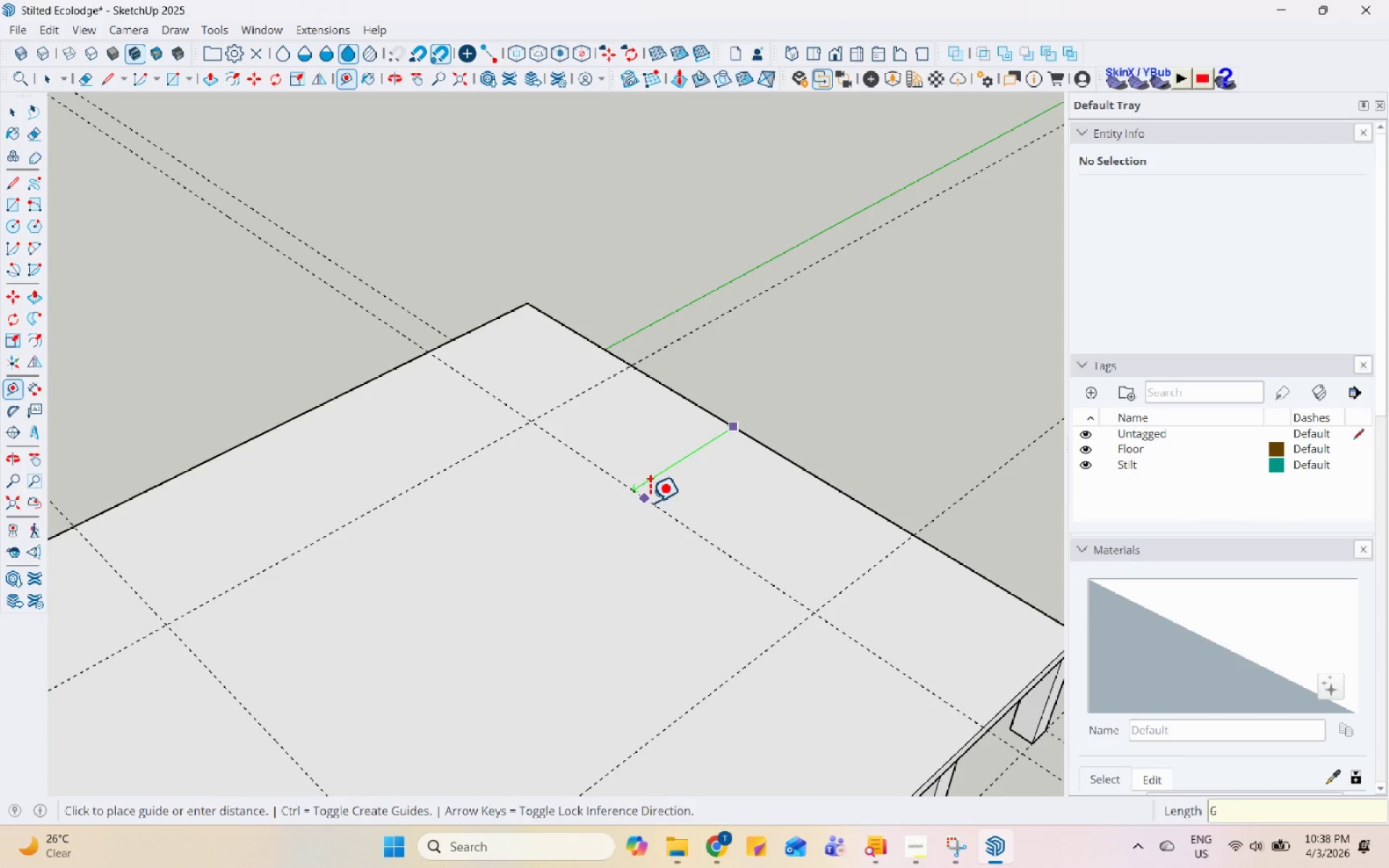 
key(Enter)
 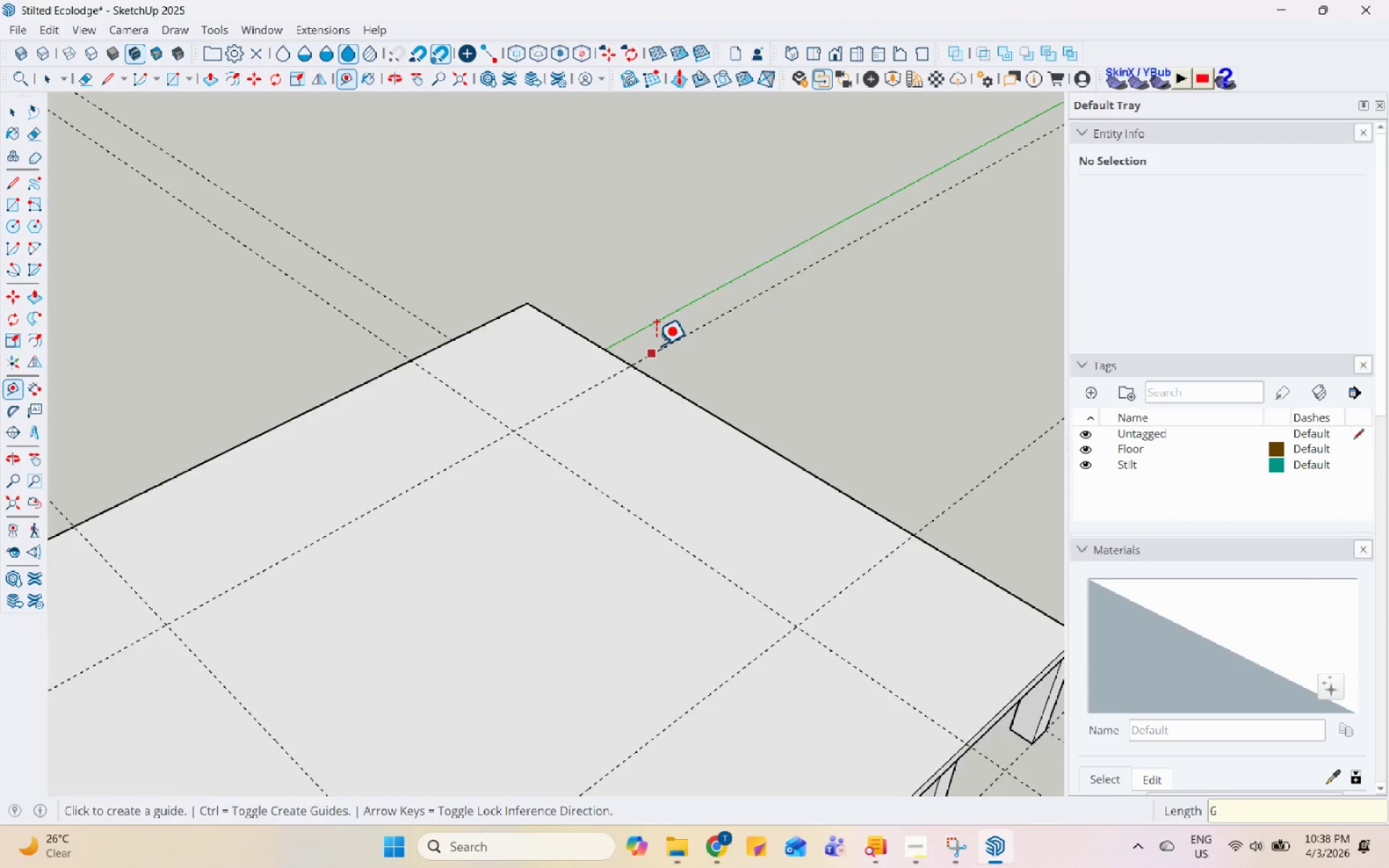 
scroll: coordinate [656, 333], scroll_direction: down, amount: 5.0
 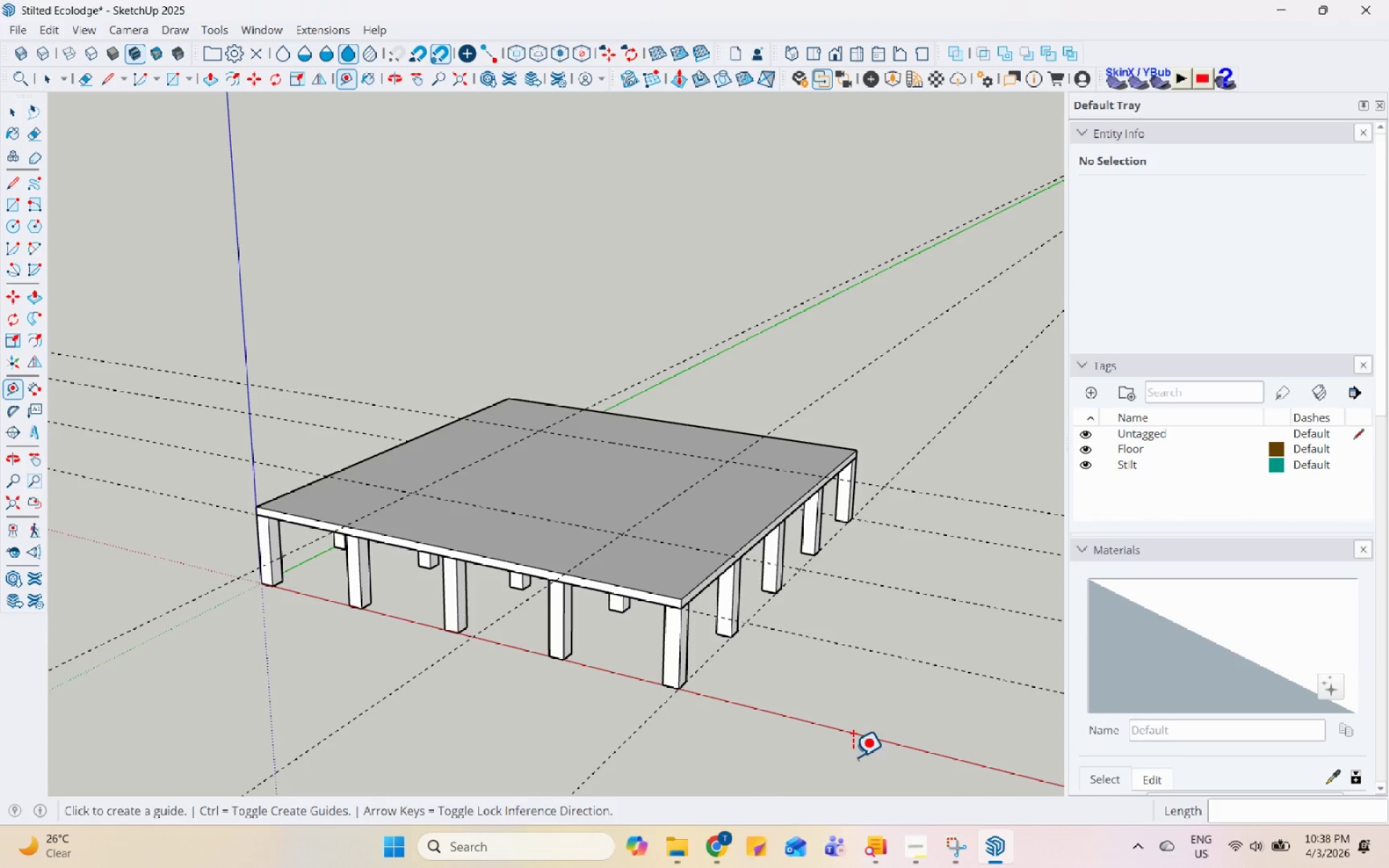 
left_click([914, 845])